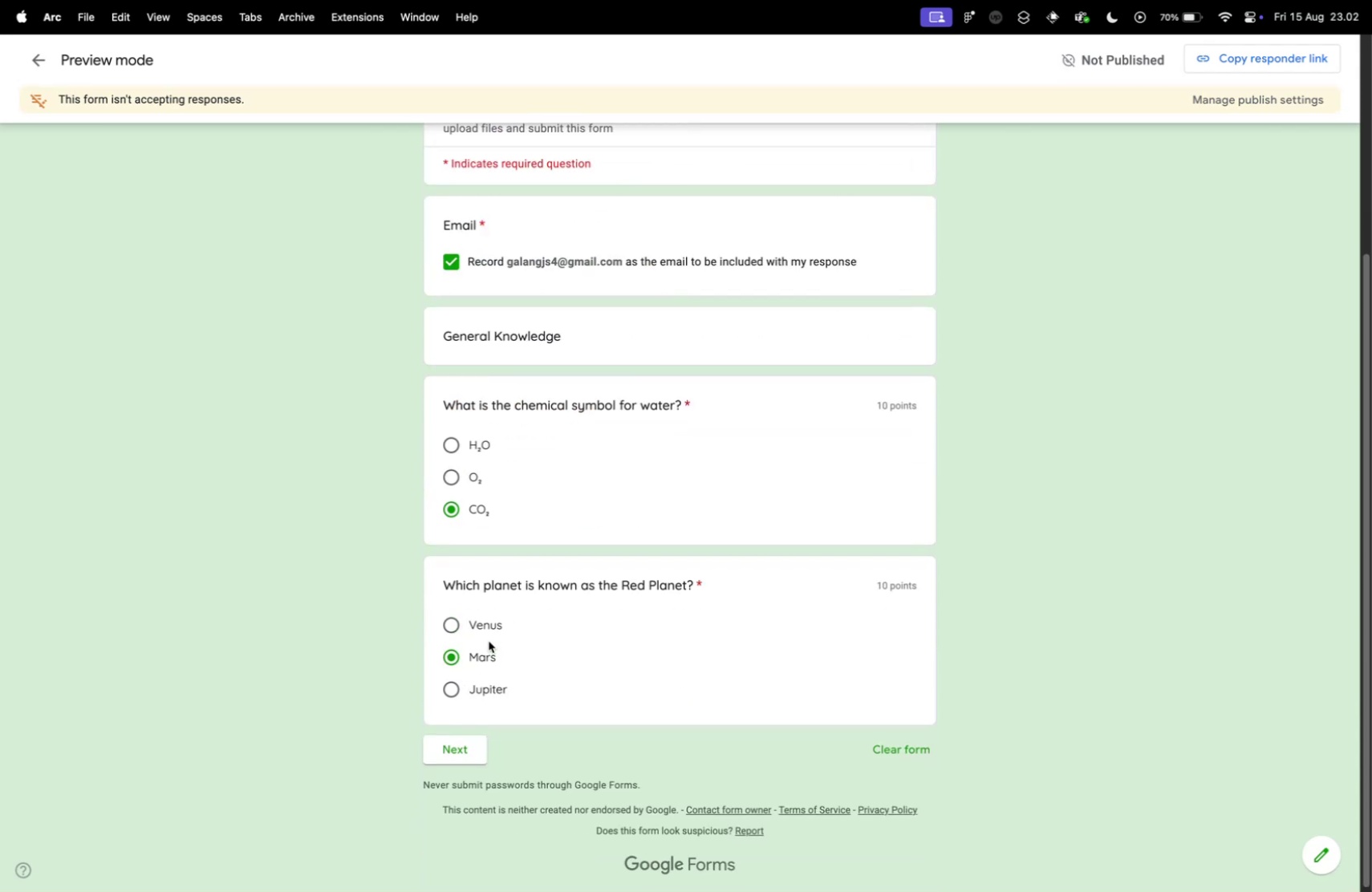 
left_click([464, 733])
 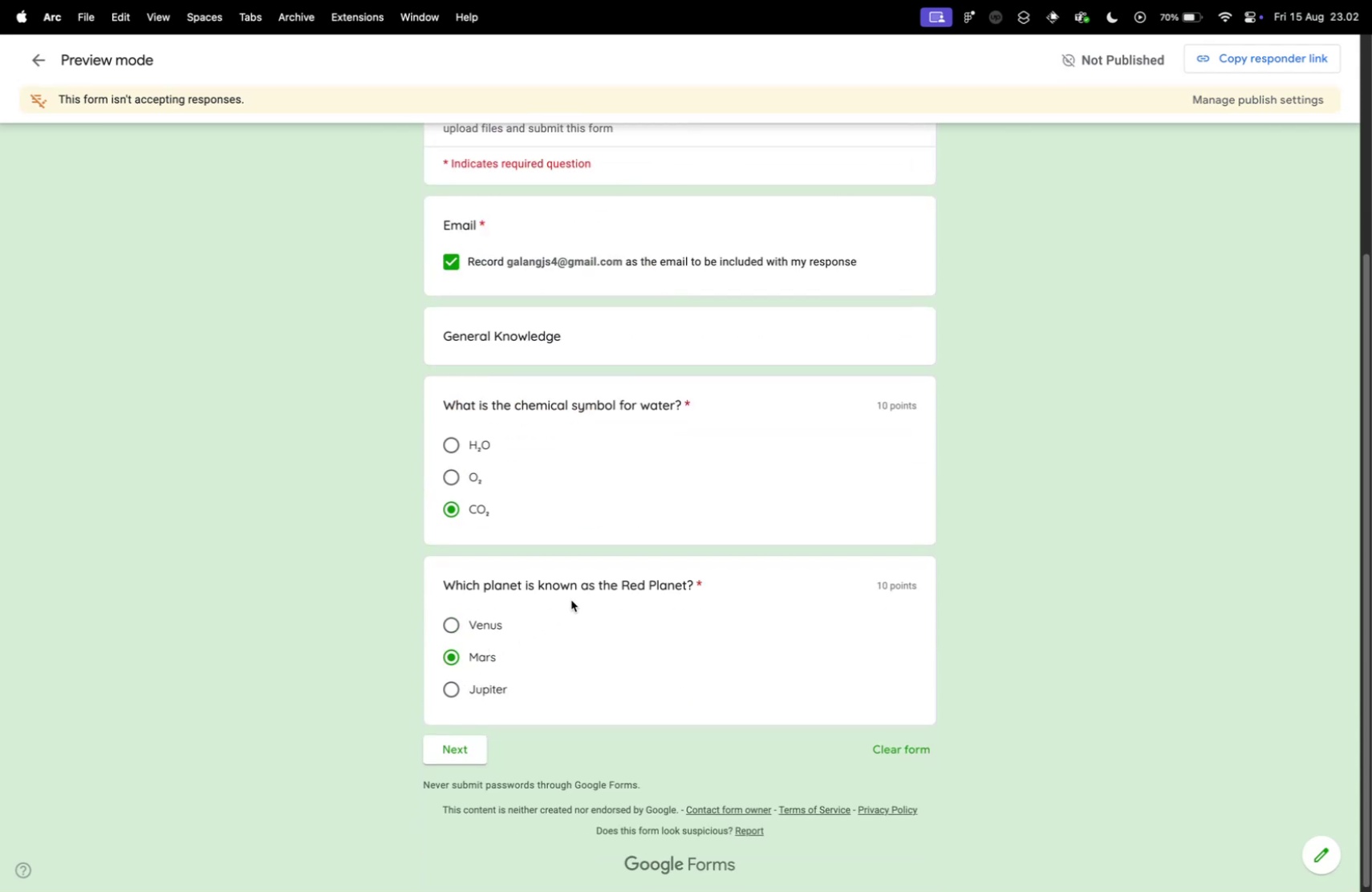 
scroll: coordinate [489, 640], scroll_direction: down, amount: 9.0
 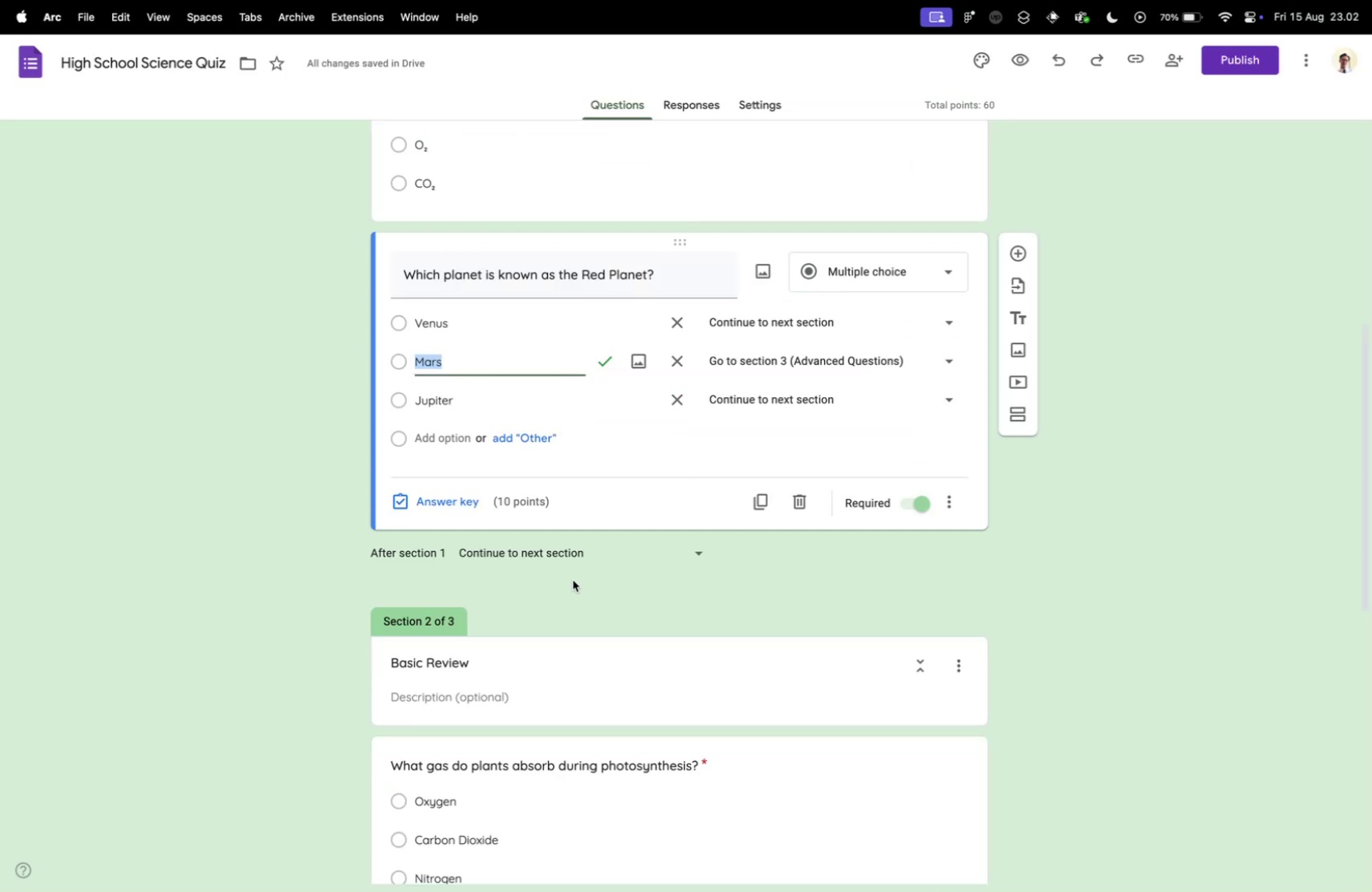 
key(Control+ControlLeft)
 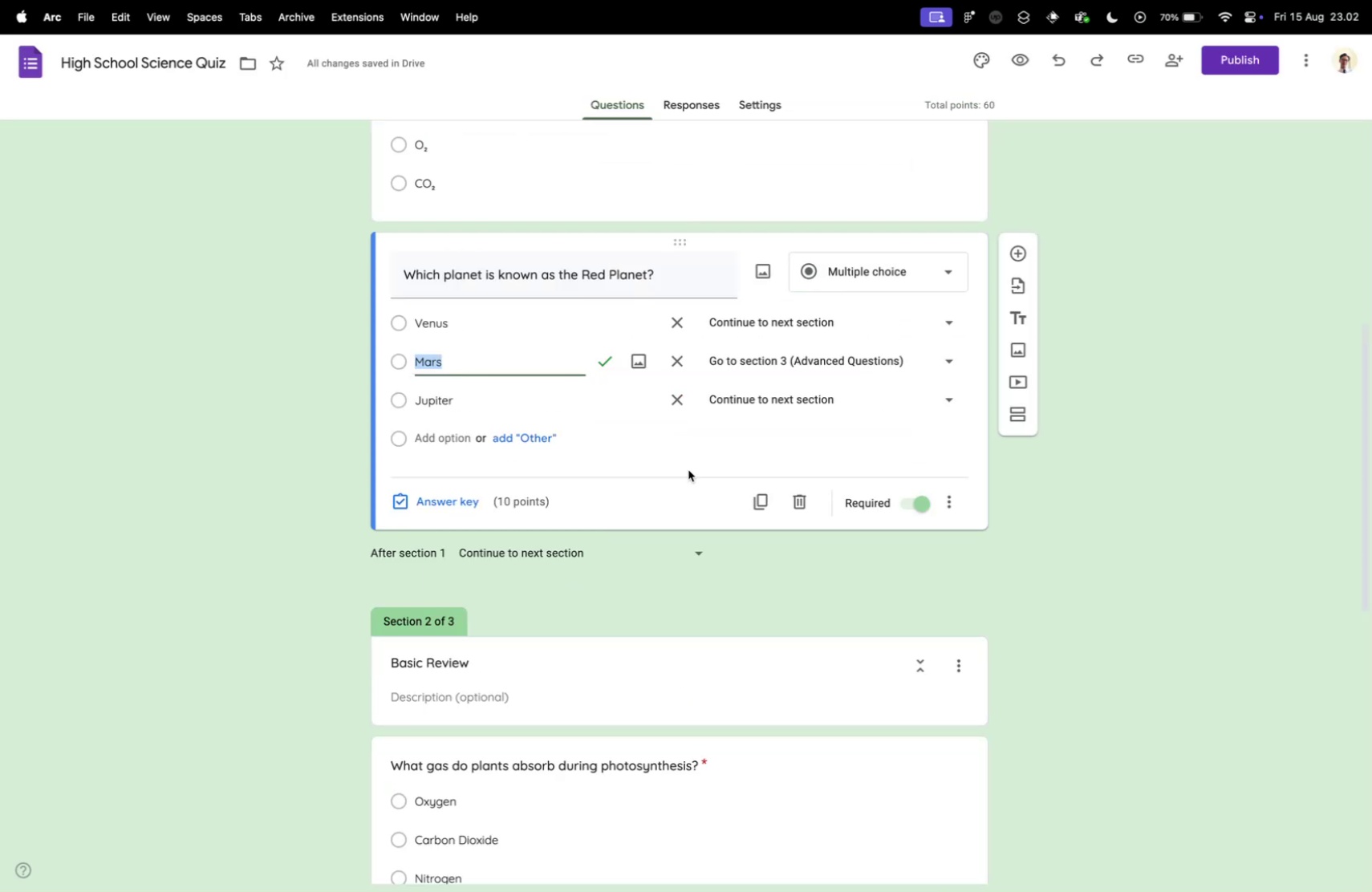 
key(Control+Tab)
 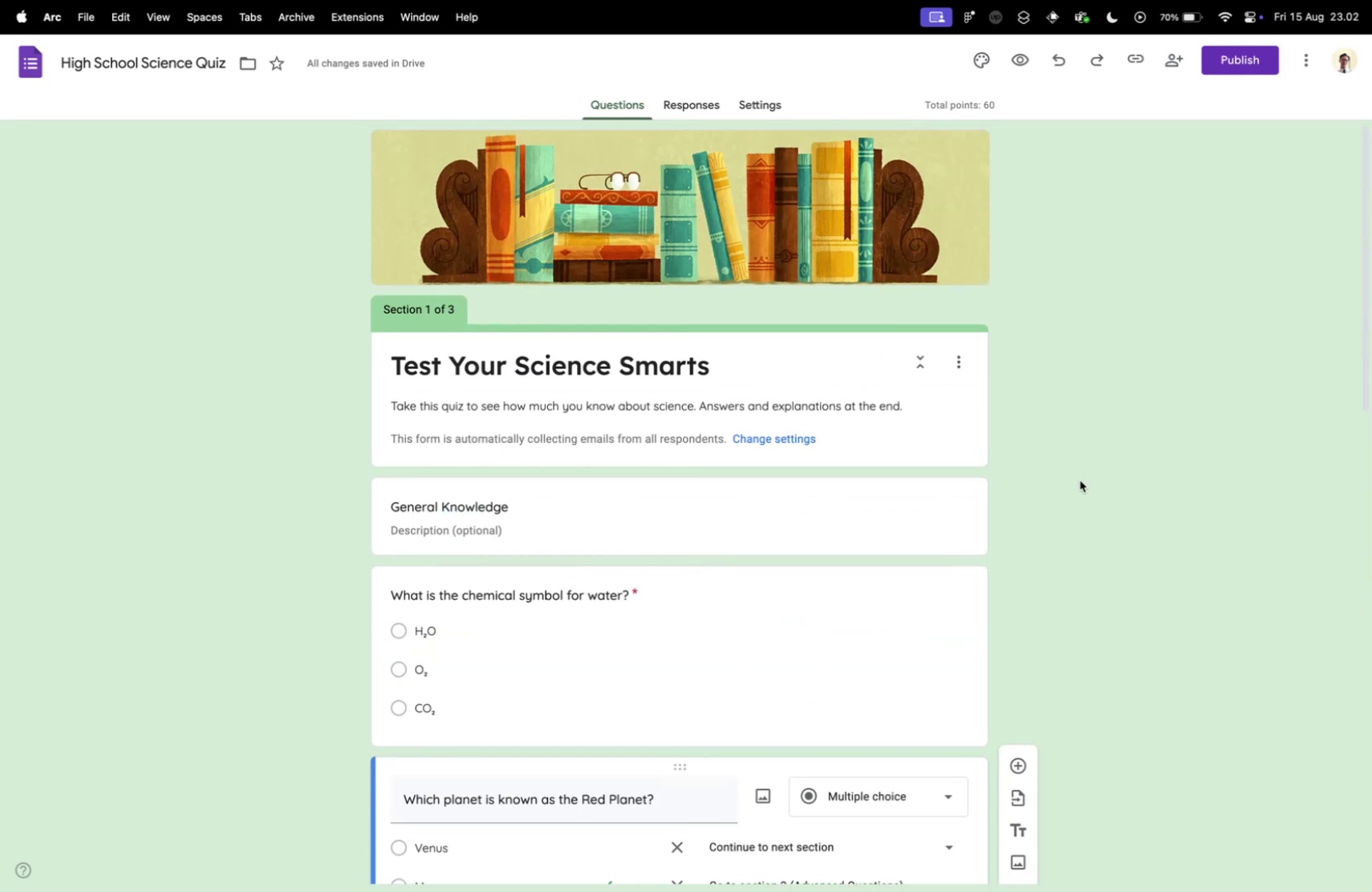 
wait(5.35)
 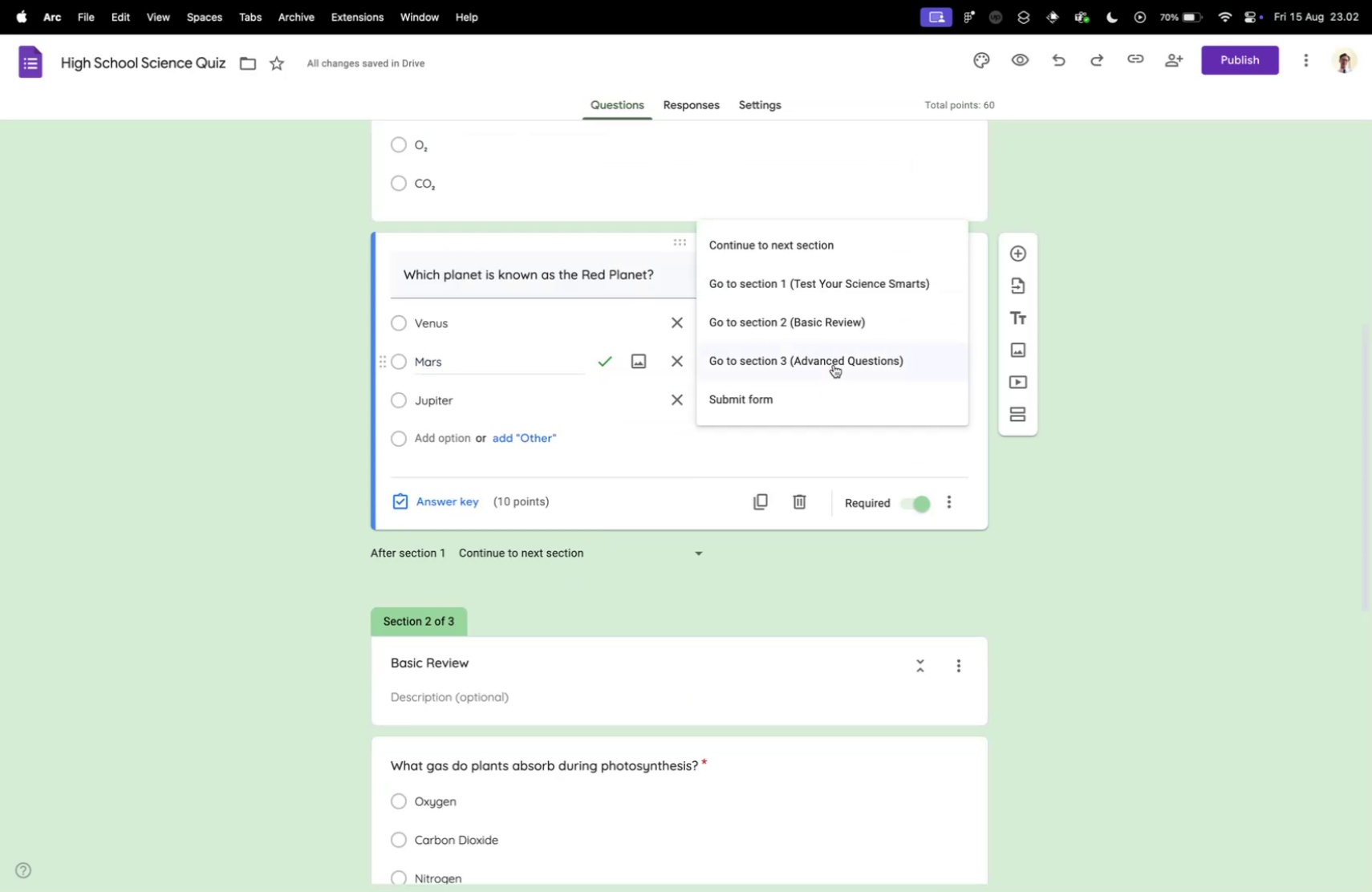 
left_click([1093, 456])
 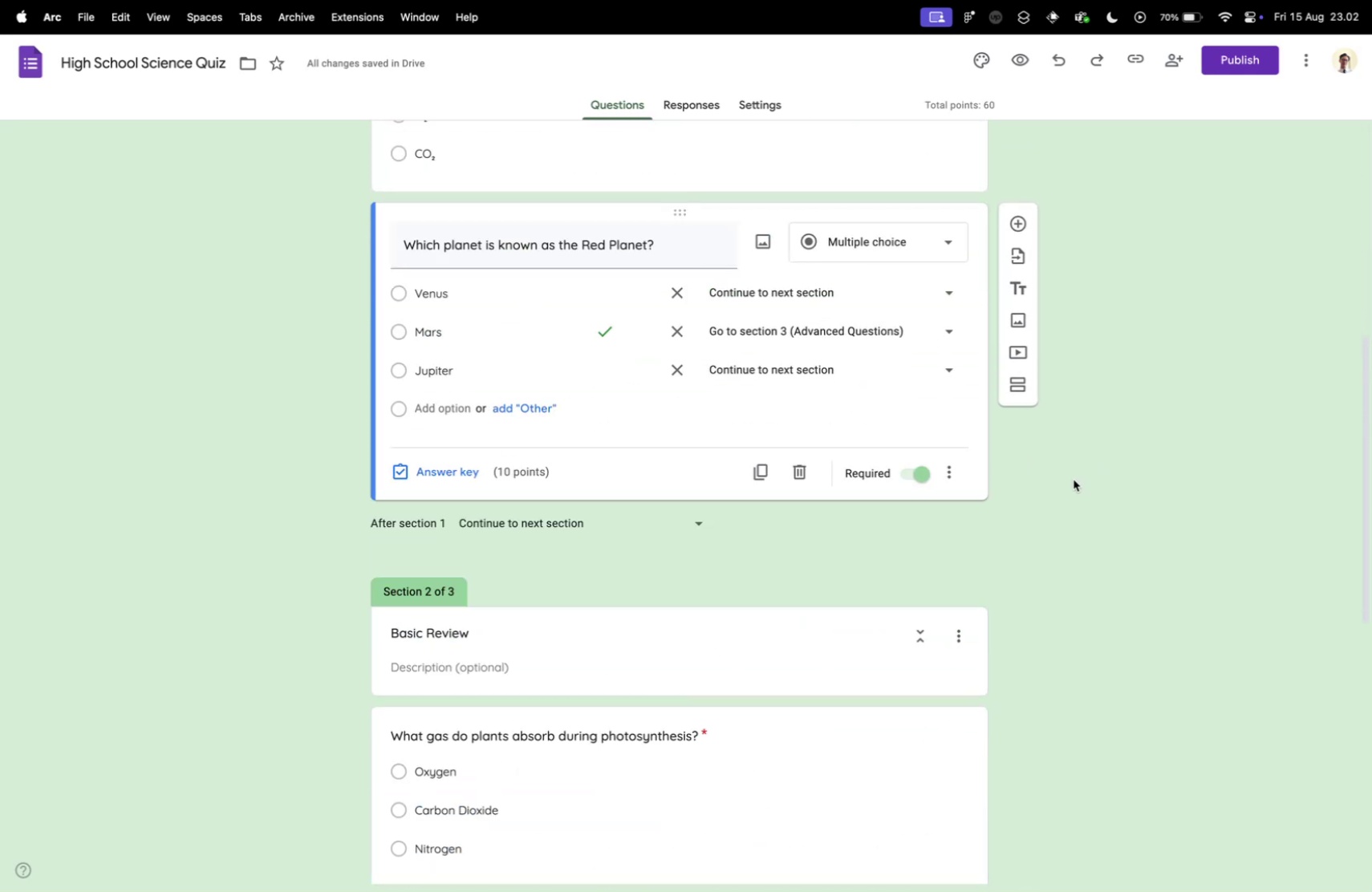 
scroll: coordinate [1080, 480], scroll_direction: up, amount: 15.0
 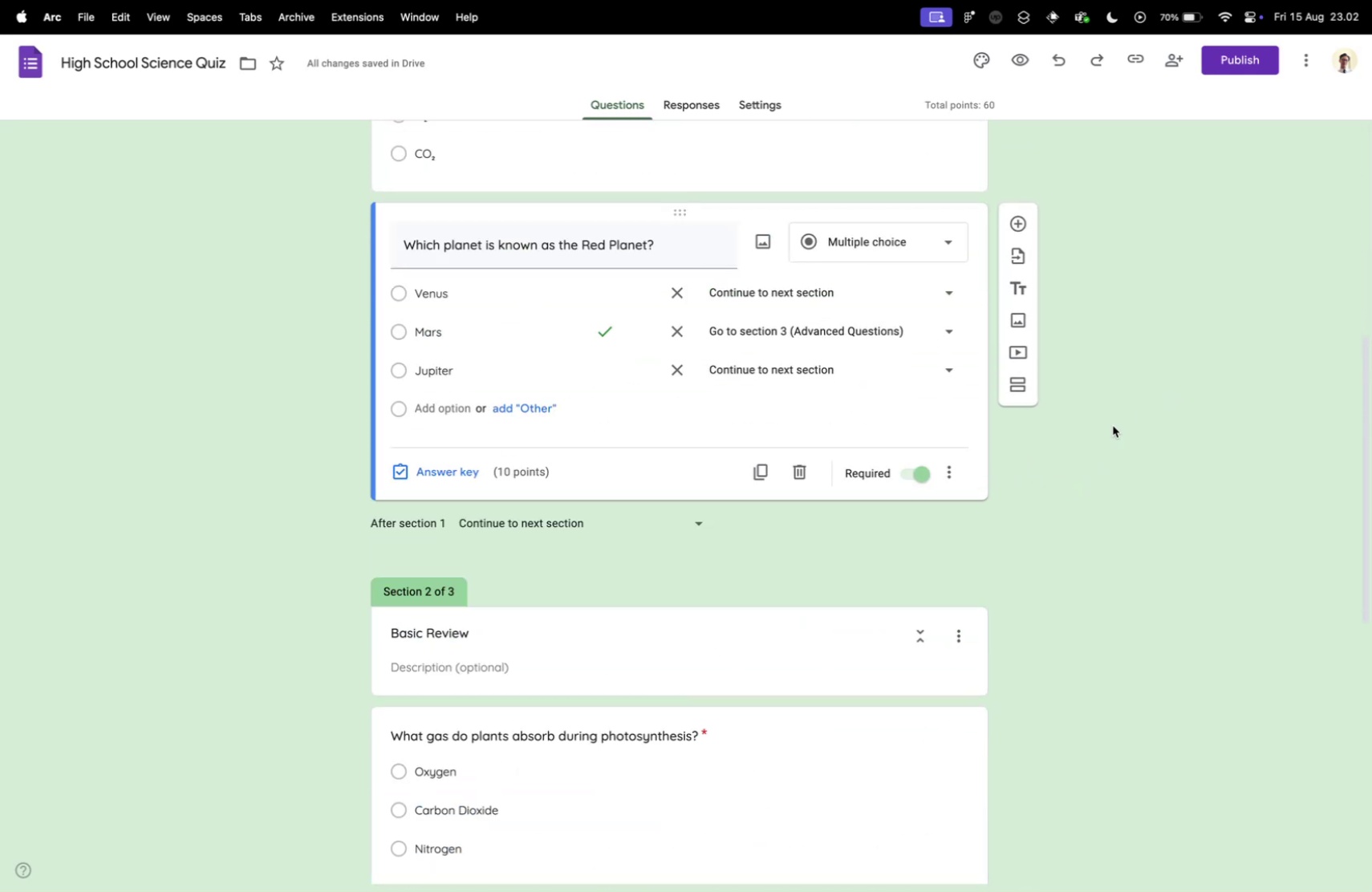 
scroll: coordinate [1080, 479], scroll_direction: down, amount: 16.0
 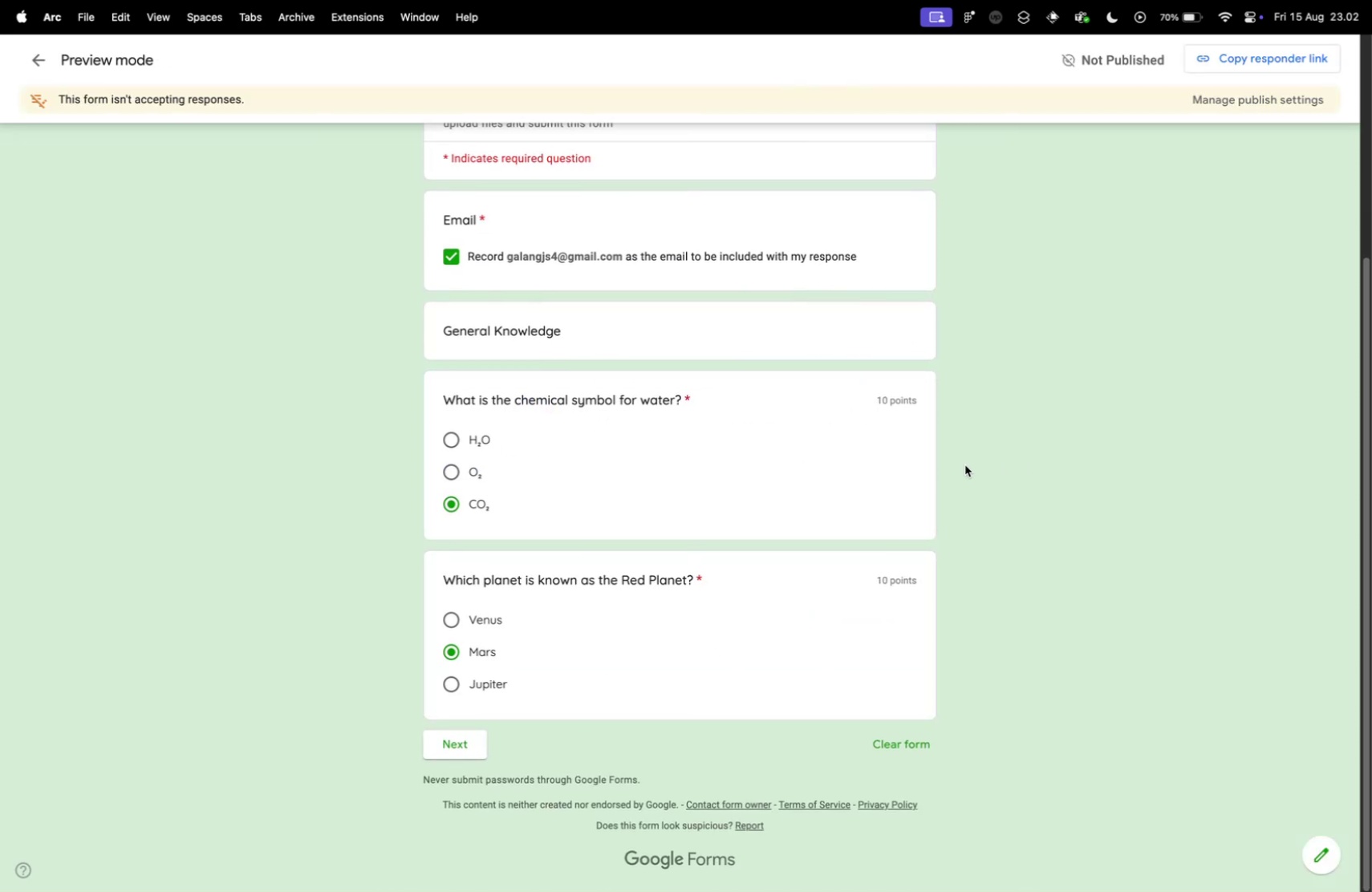 
left_click([1081, 479])
 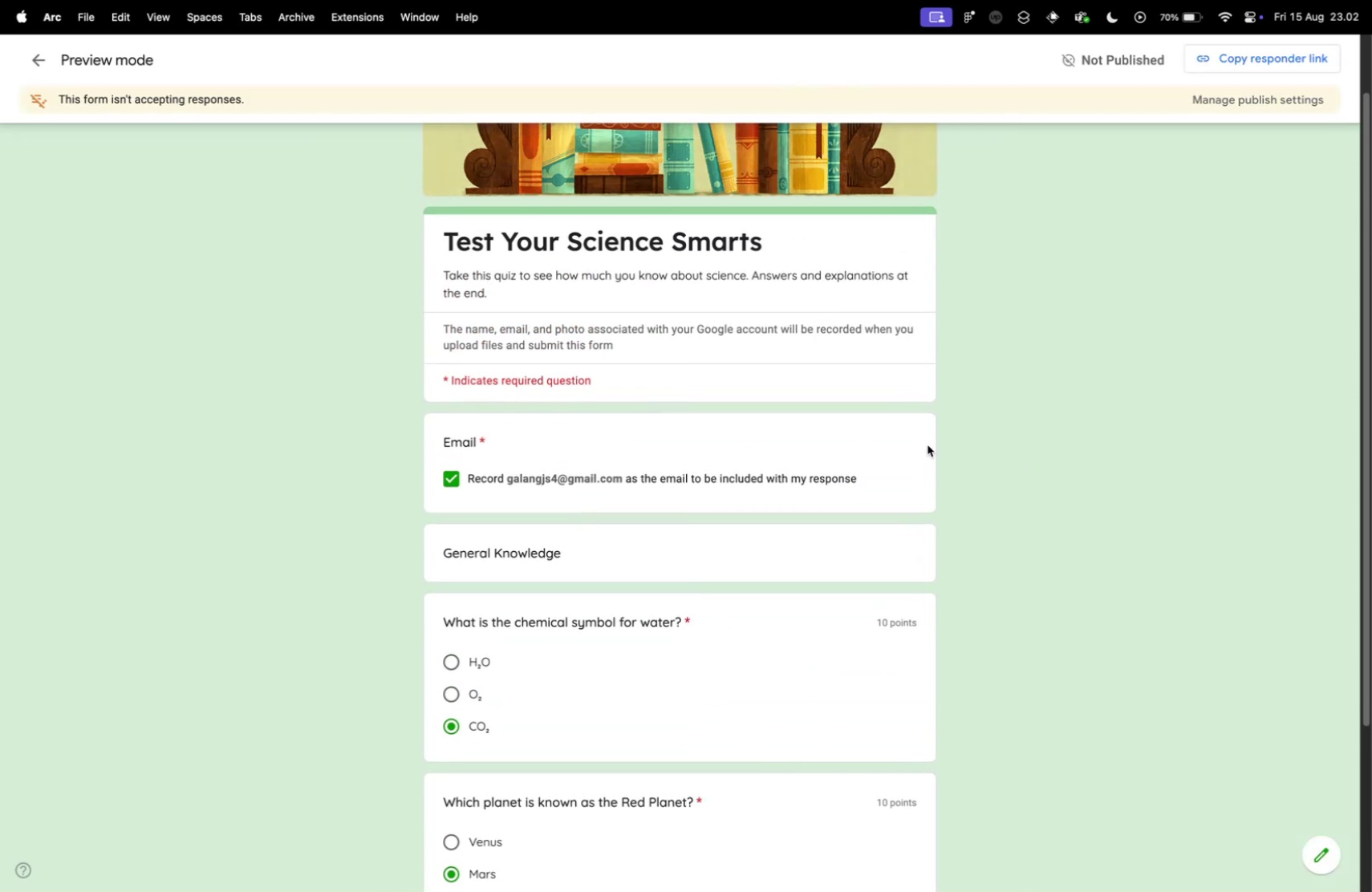 
key(Control+ControlLeft)
 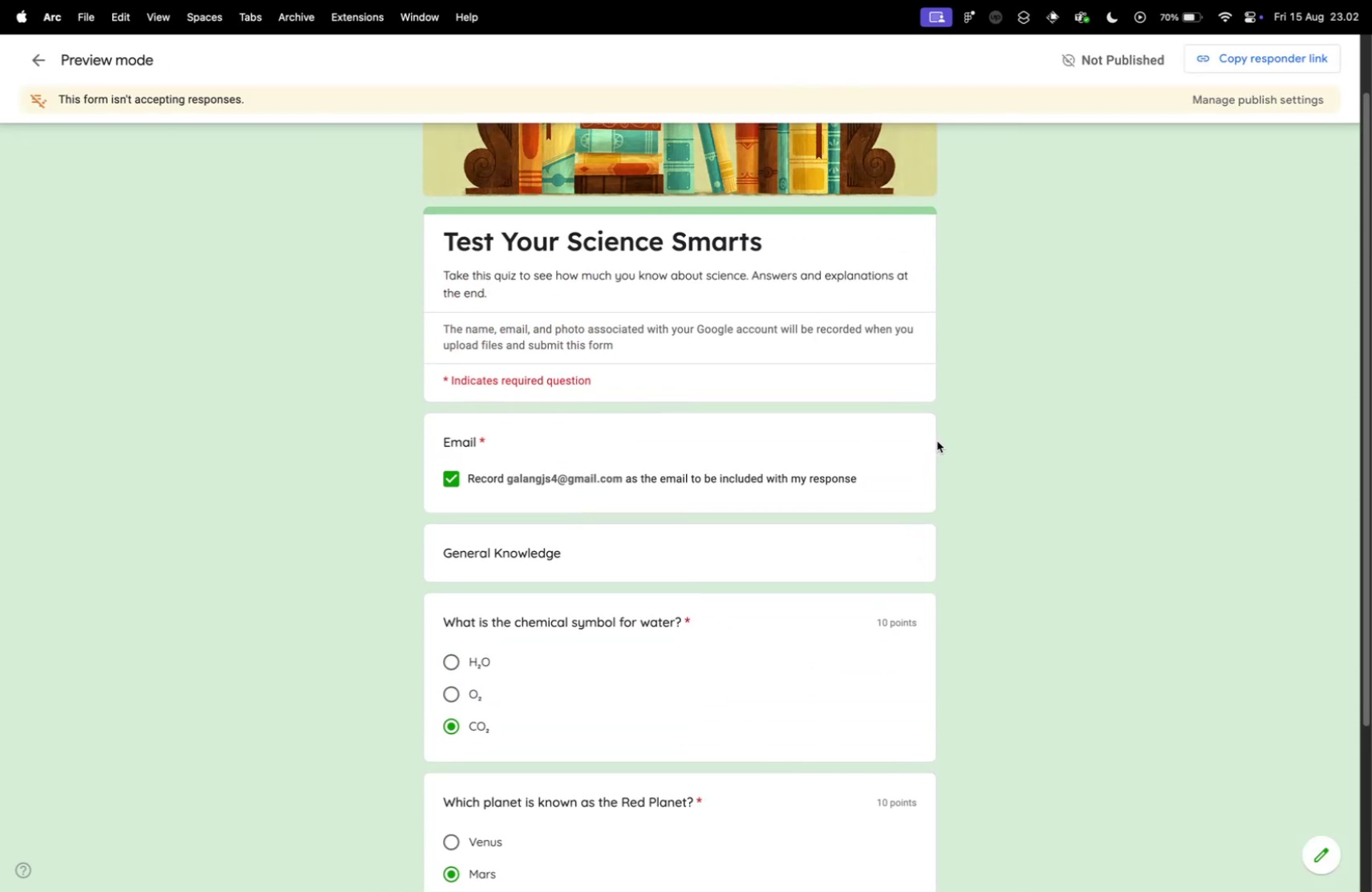 
key(Control+Tab)
 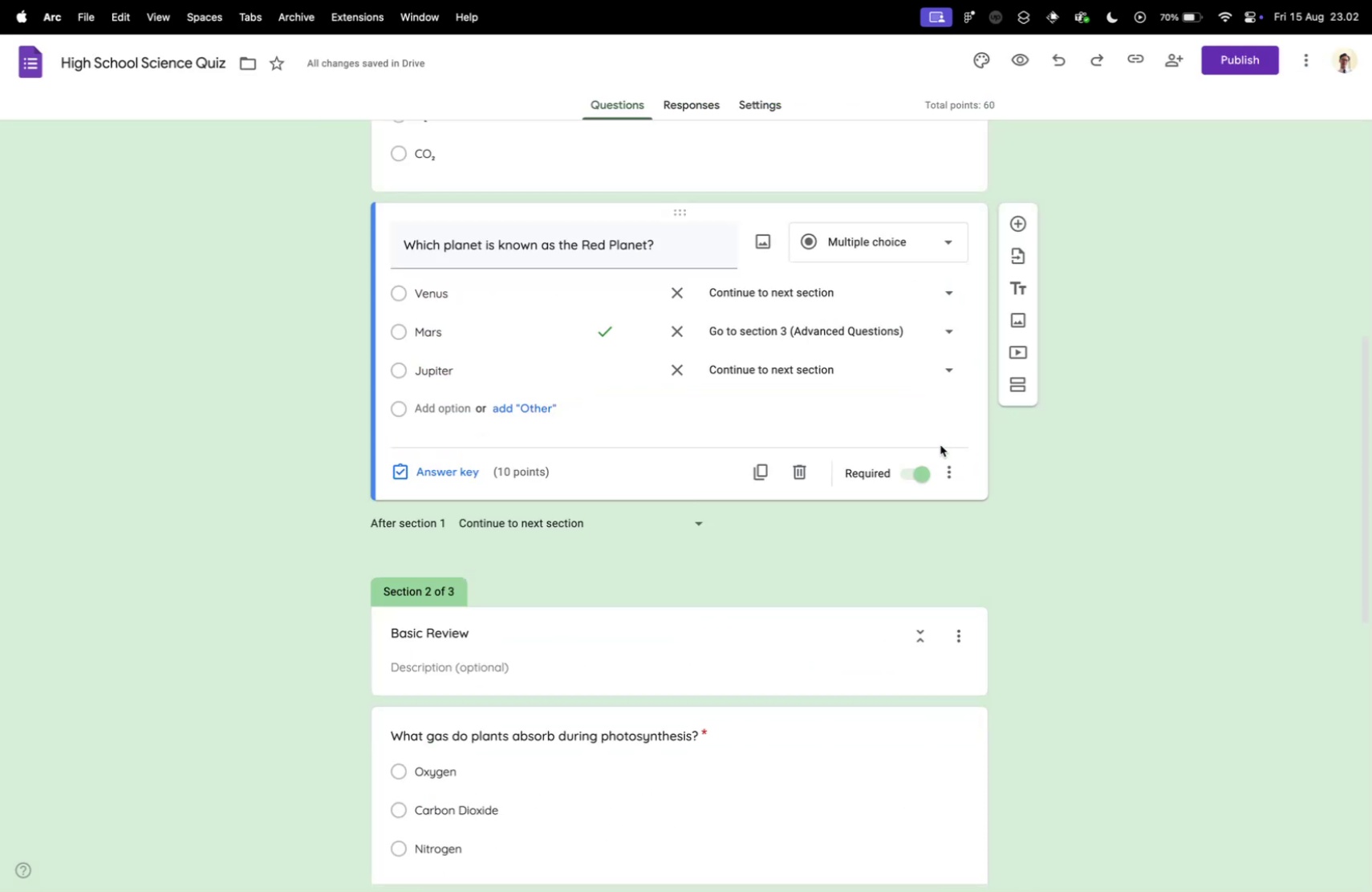 
scroll: coordinate [916, 450], scroll_direction: down, amount: 9.0
 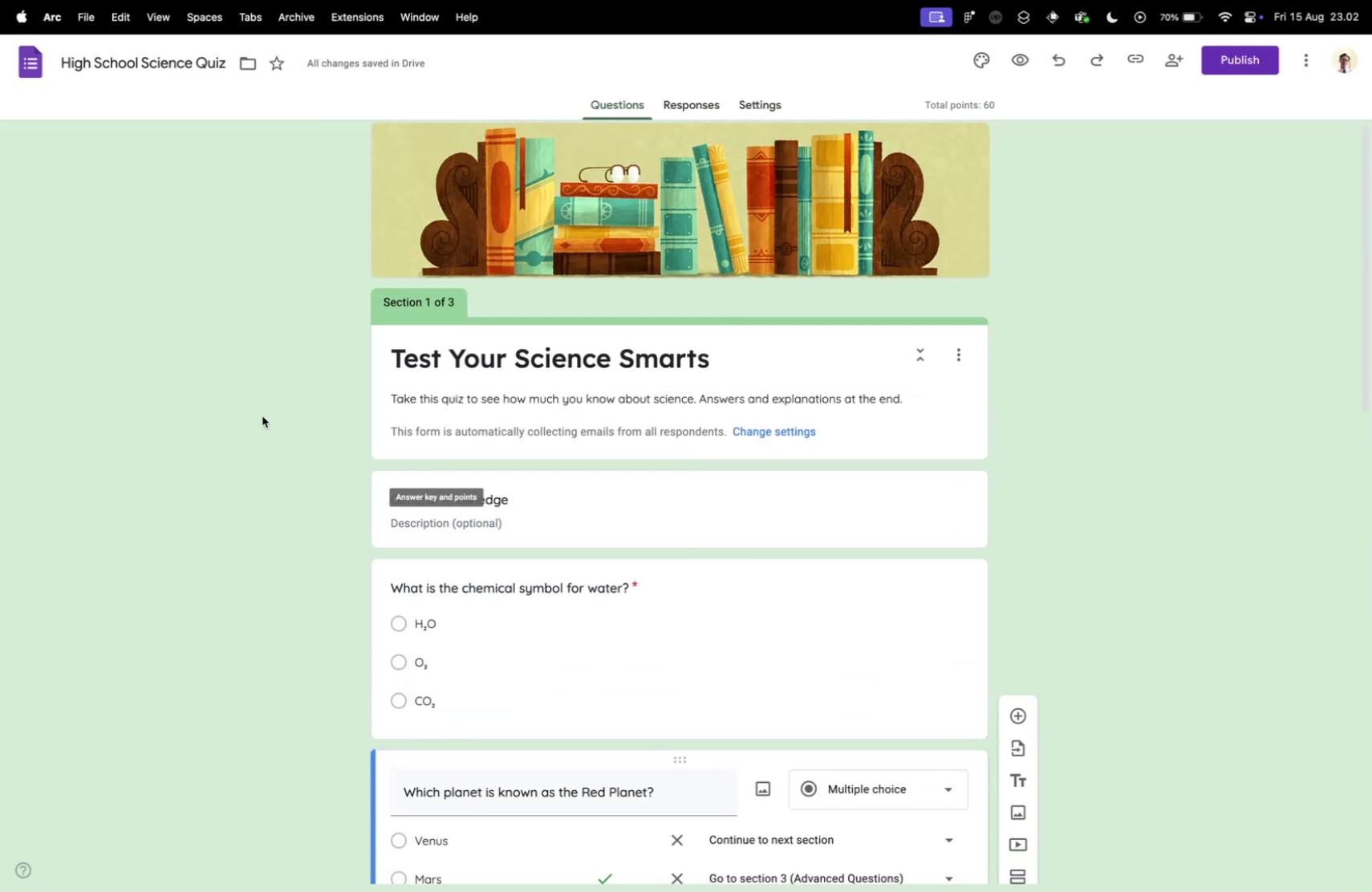 
key(Meta+W)
 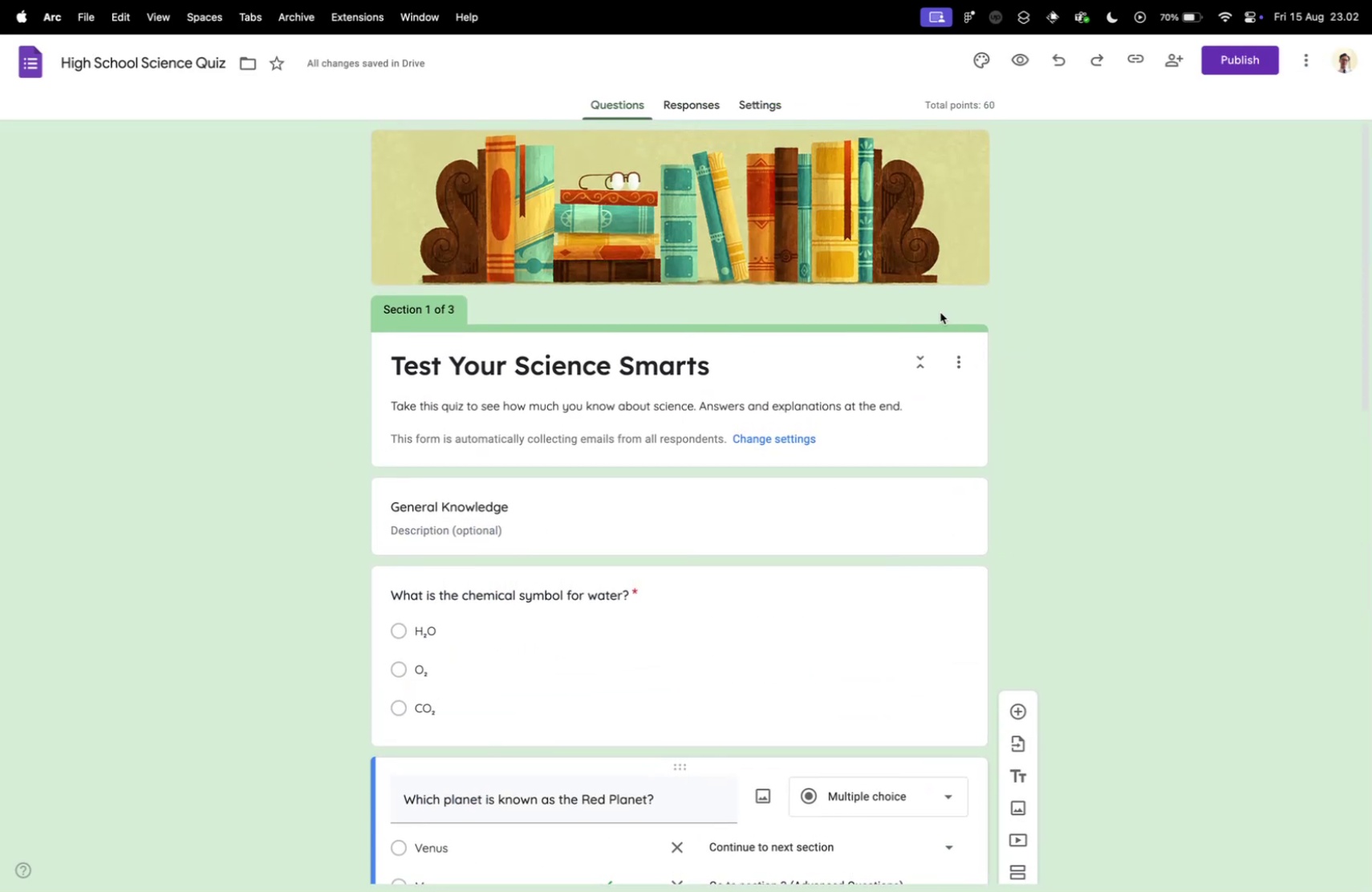 
scroll: coordinate [420, 484], scroll_direction: up, amount: 16.0
 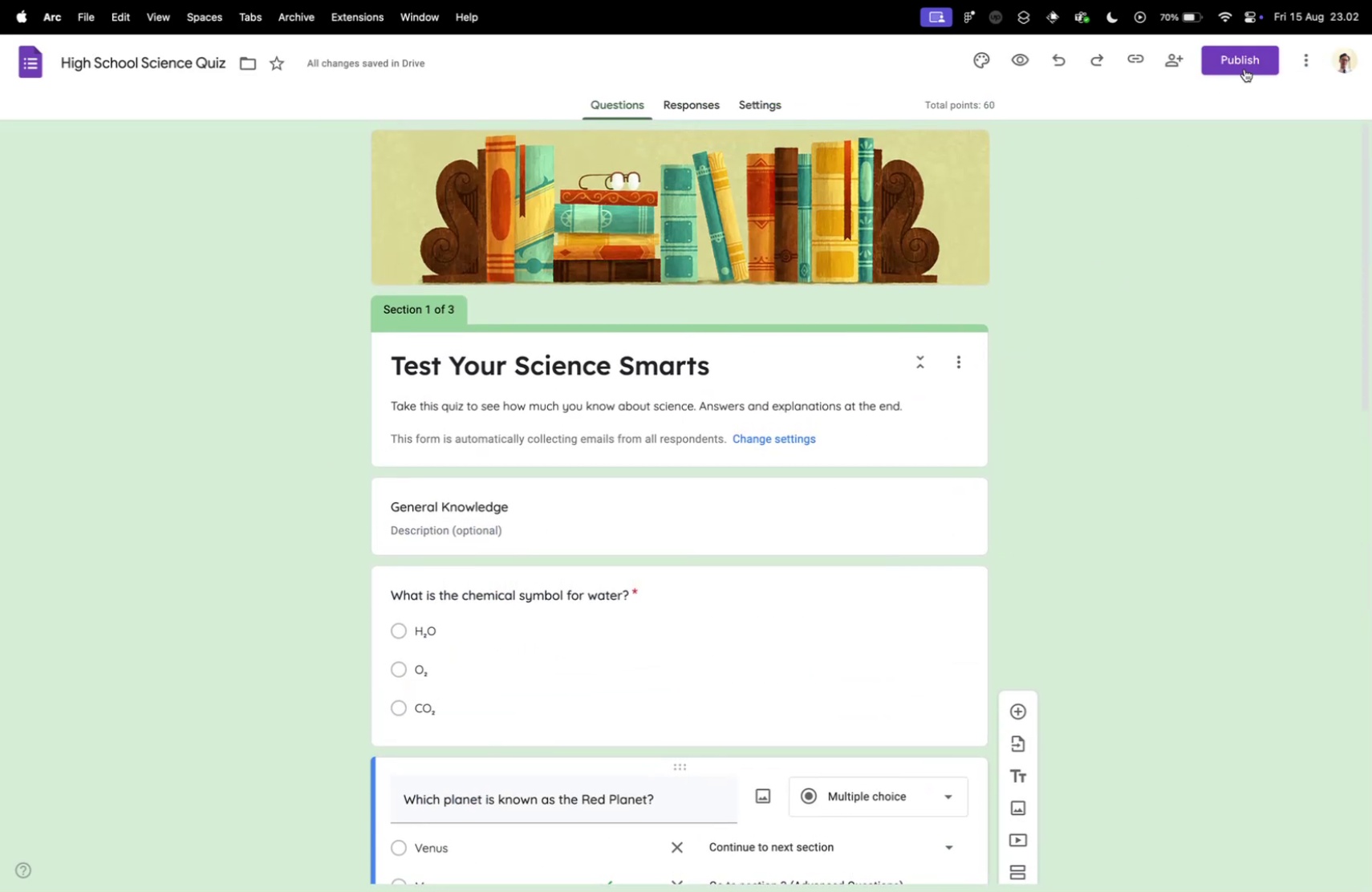 
left_click([262, 416])
 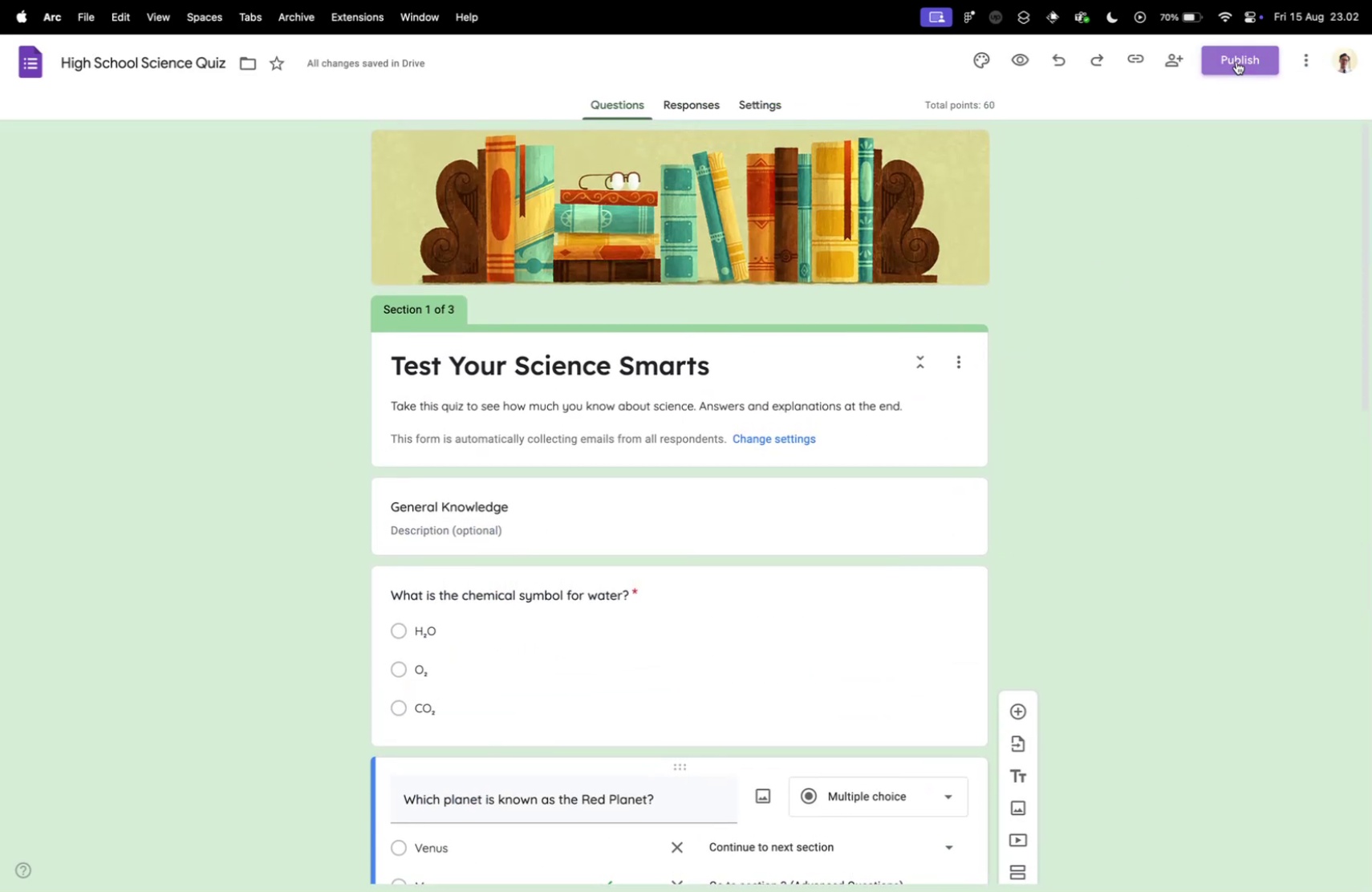 
scroll: coordinate [309, 464], scroll_direction: up, amount: 16.0
 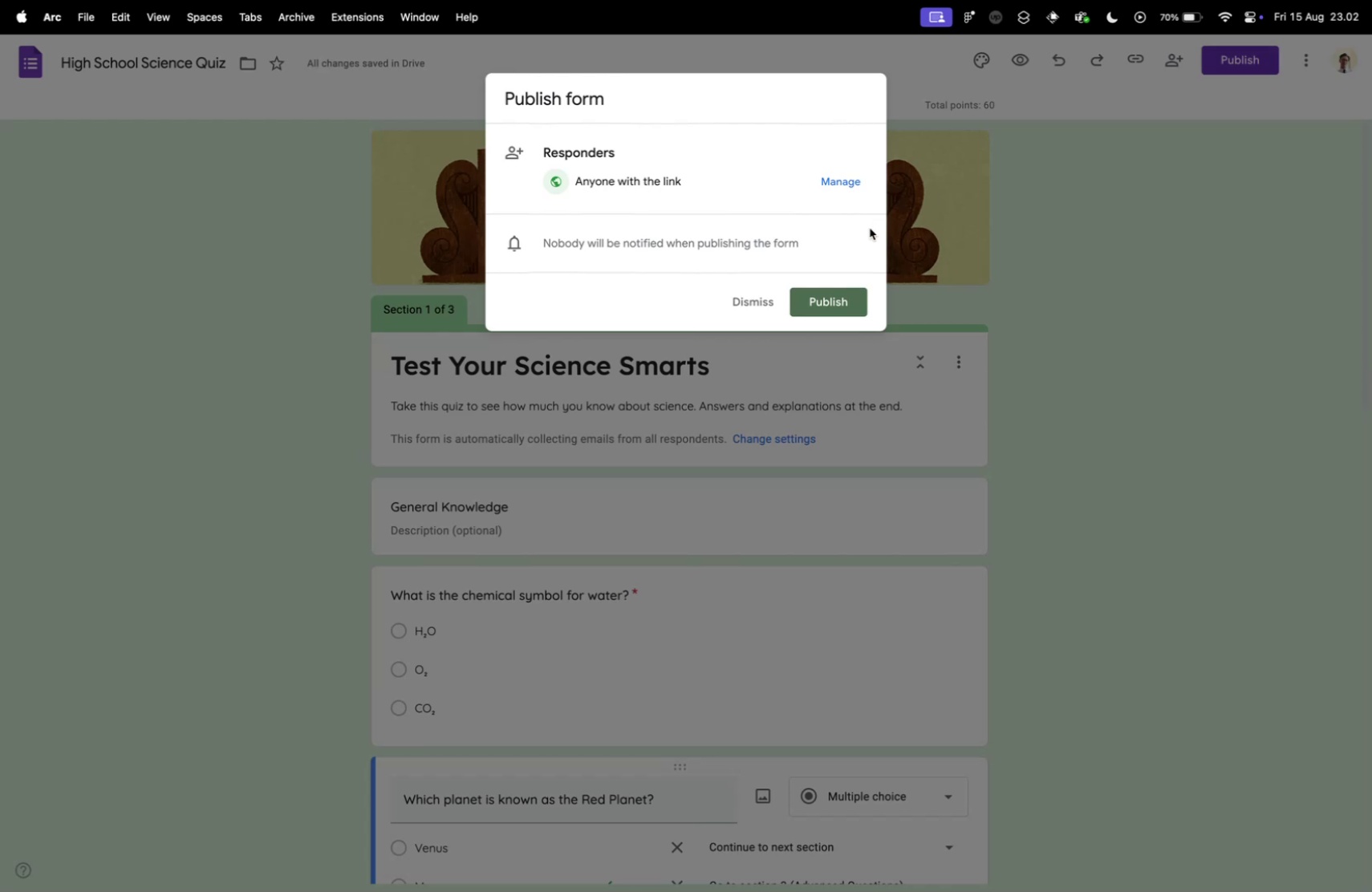 
left_click([907, 321])
 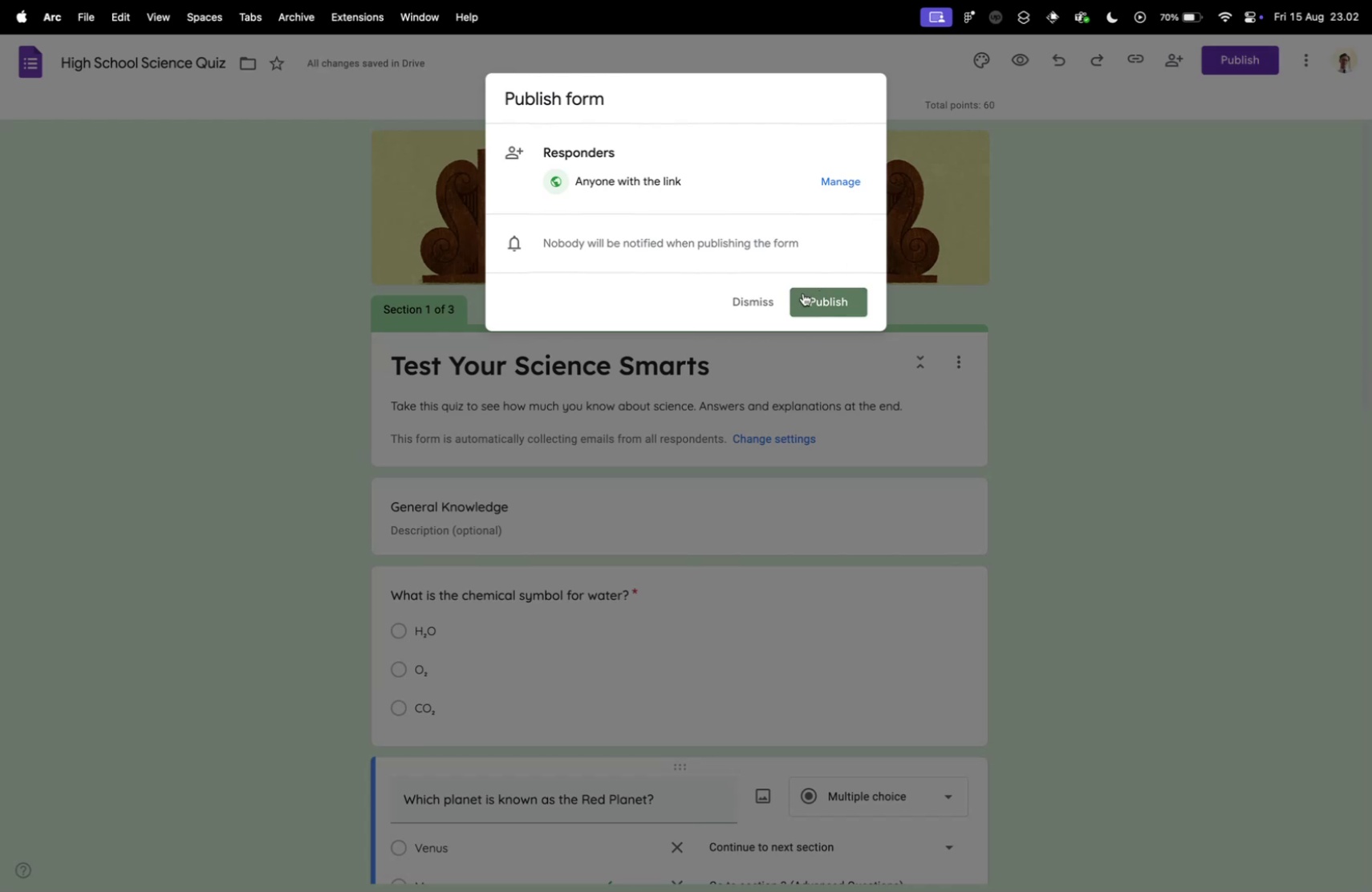 
left_click([1126, 276])
 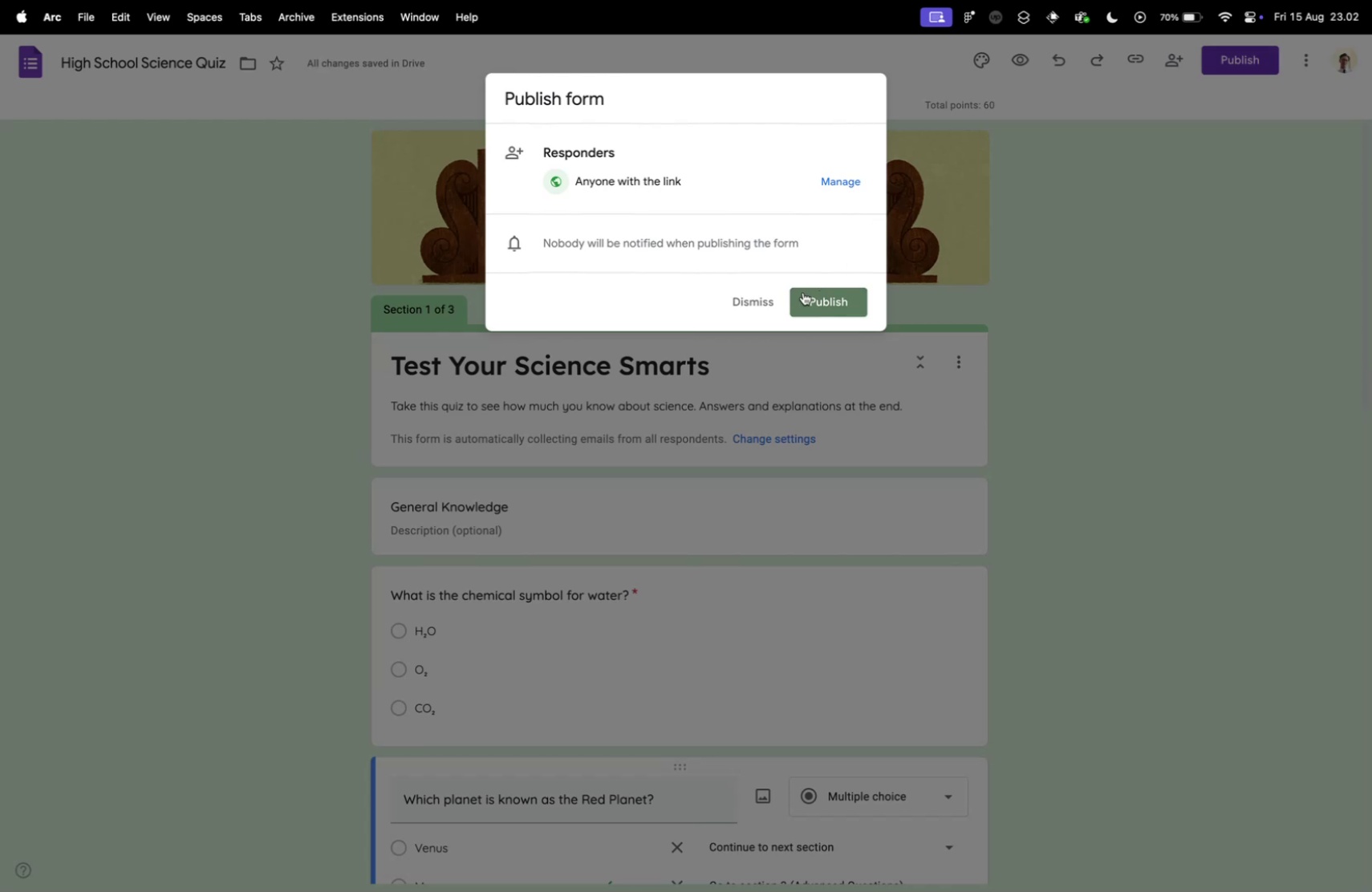 
left_click([1236, 62])
 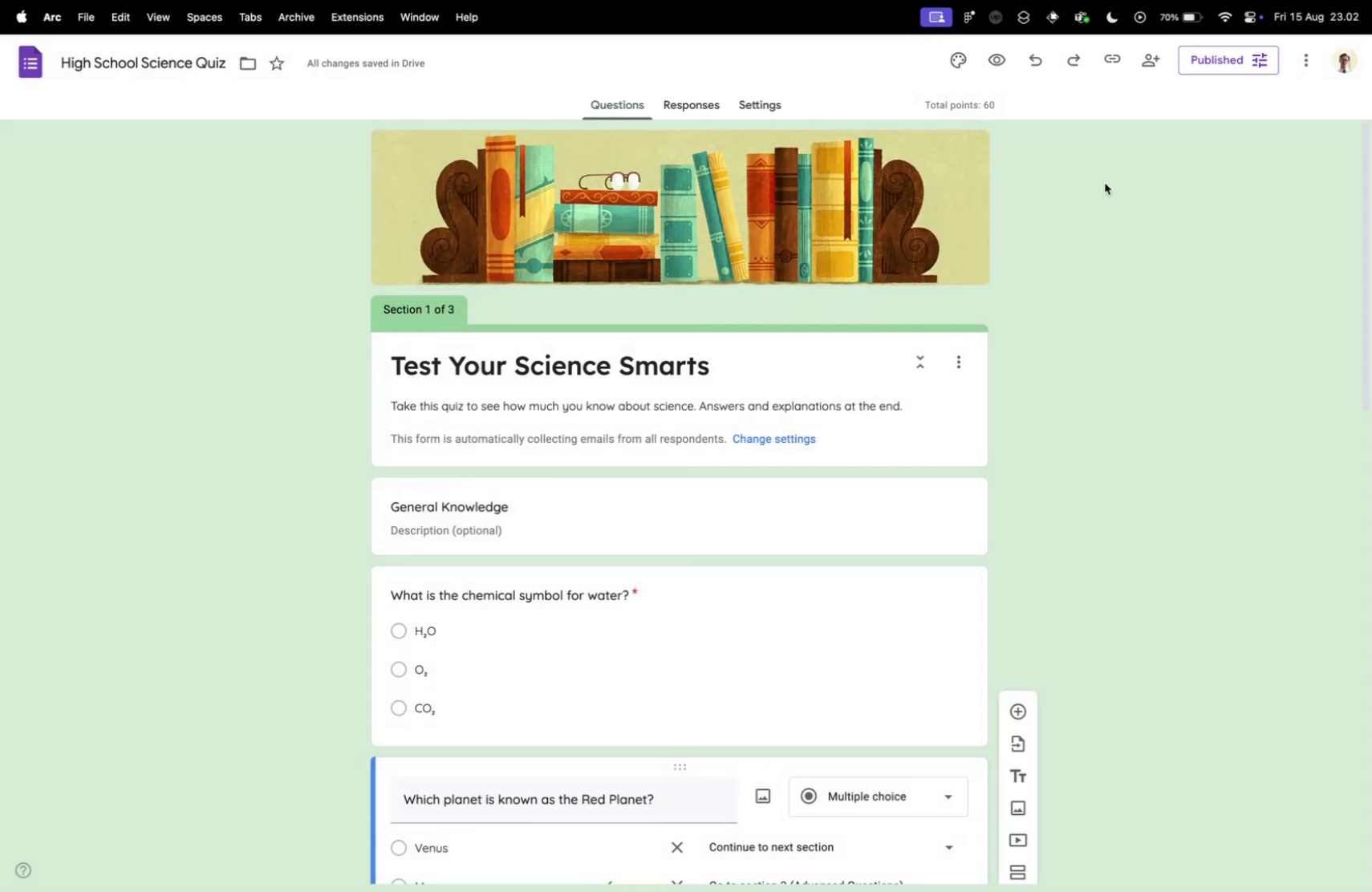 
left_click([803, 292])
 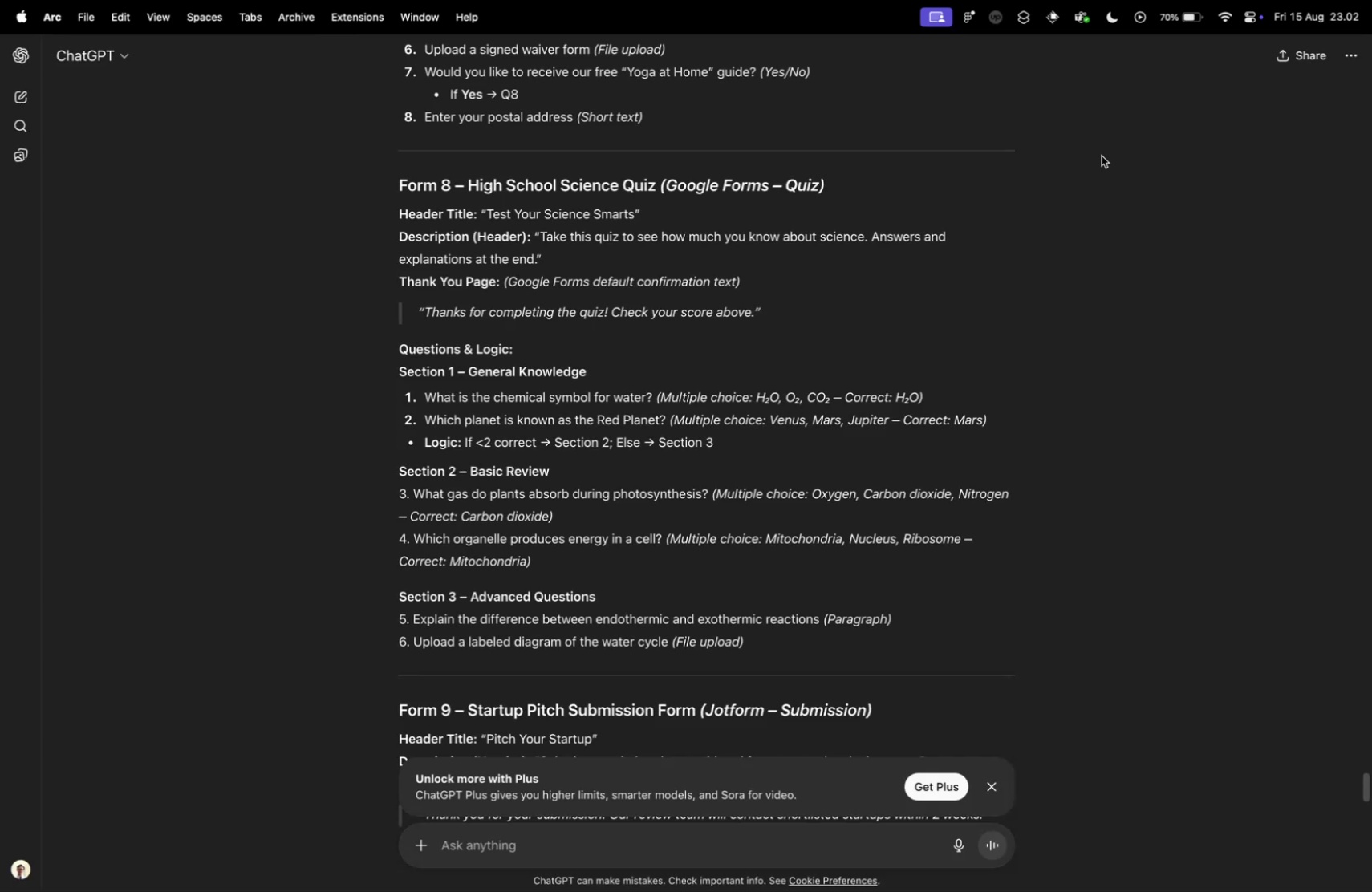 
key(Control+ControlLeft)
 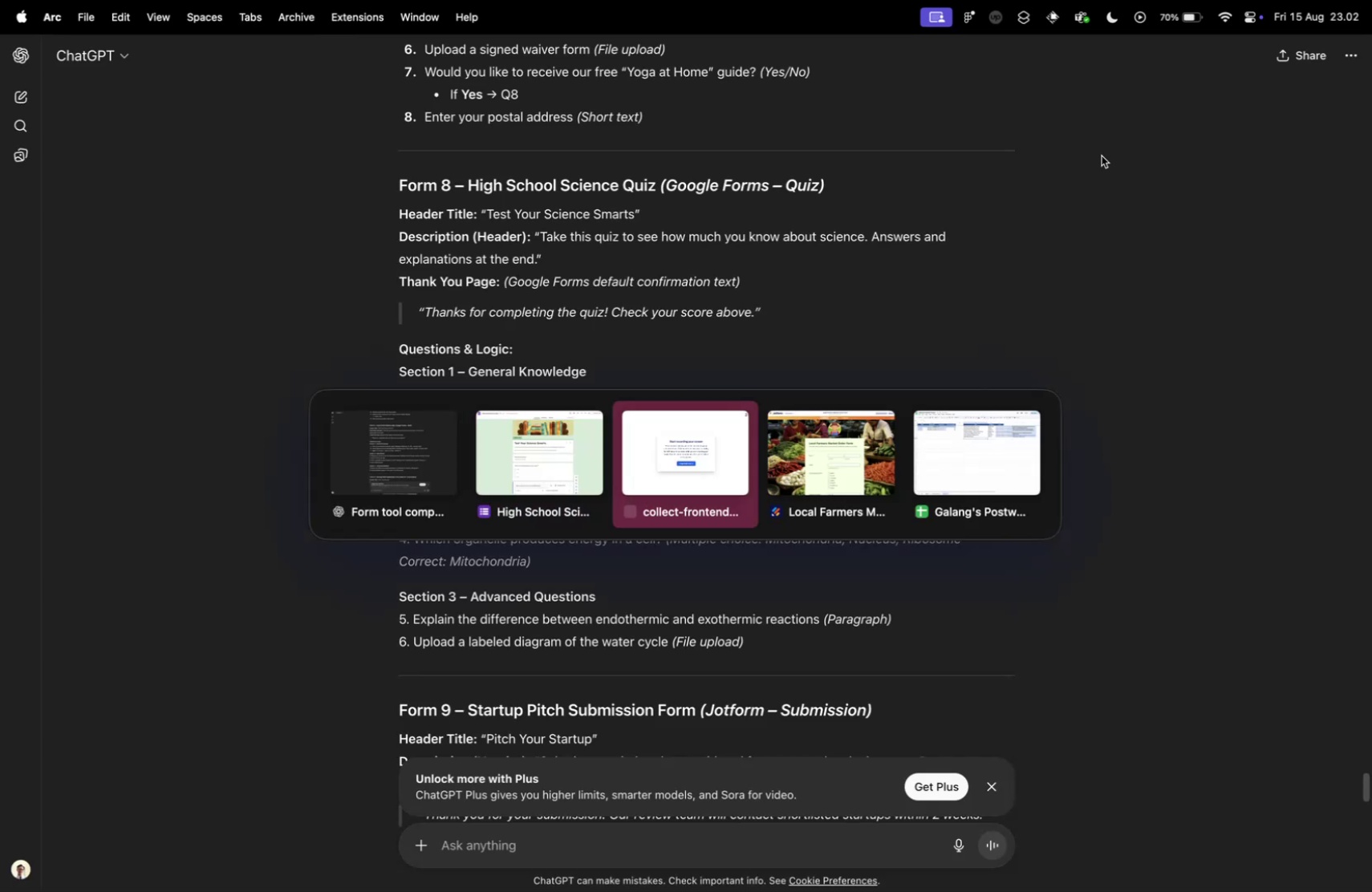 
key(Control+Tab)
 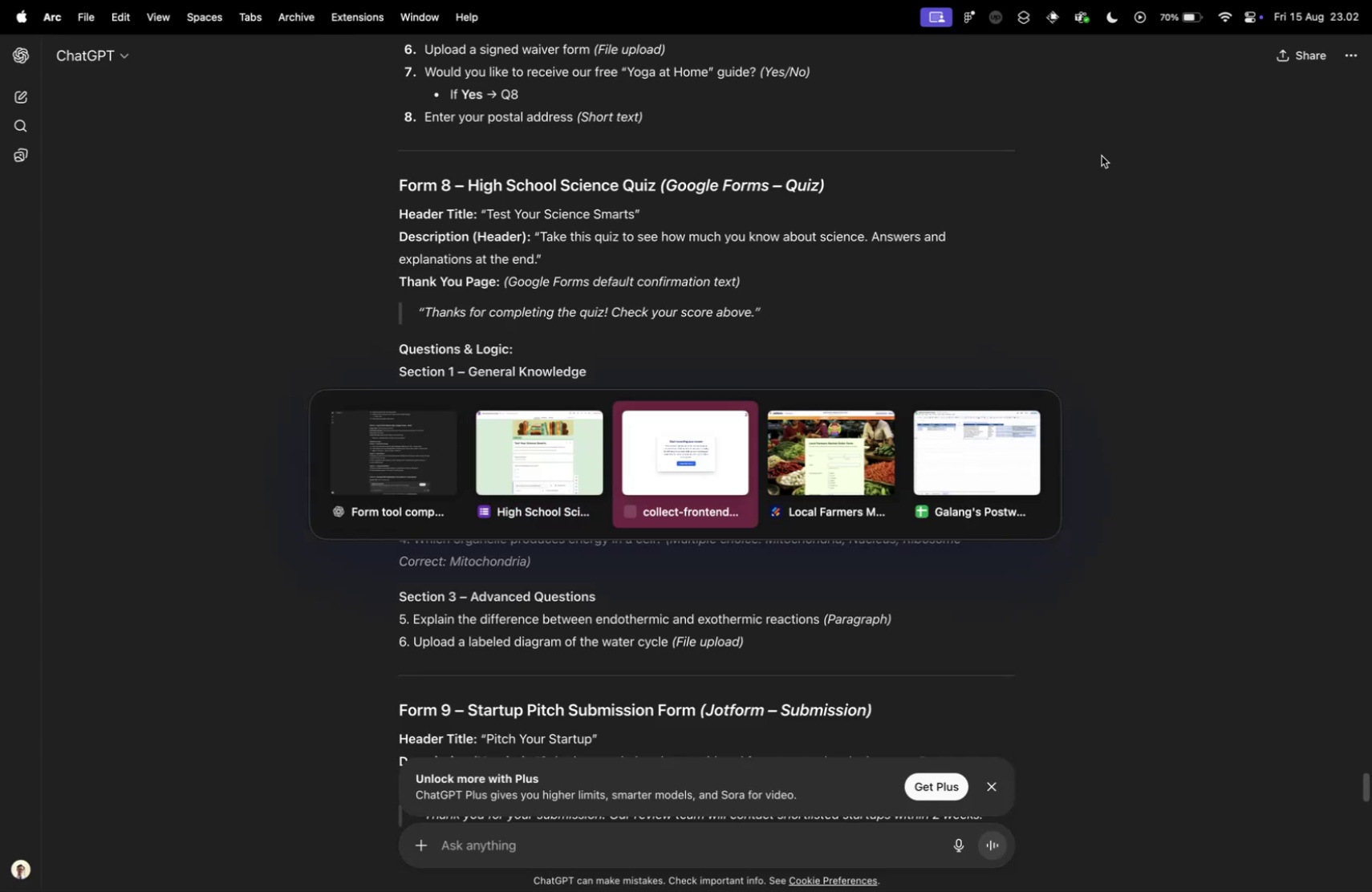 
key(Control+Tab)
 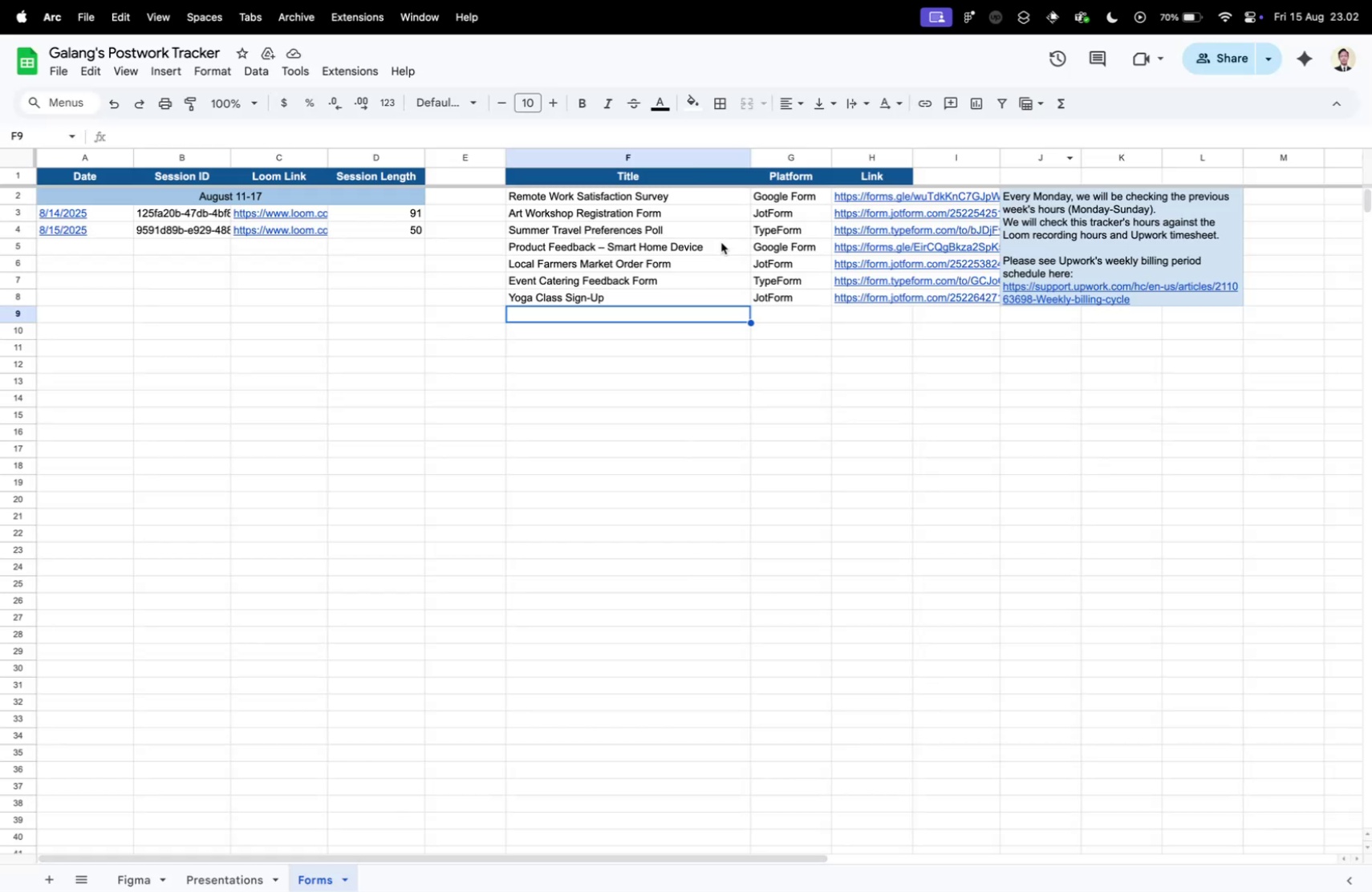 
key(Control+Tab)
 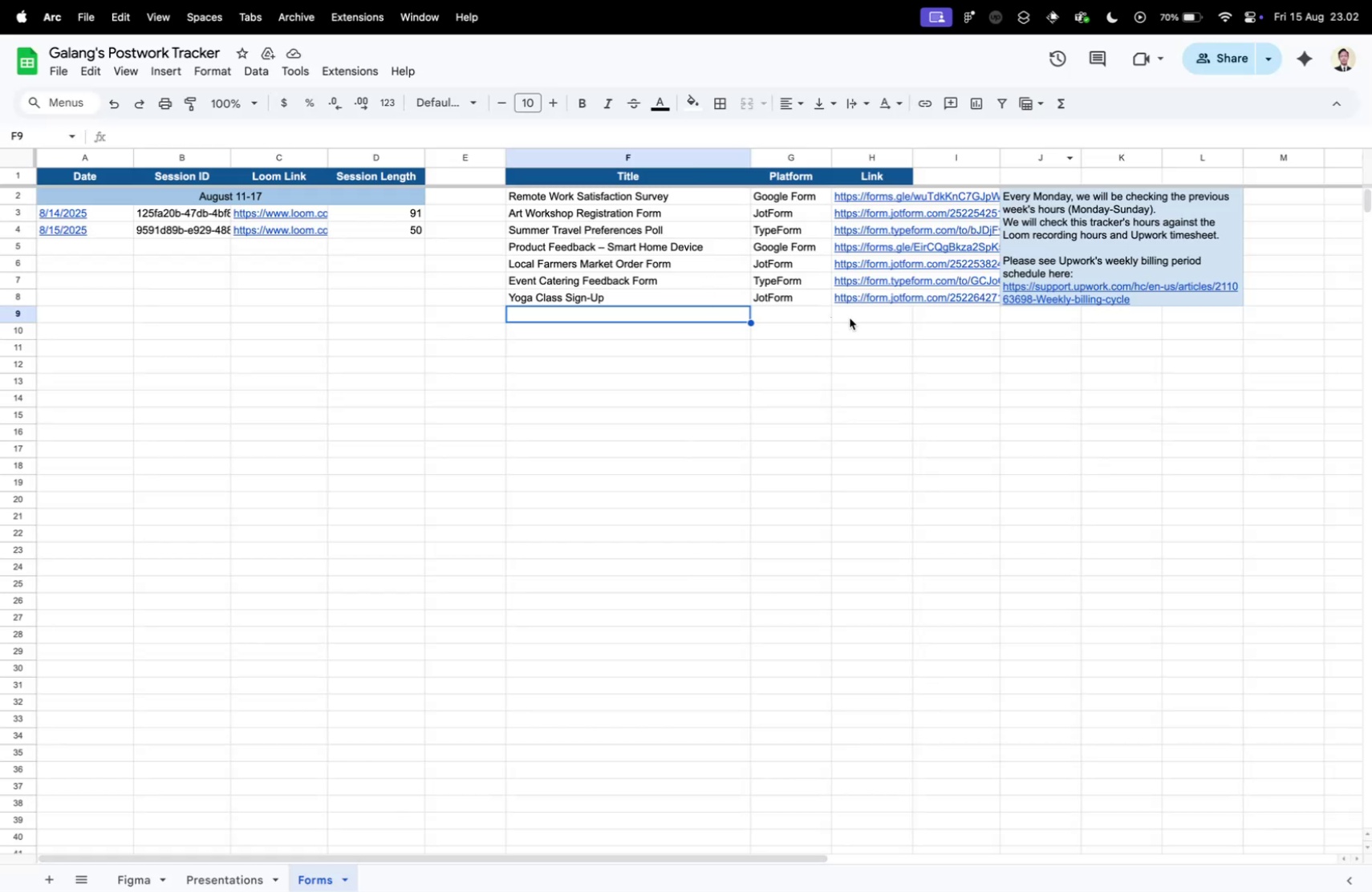 
key(Control+Tab)
 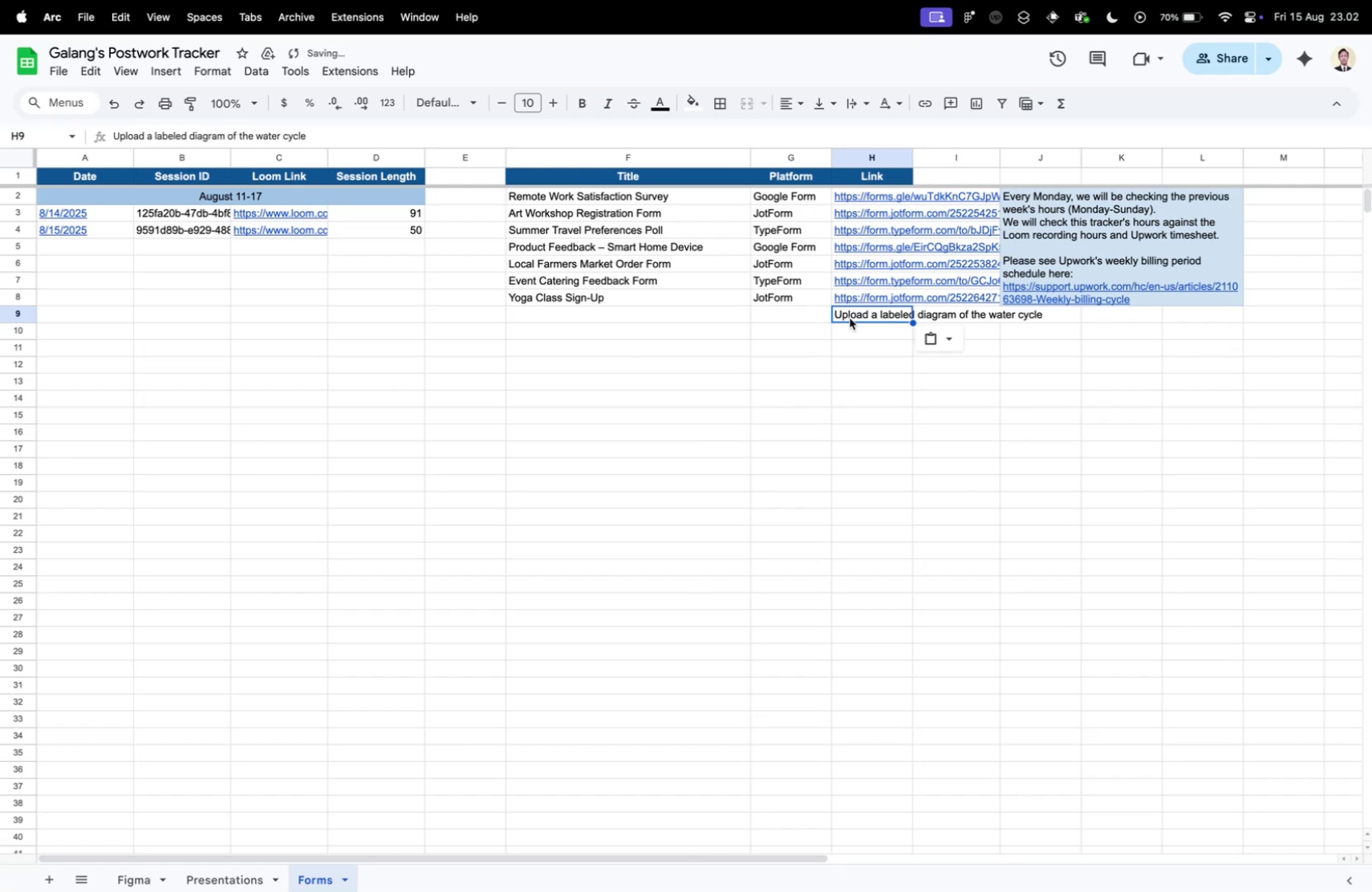 
key(Control+Tab)
 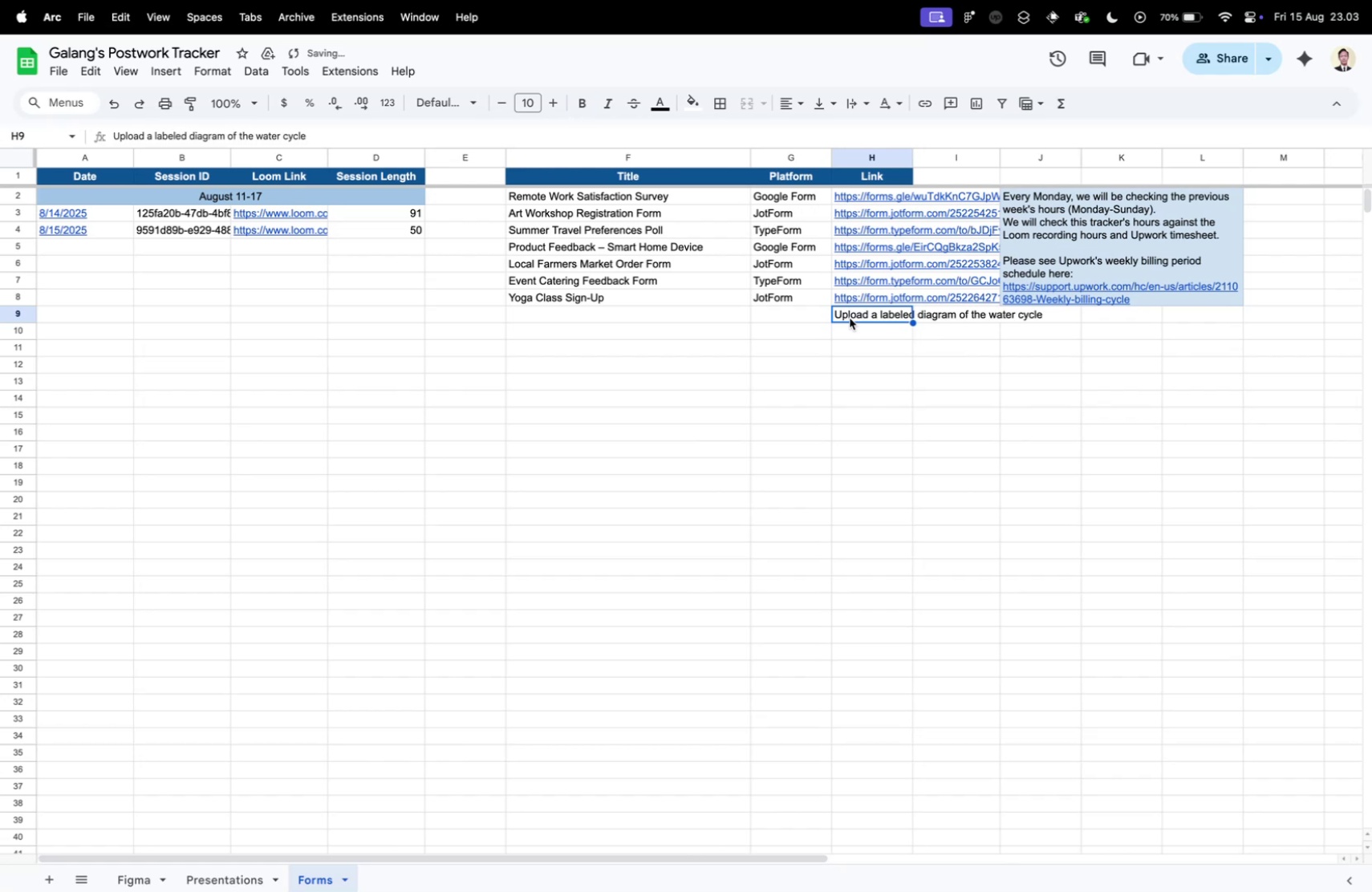 
left_click([850, 318])
 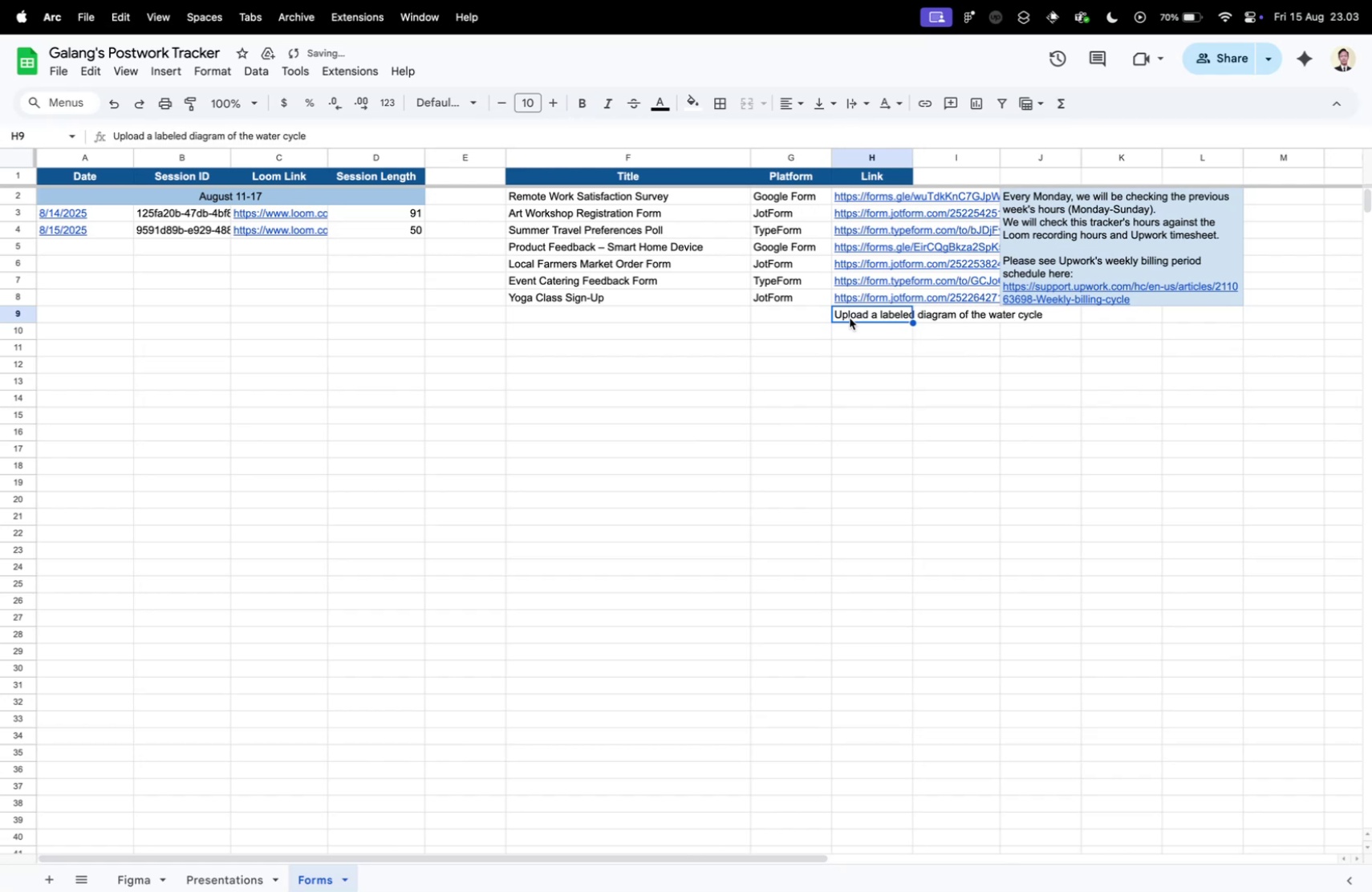 
key(Meta+V)
 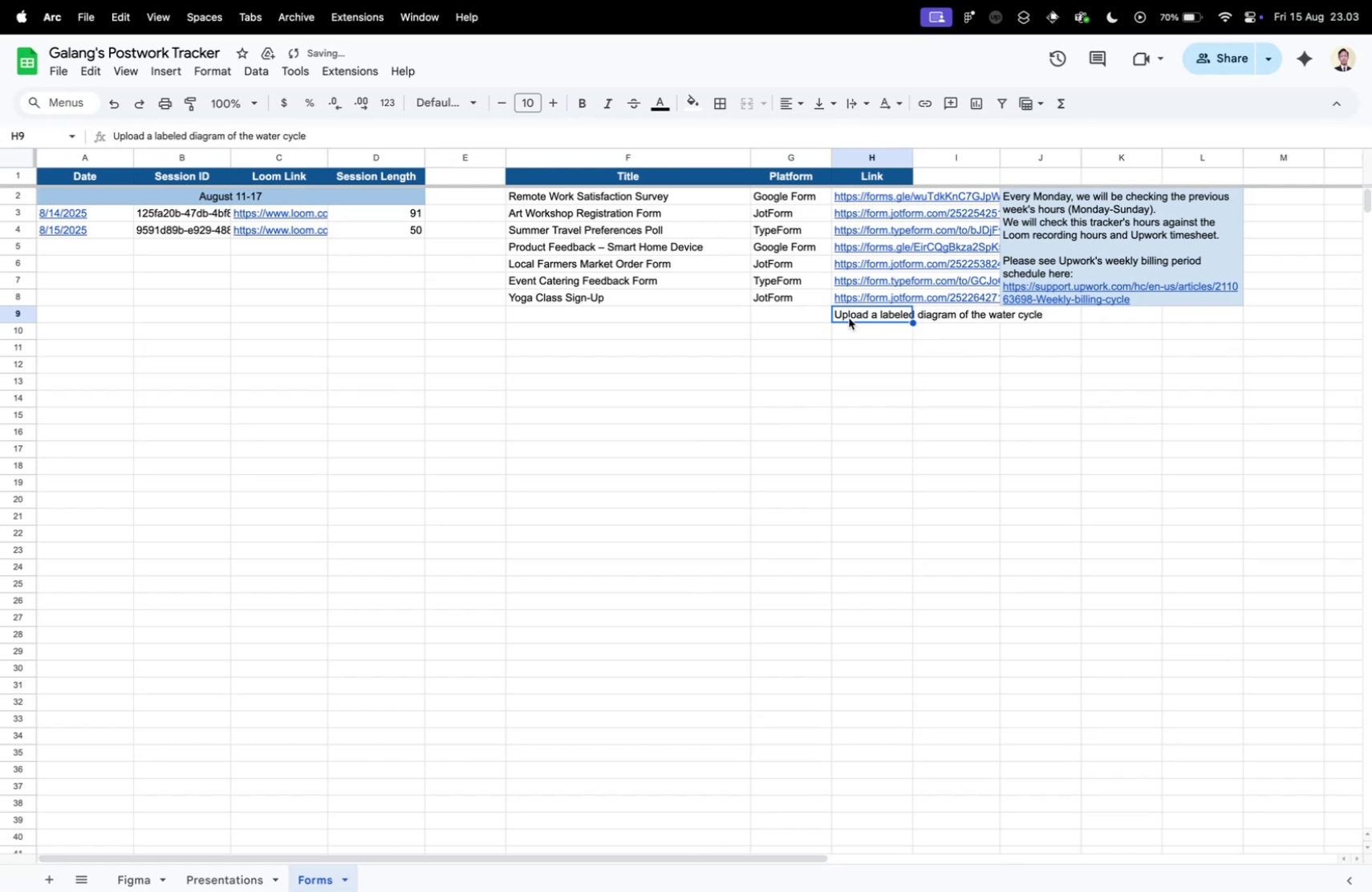 
key(Meta+B)
 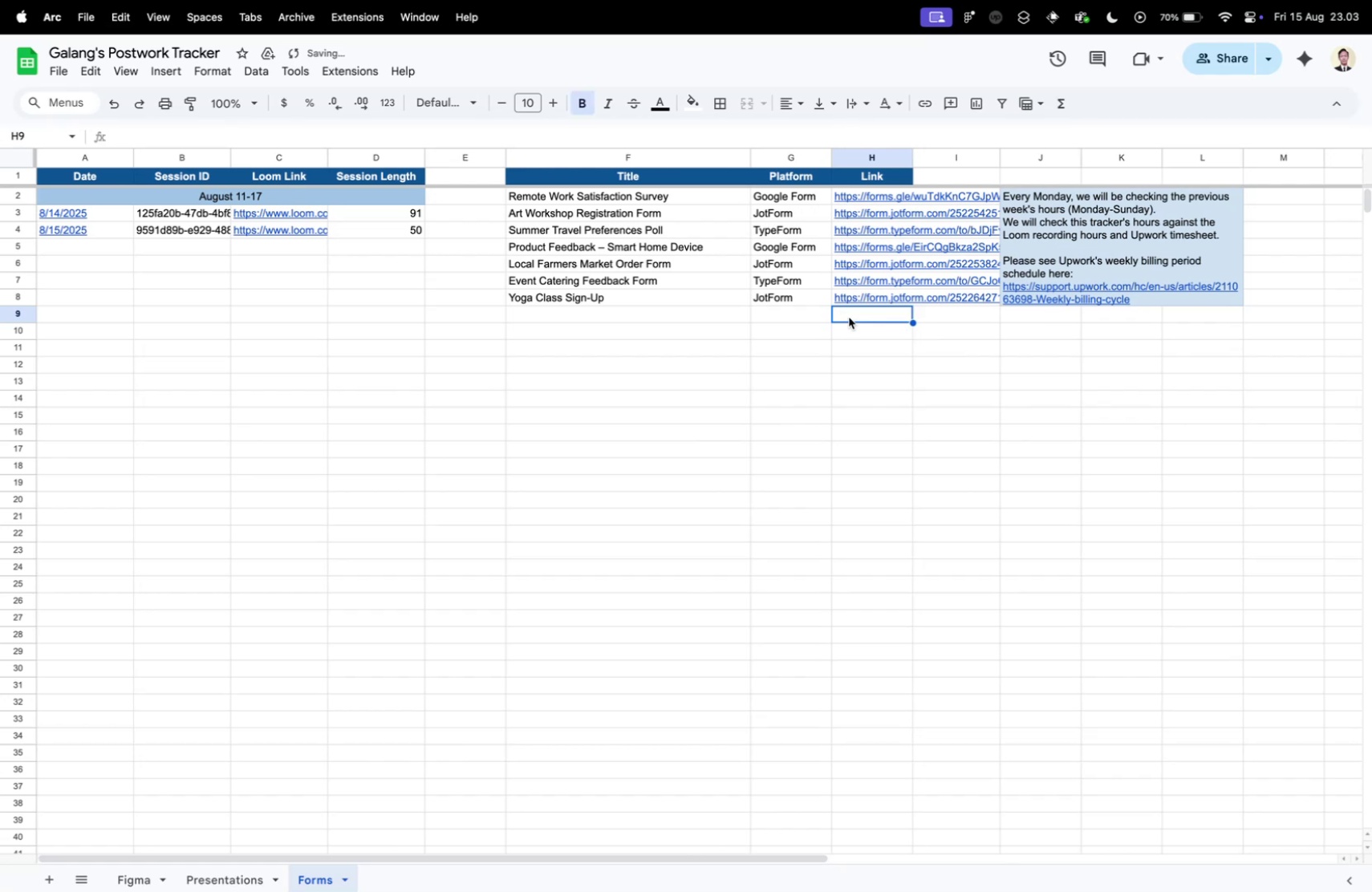 
key(Meta+V)
 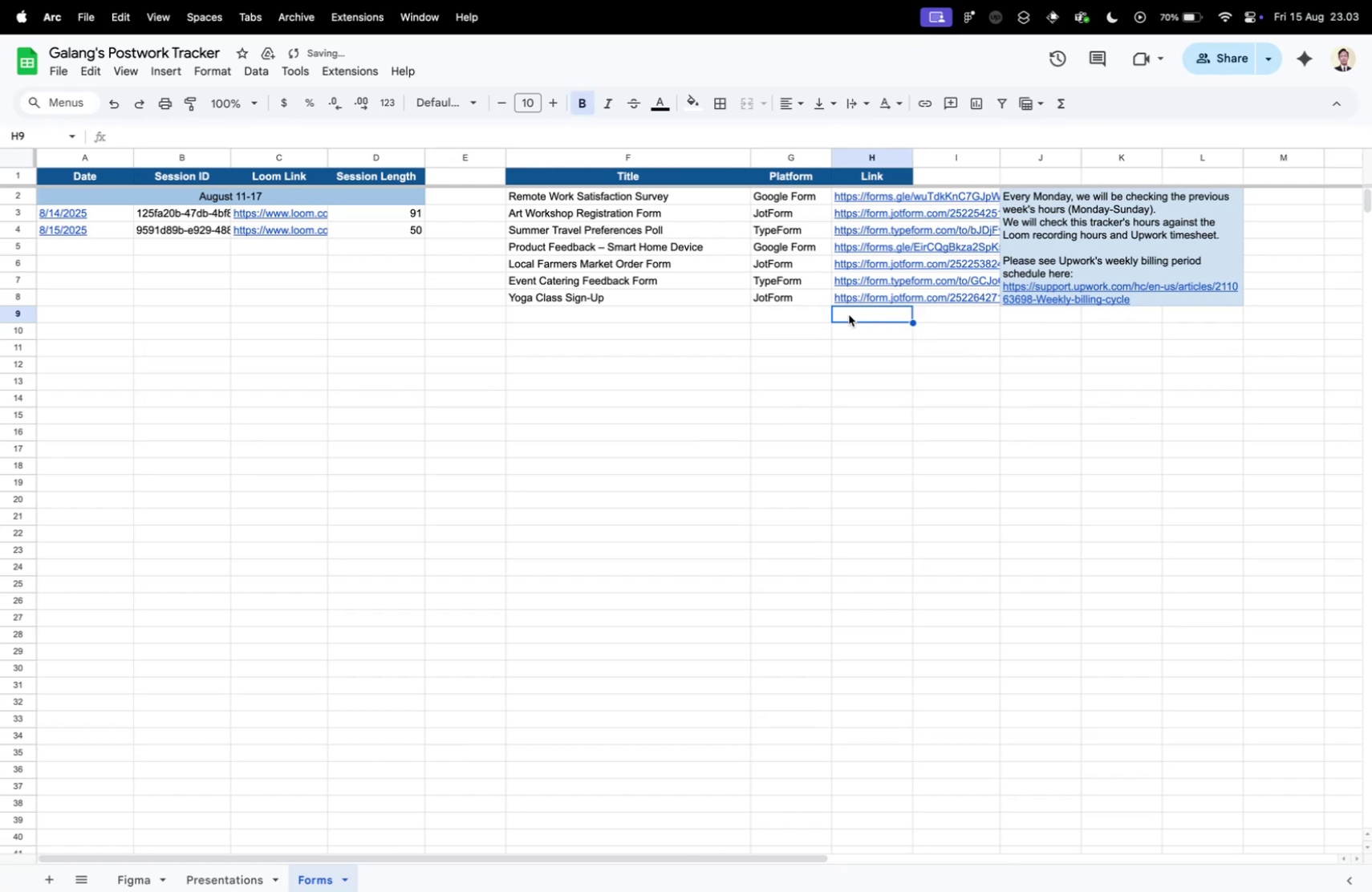 
key(Meta+CommandLeft)
 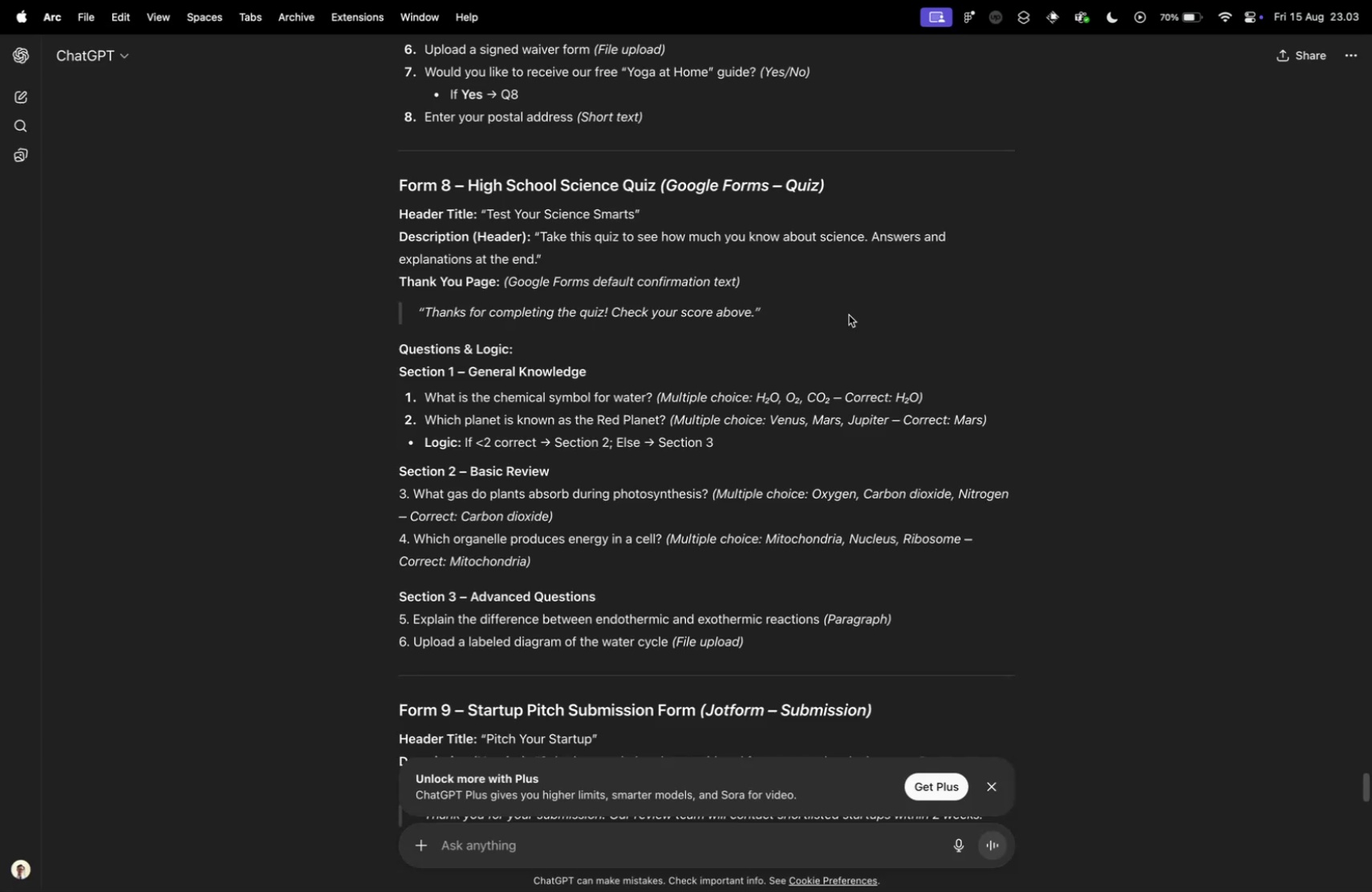 
key(Meta+Z)
 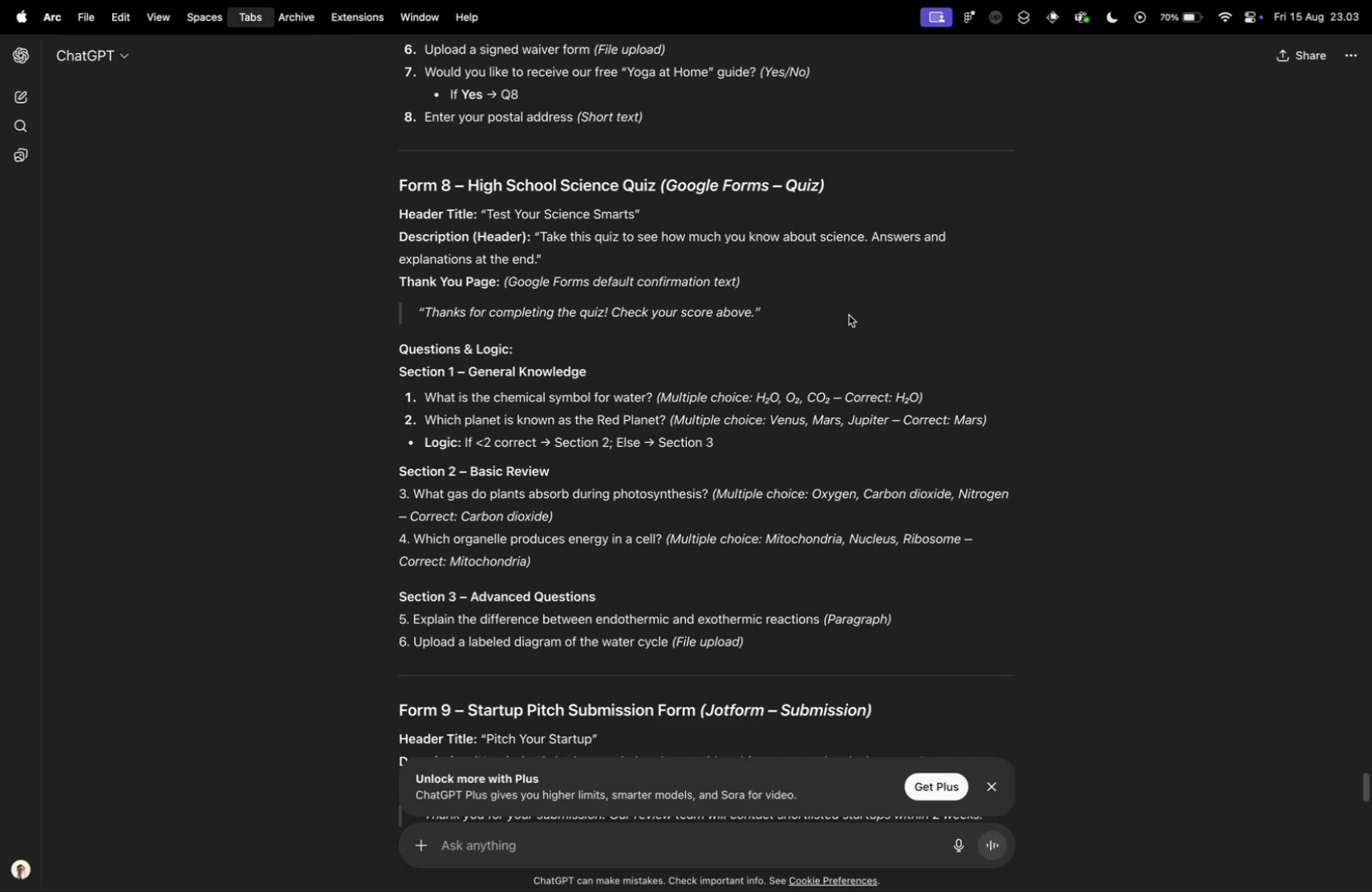 
key(Meta+Z)
 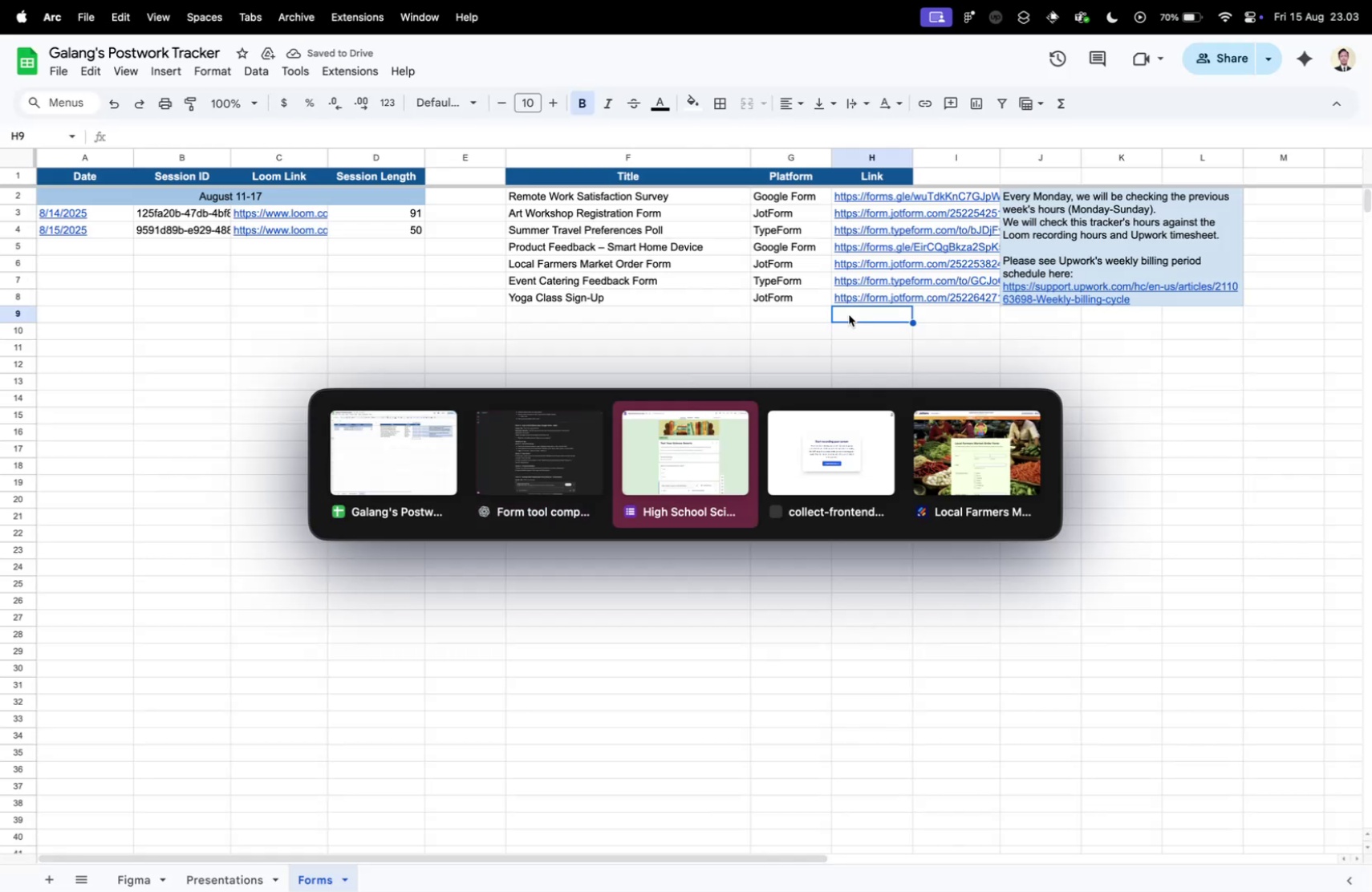 
key(Control+ControlLeft)
 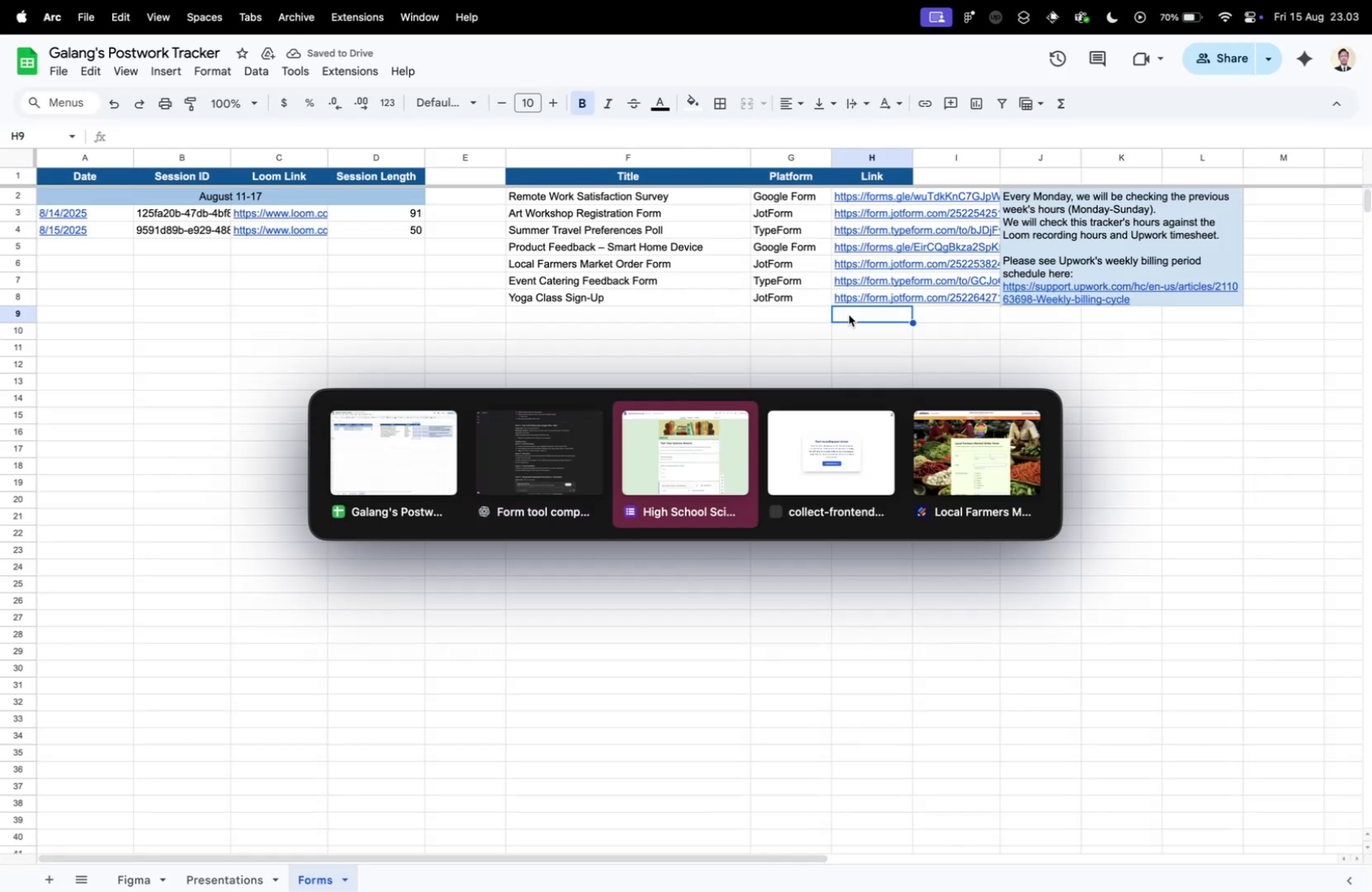 
key(Control+Tab)
 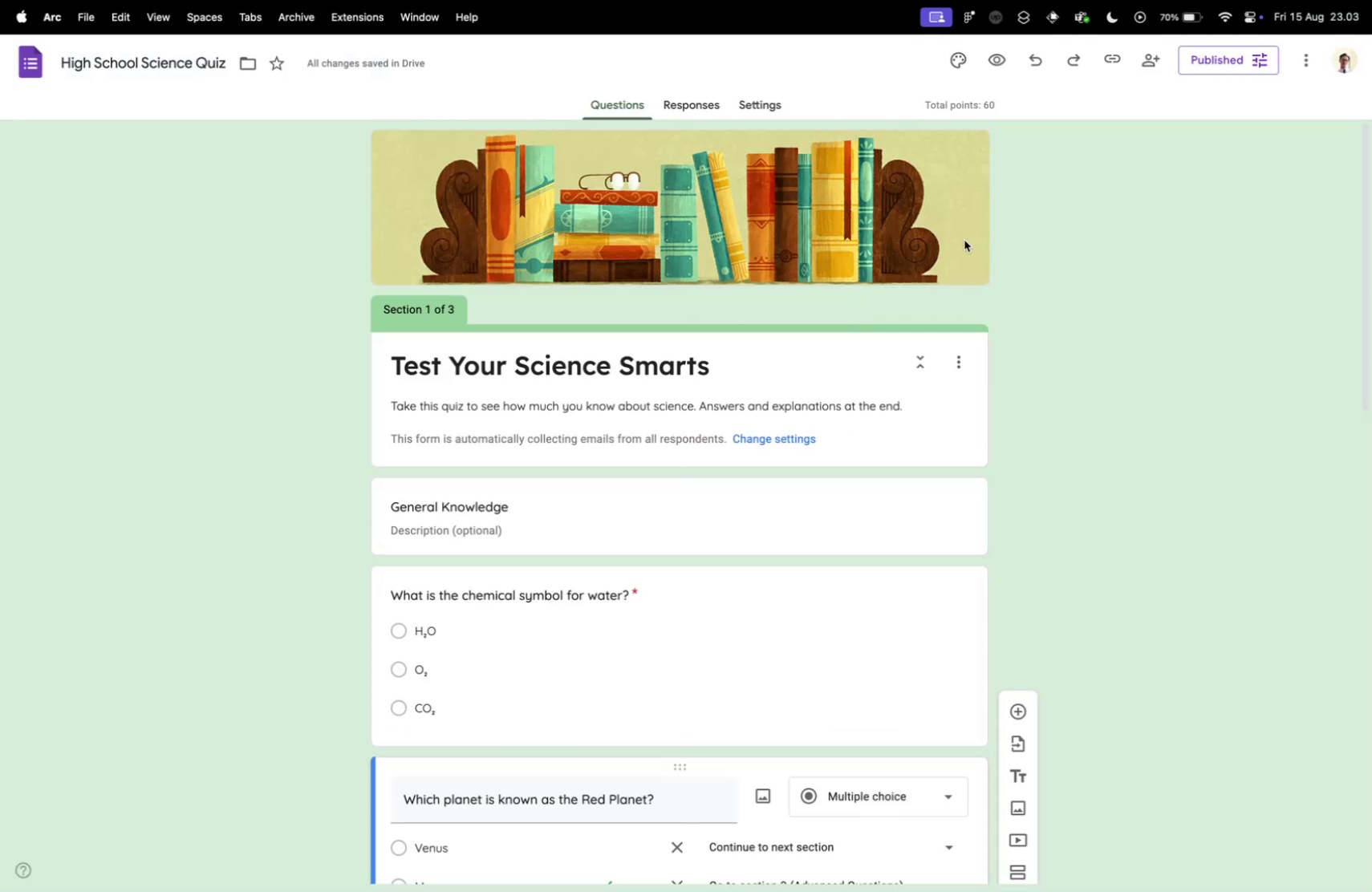 
key(Control+ControlLeft)
 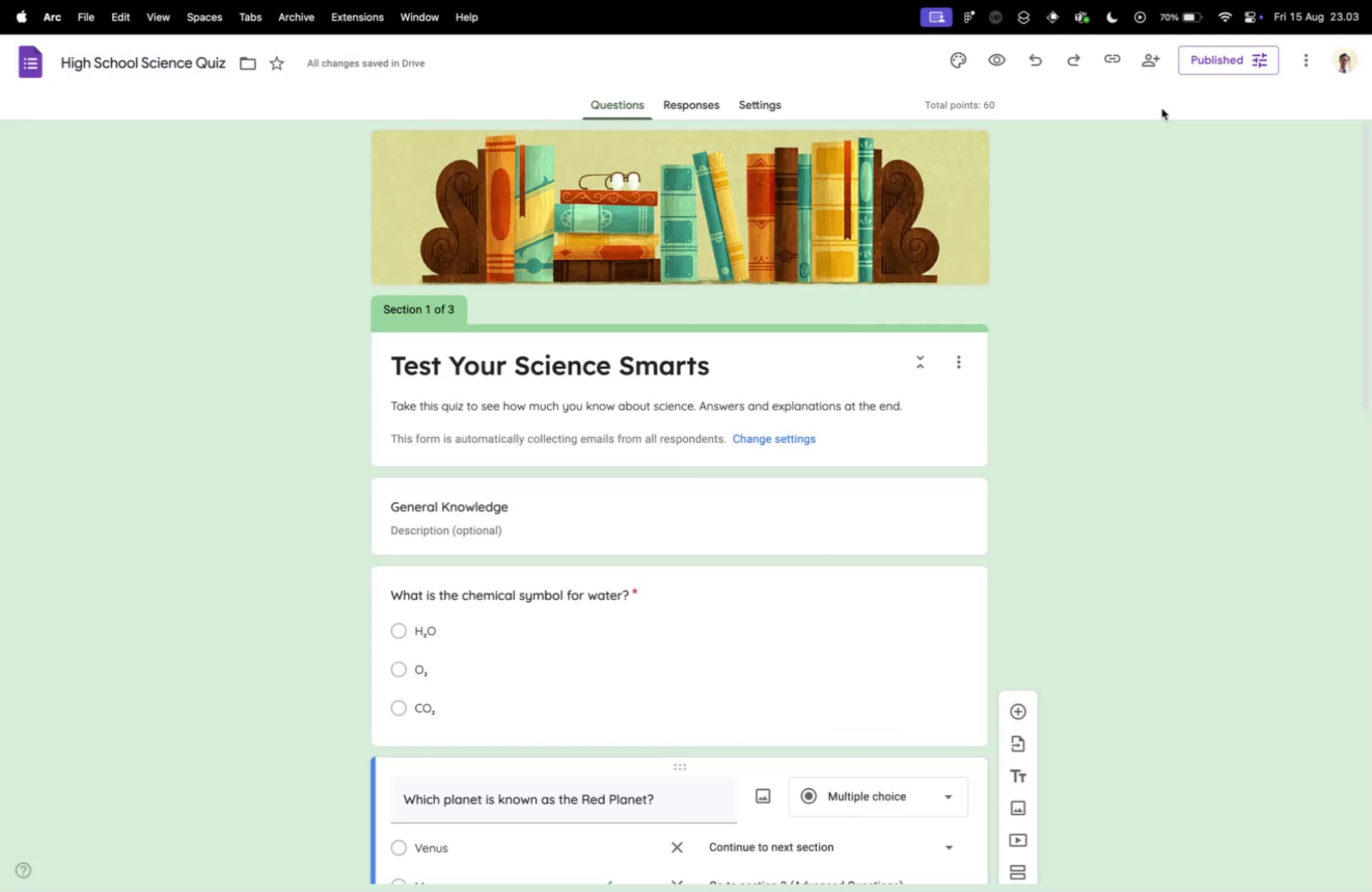 
key(Control+Tab)
 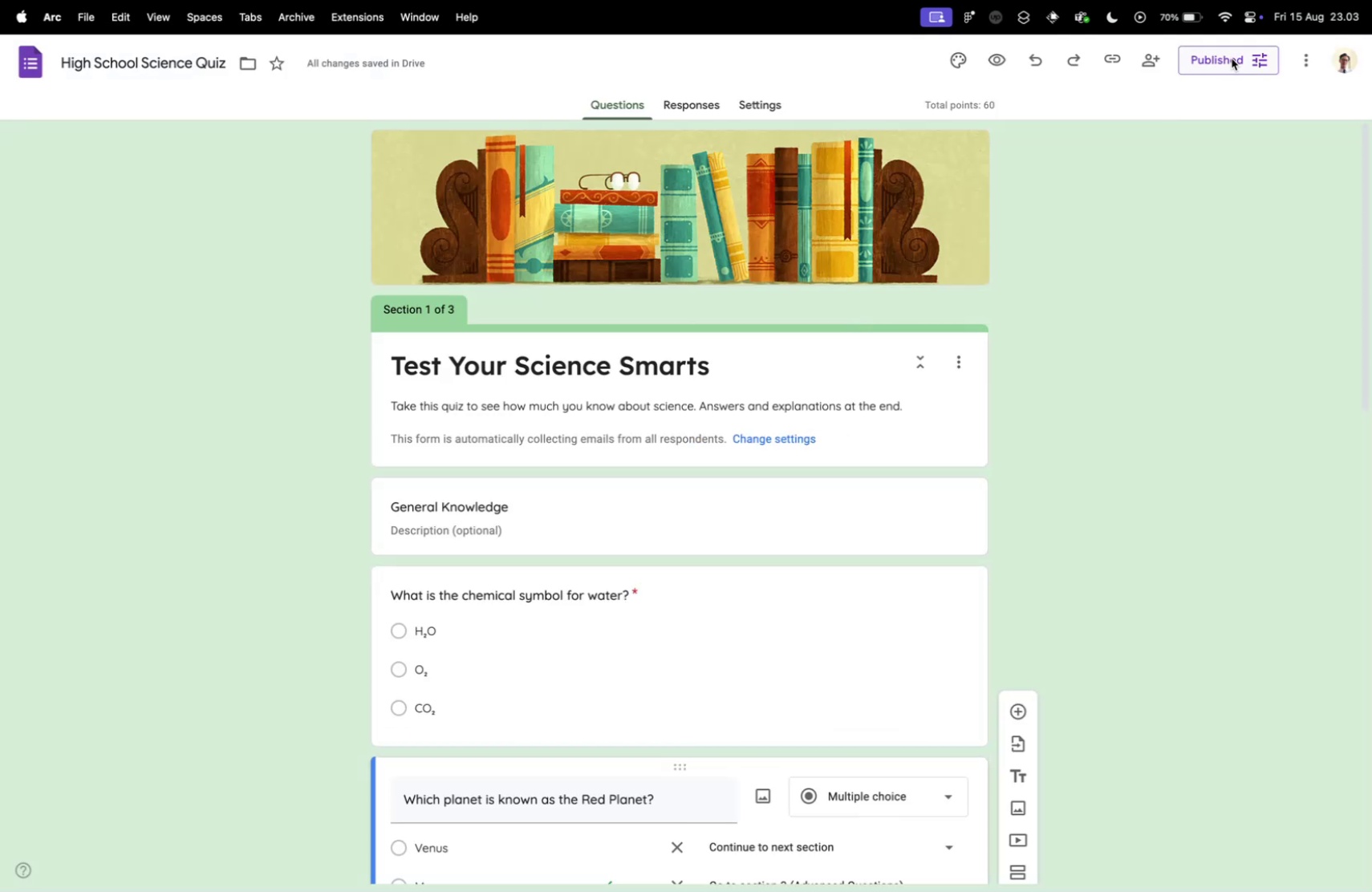 
key(Control+Tab)
 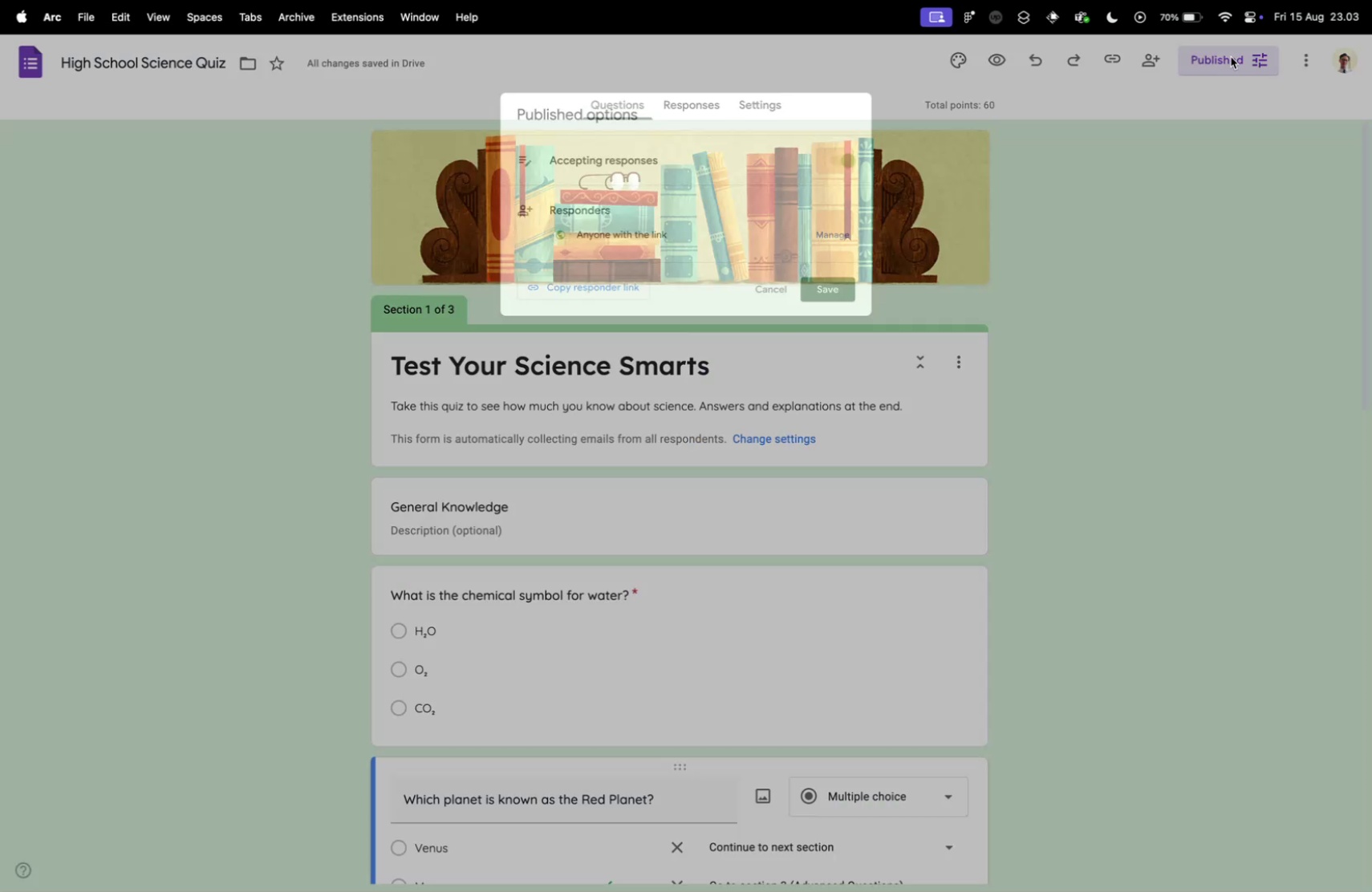 
key(Control+Tab)
 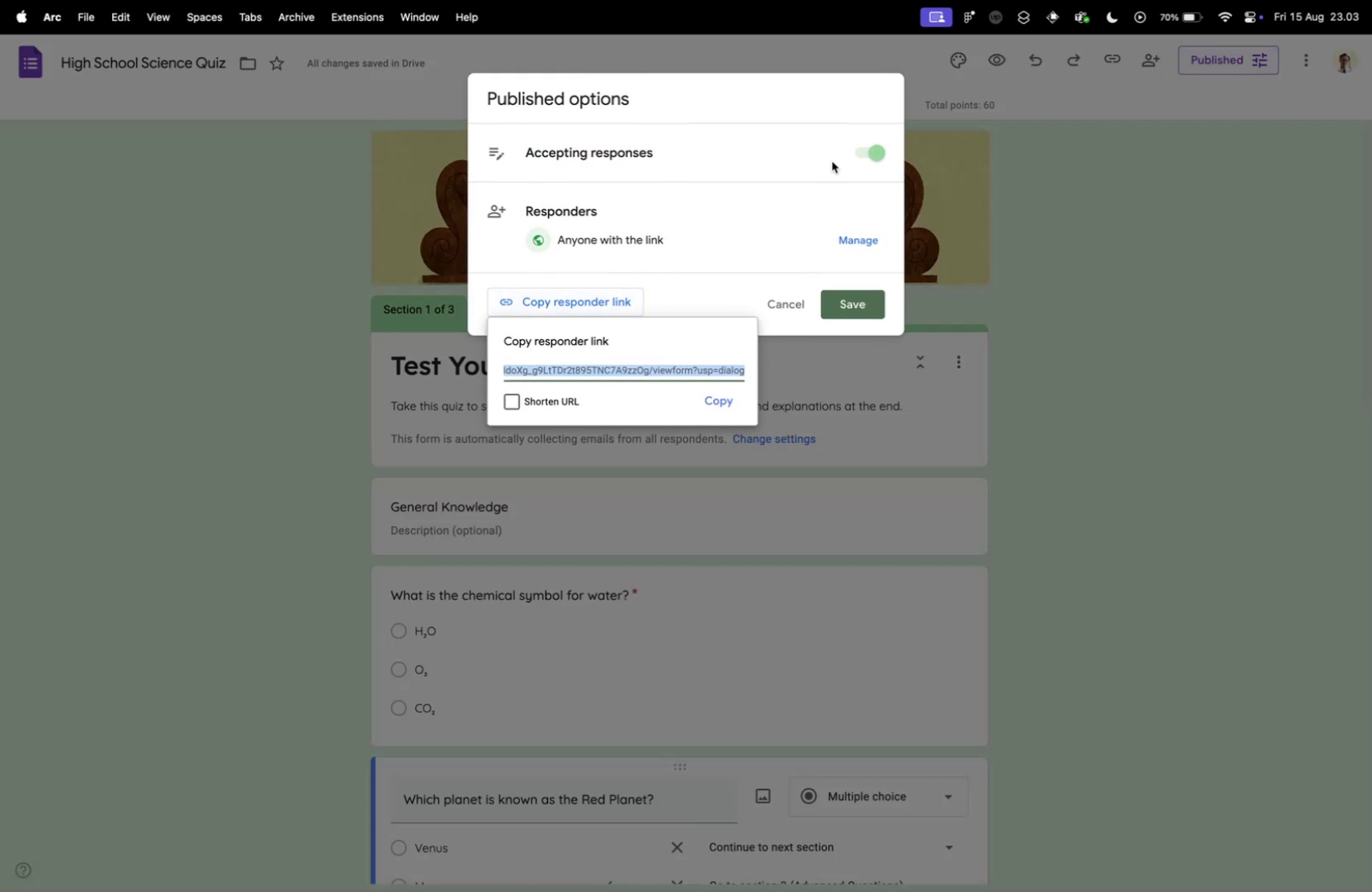 
left_click([1231, 57])
 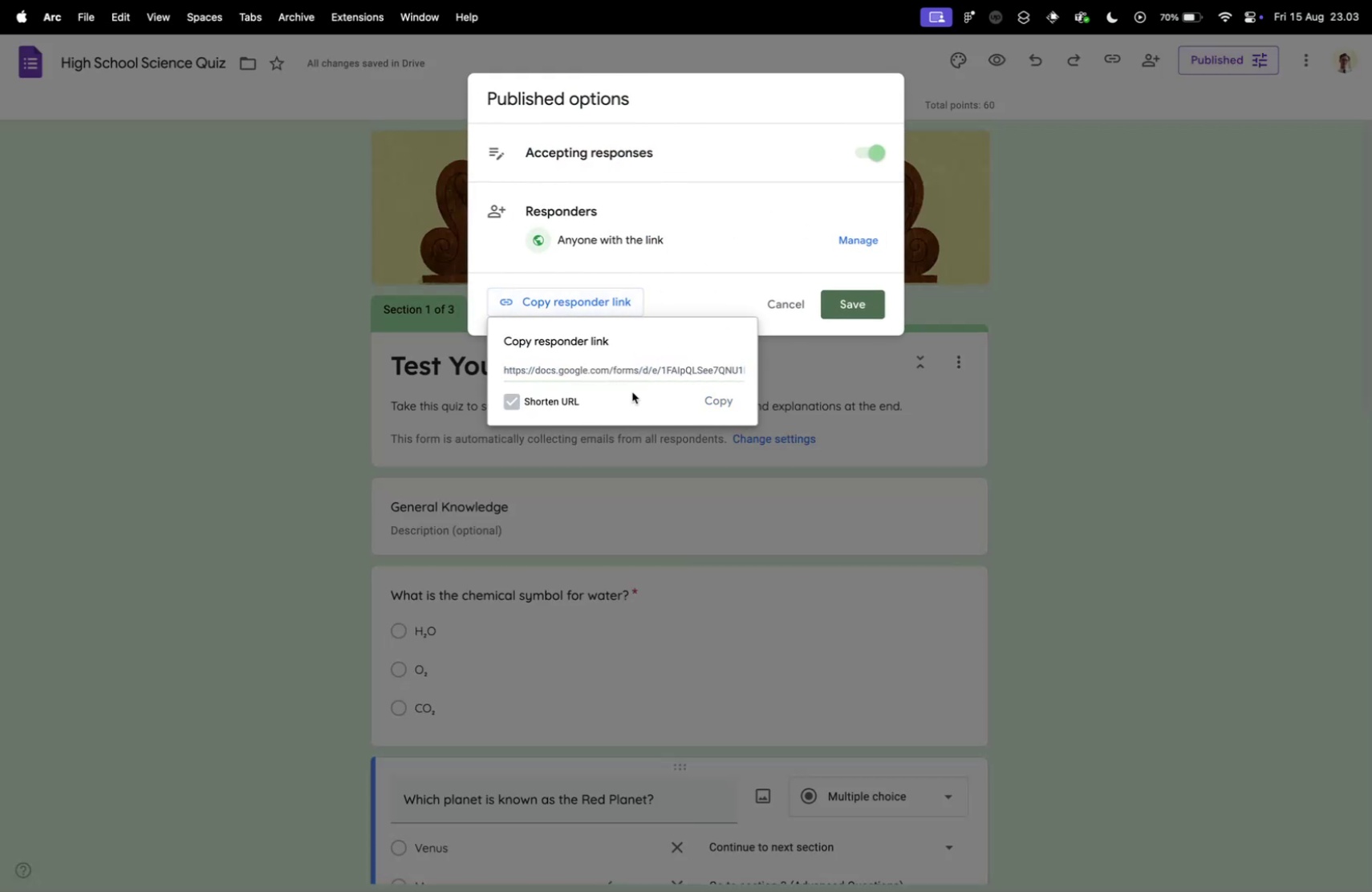 
left_click([589, 299])
 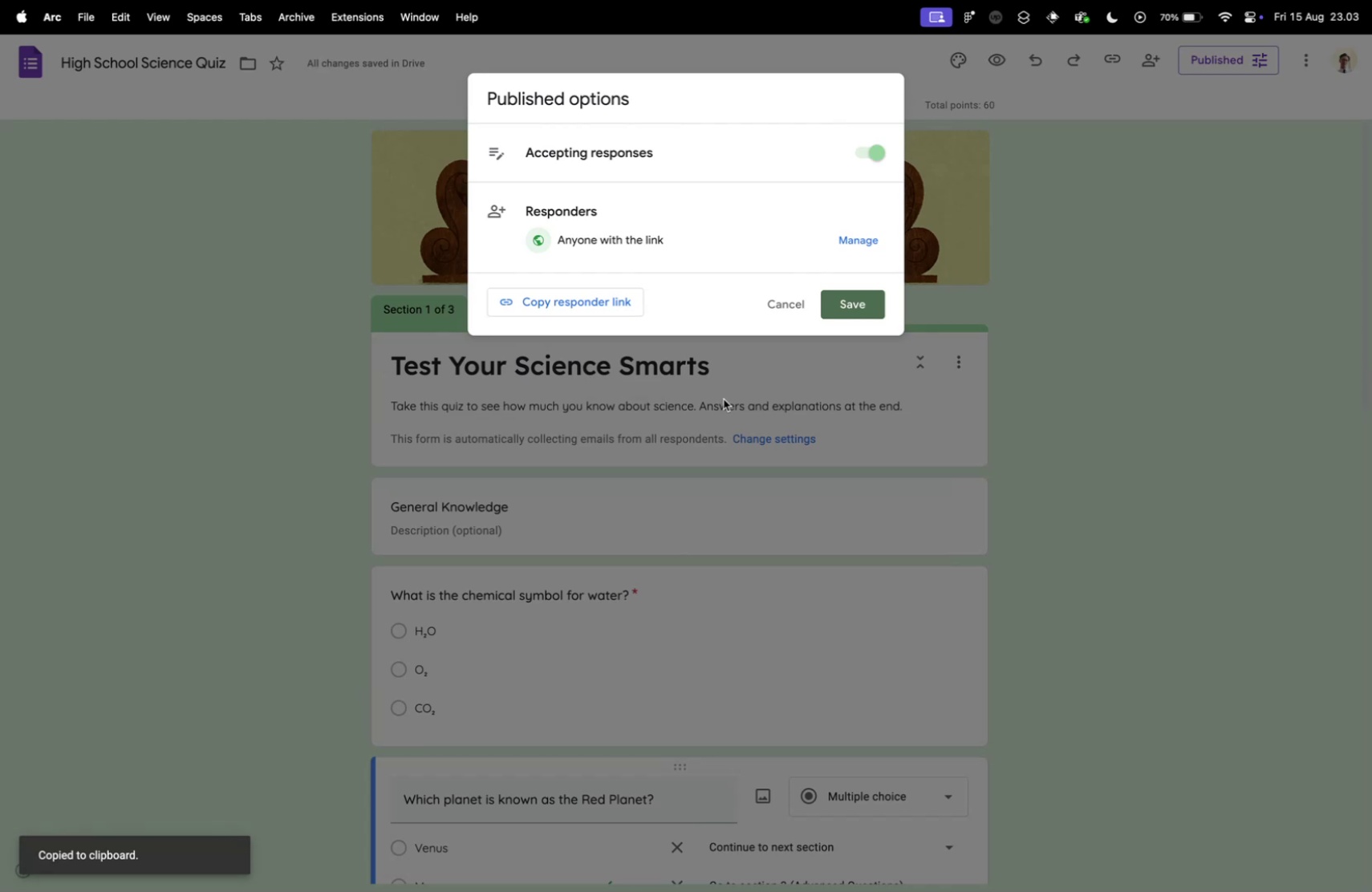 
left_click([542, 405])
 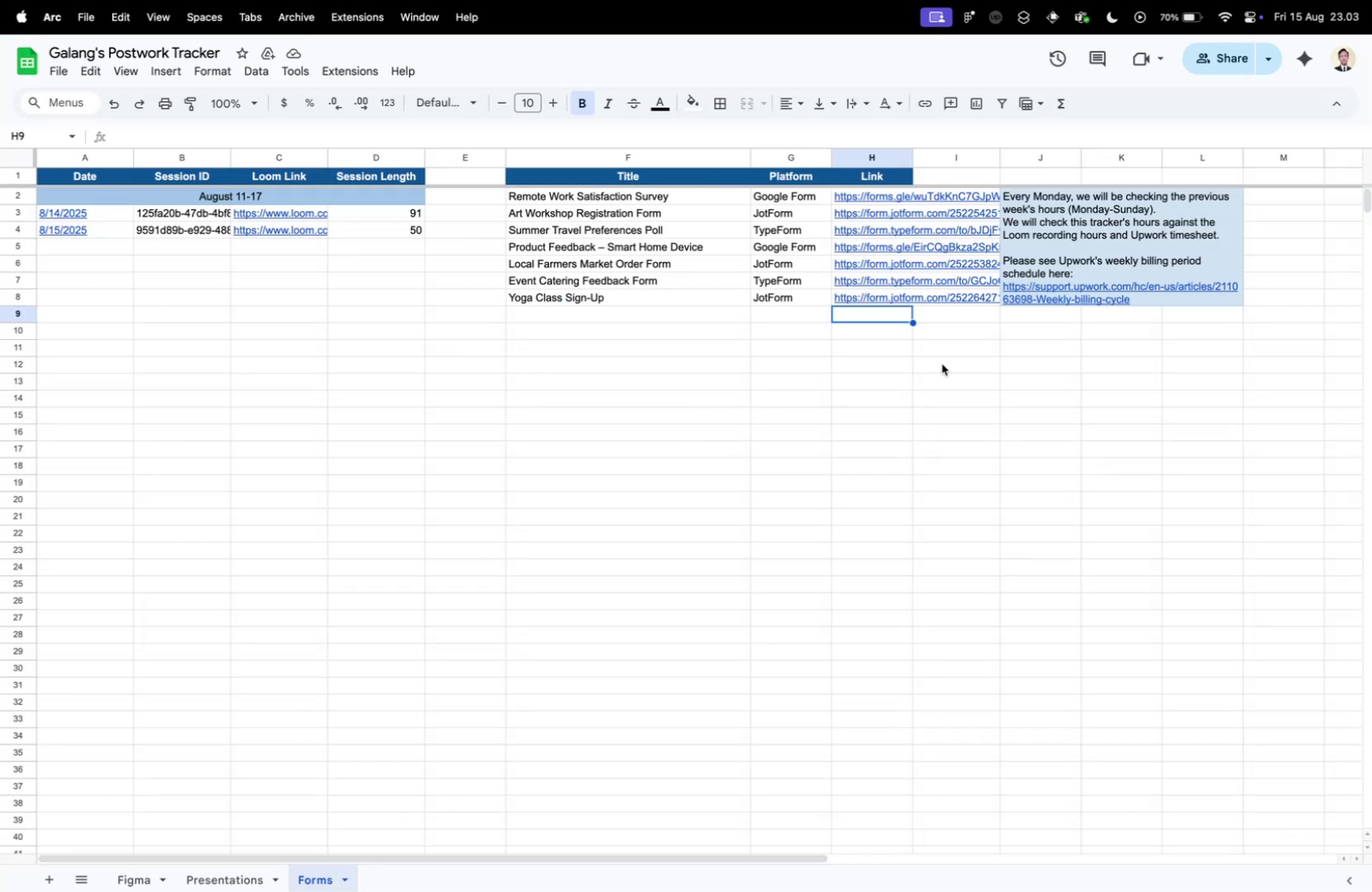 
left_click([719, 404])
 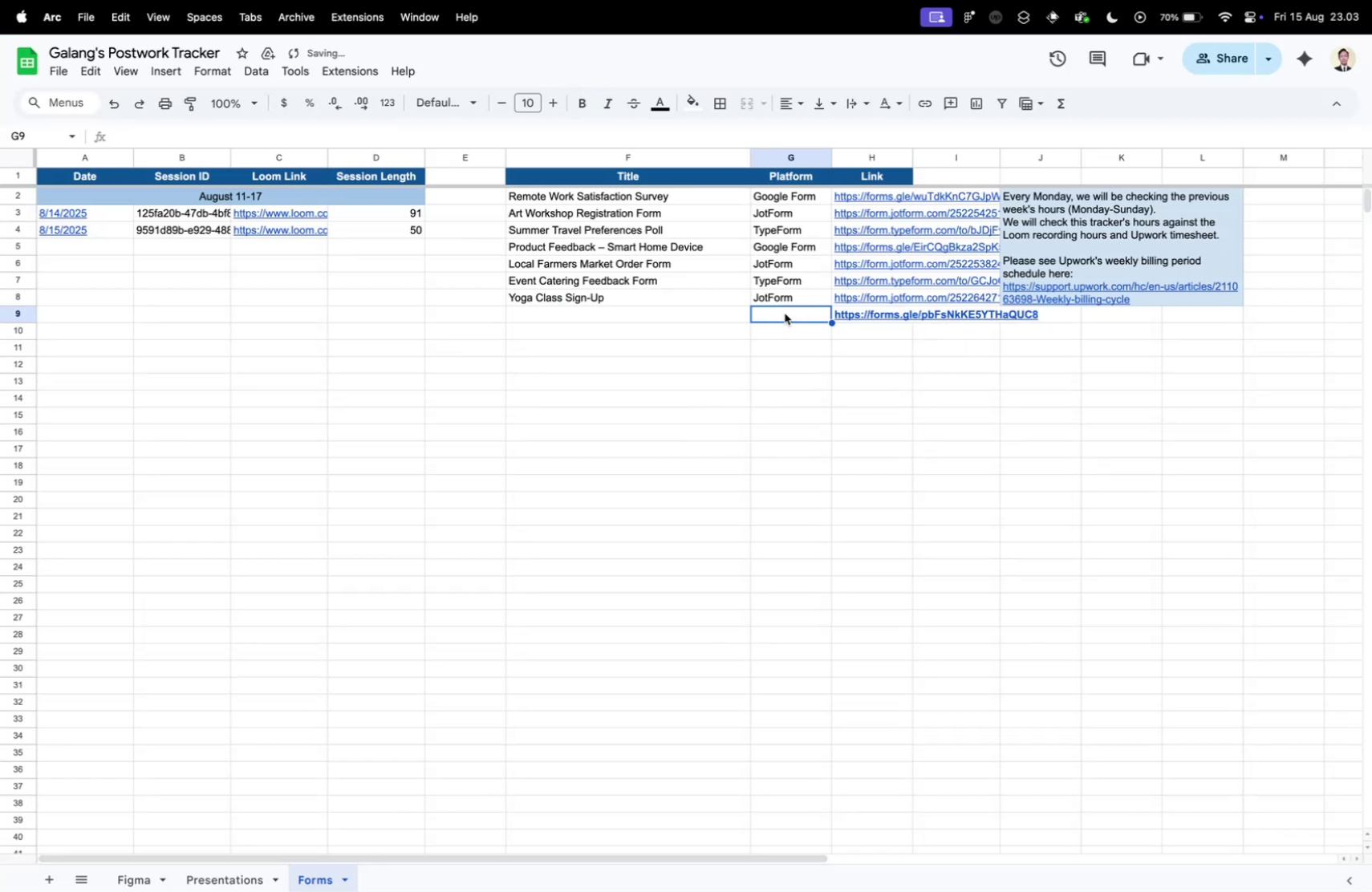 
key(Control+ControlLeft)
 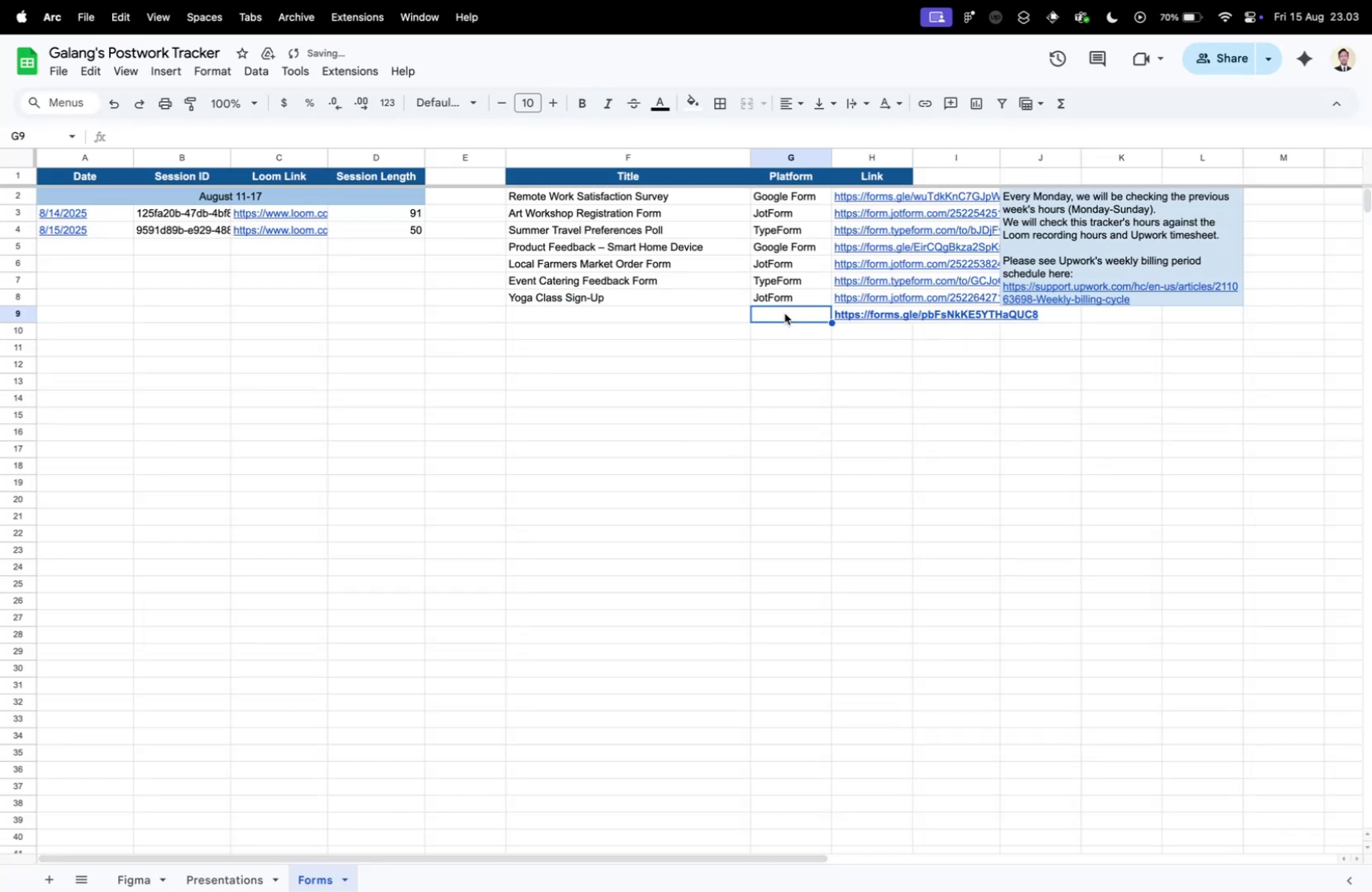 
key(Control+Tab)
 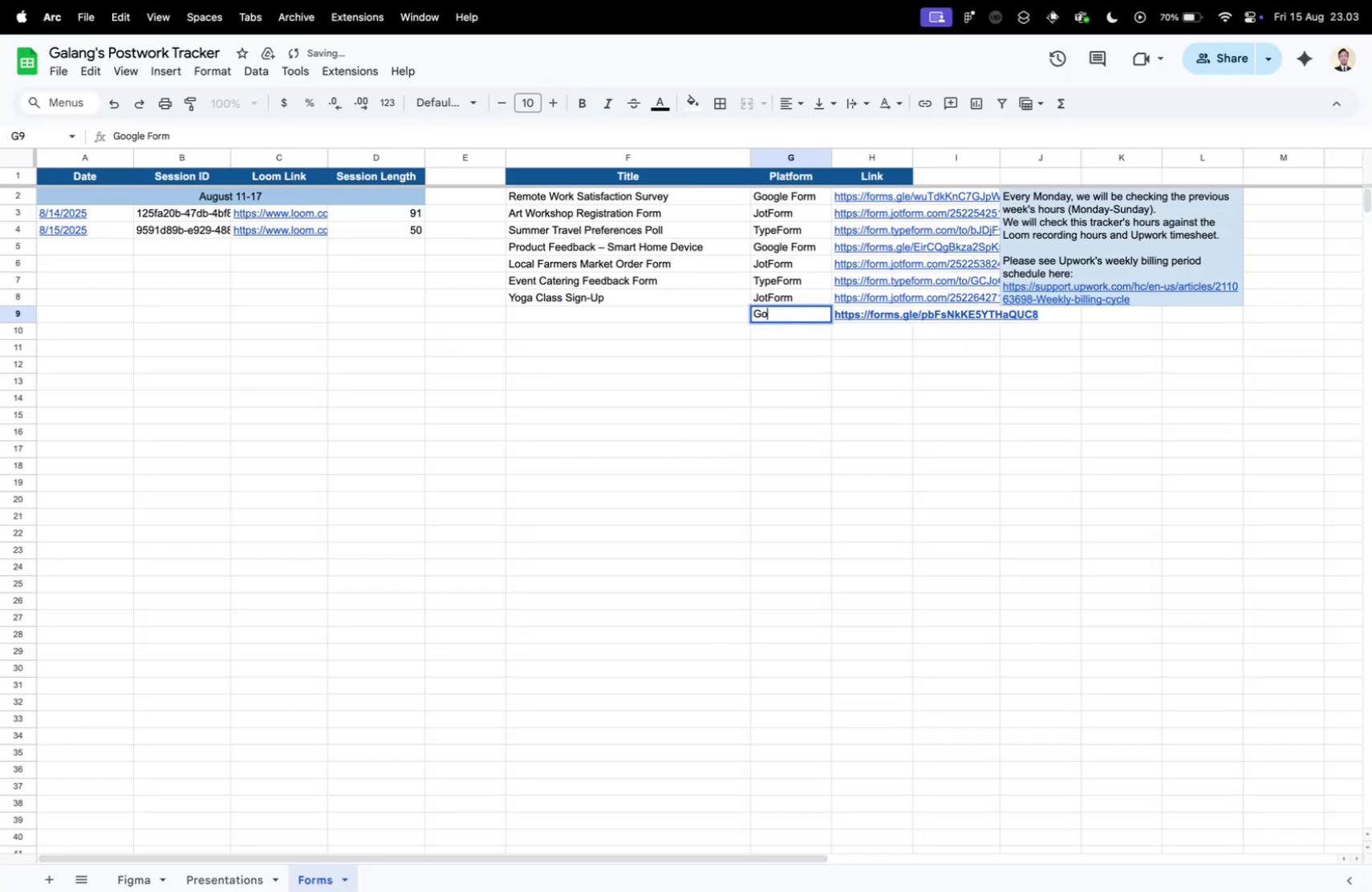 
key(Meta+V)
 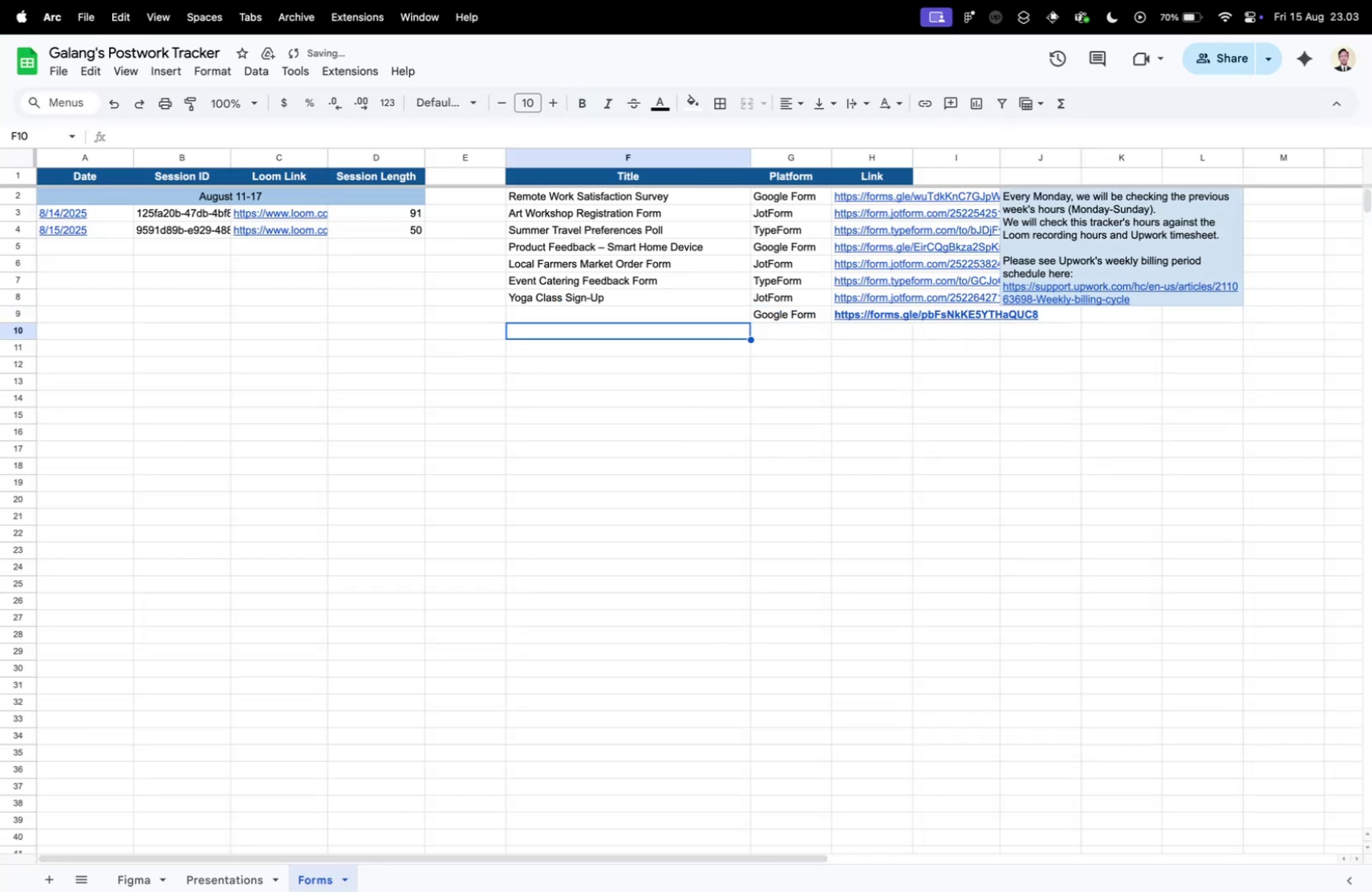 
left_click([785, 313])
 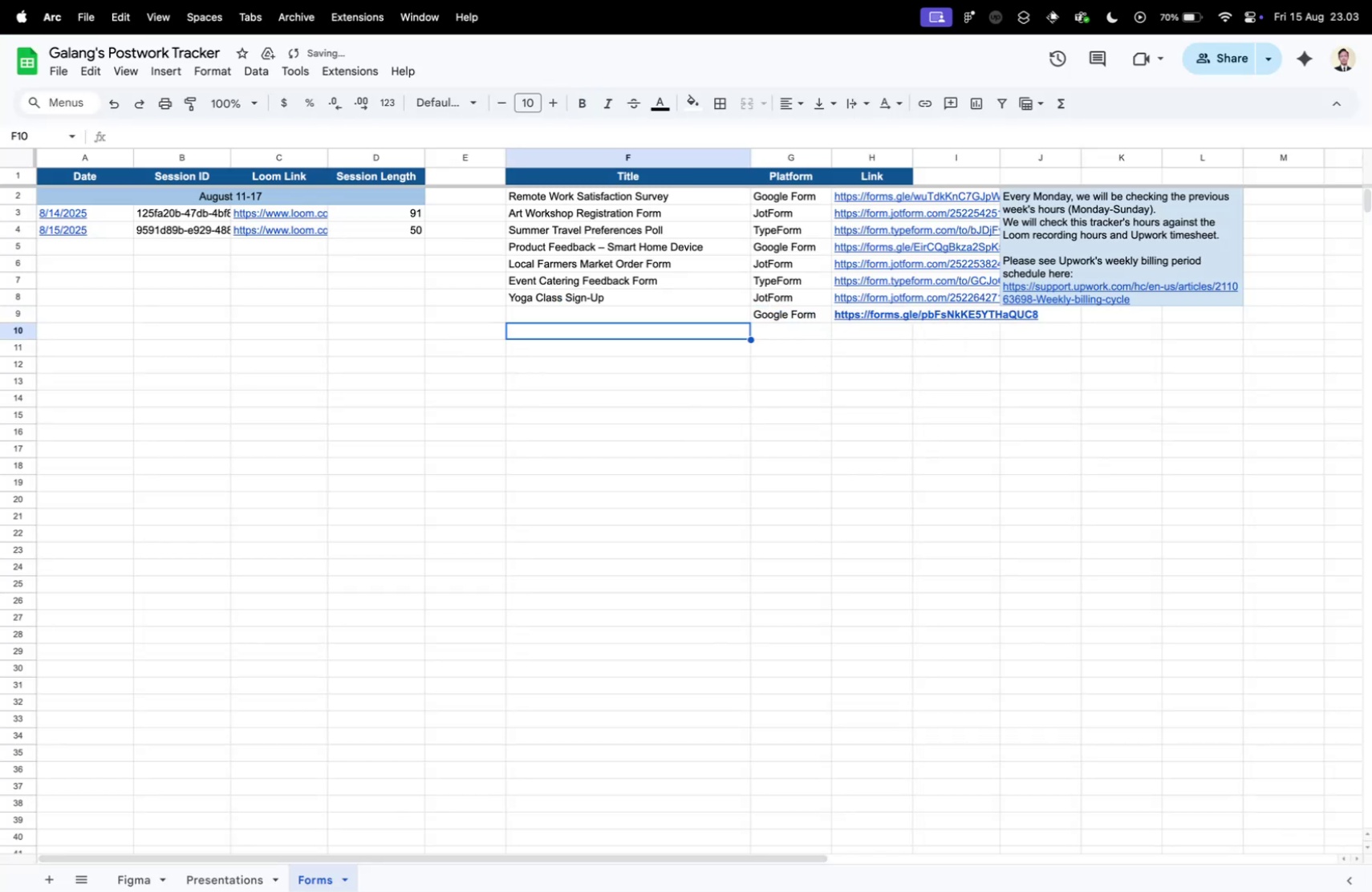 
type(Goo)
 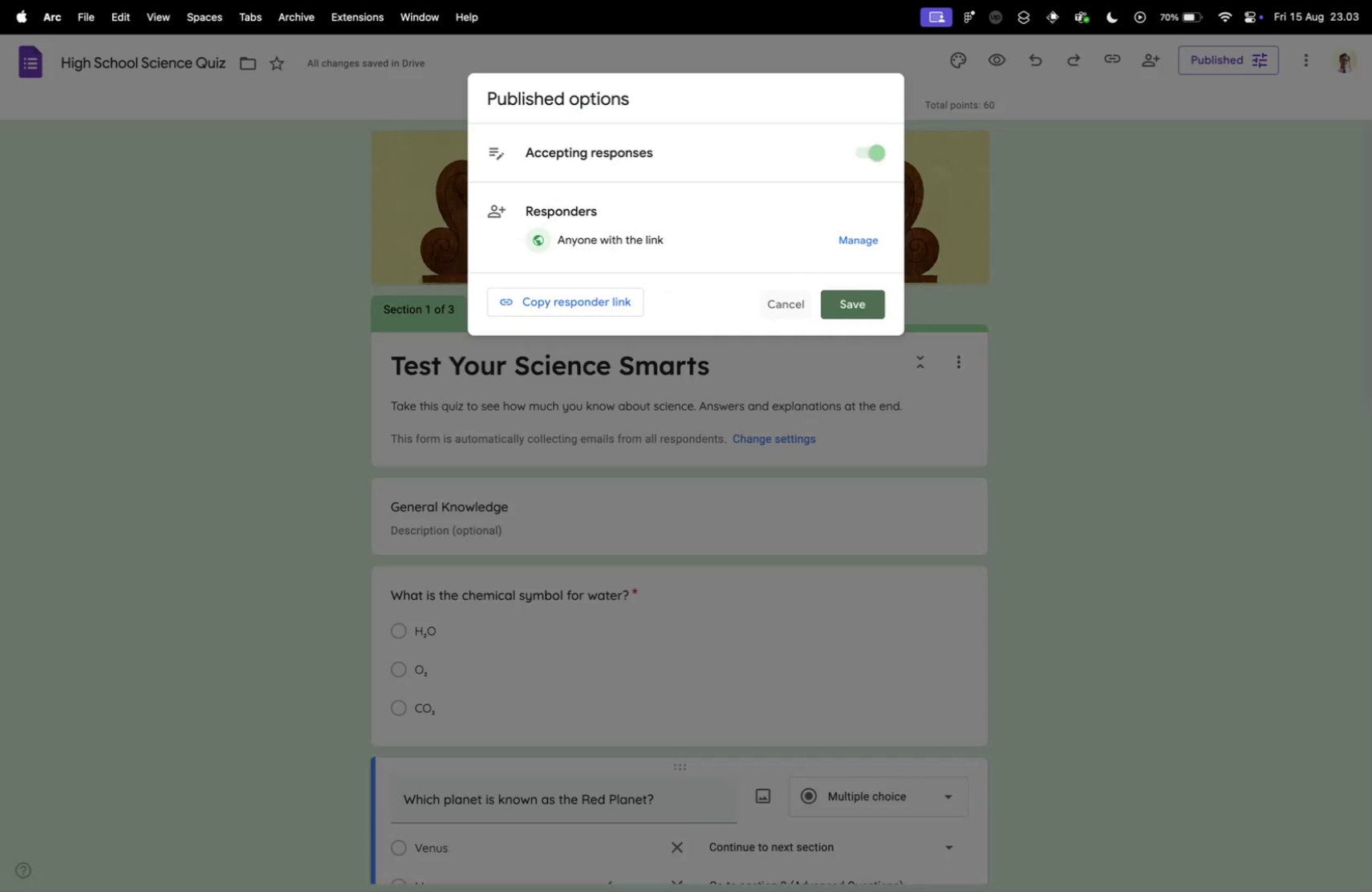 
key(Enter)
 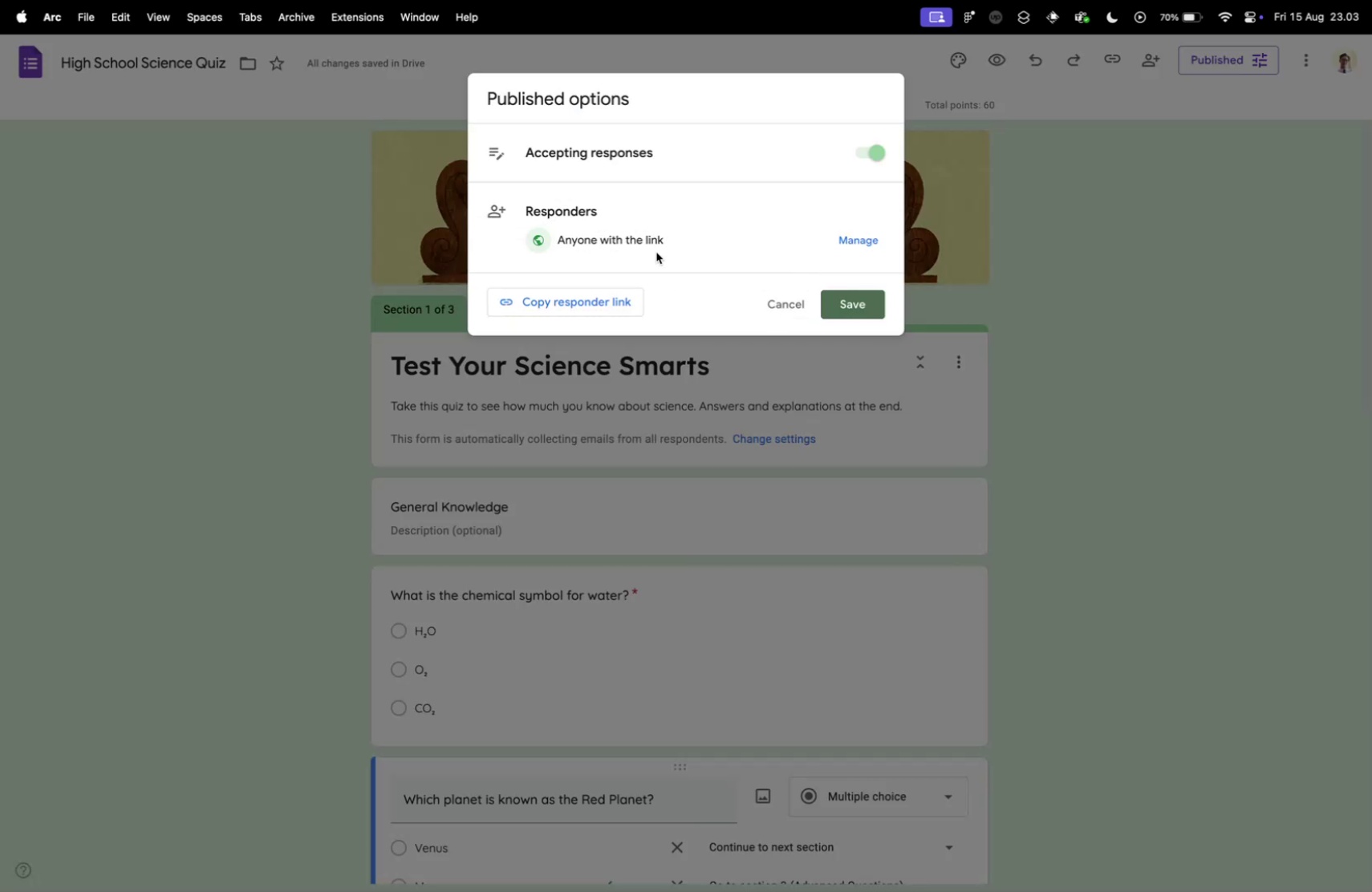 
key(ArrowLeft)
 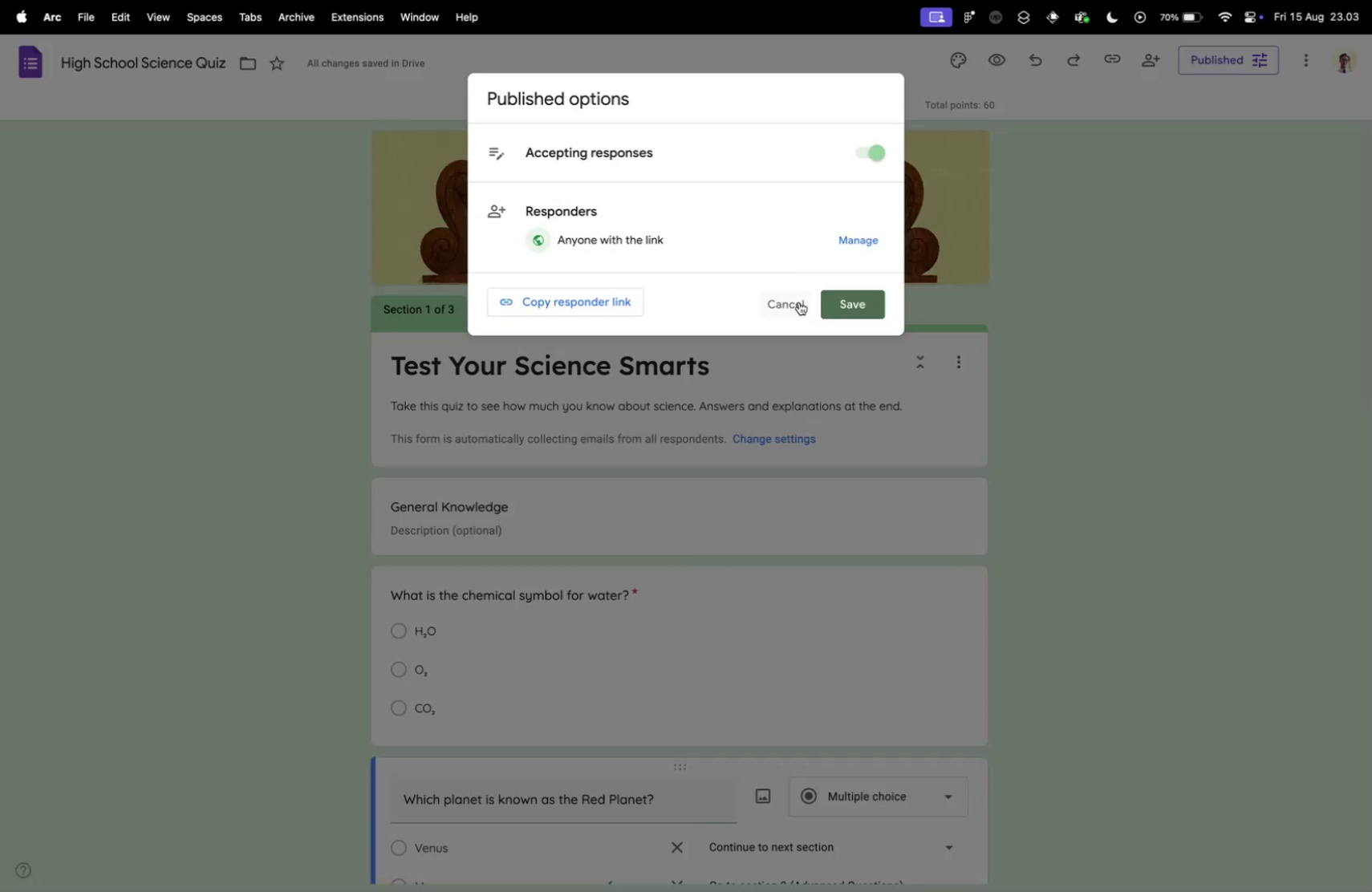 
key(ArrowUp)
 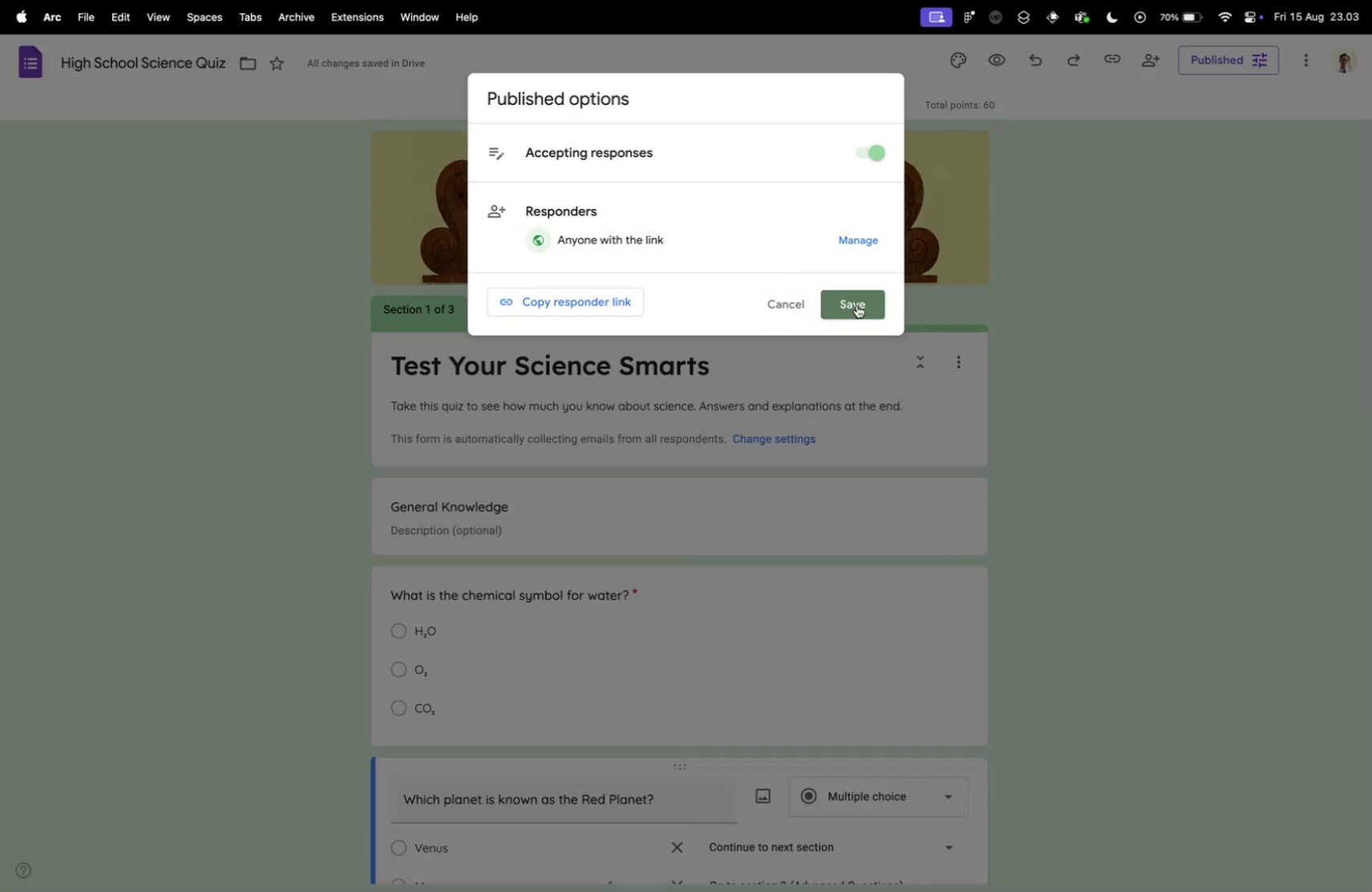 
key(Control+ControlLeft)
 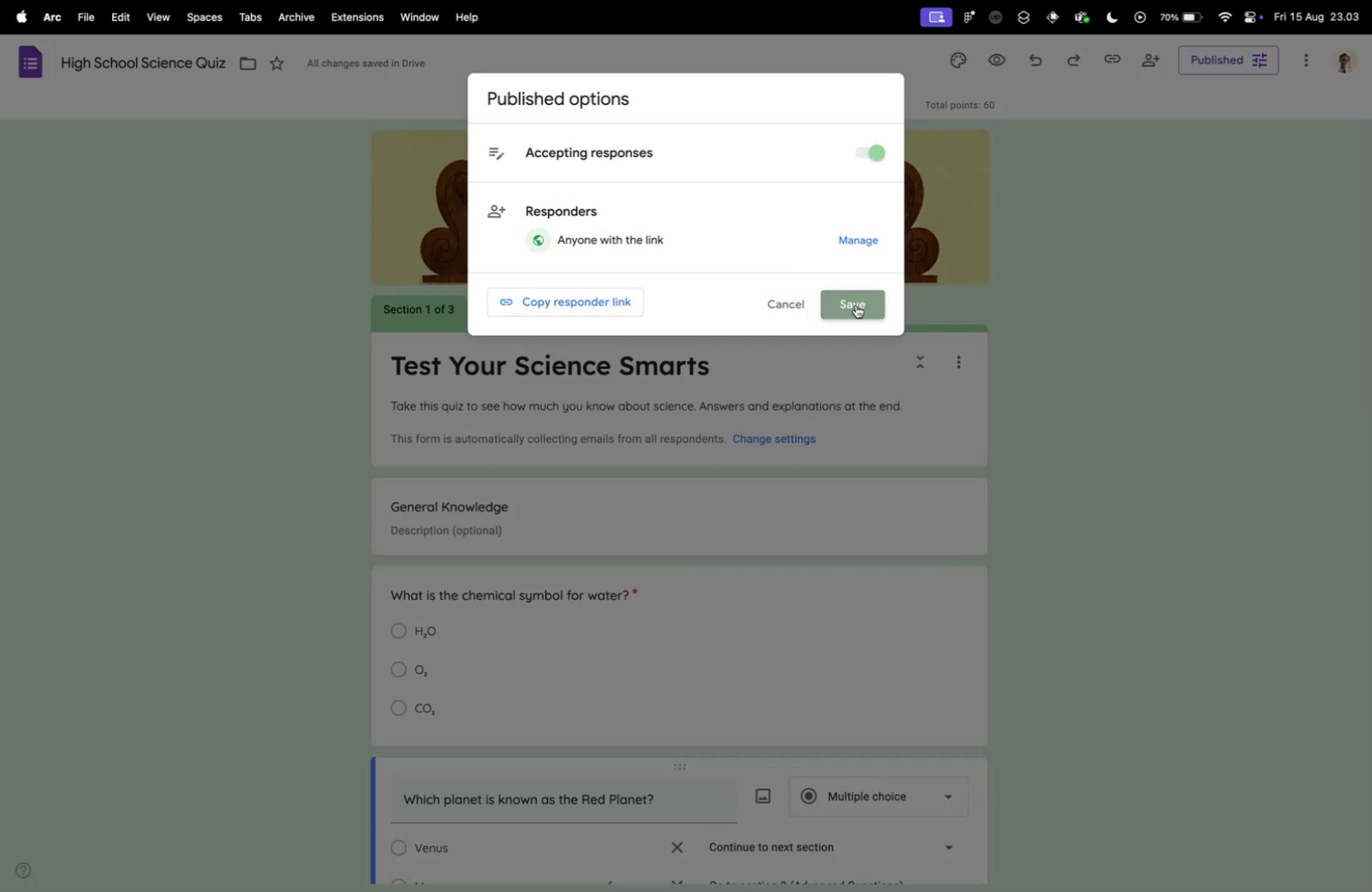 
key(Control+Tab)
 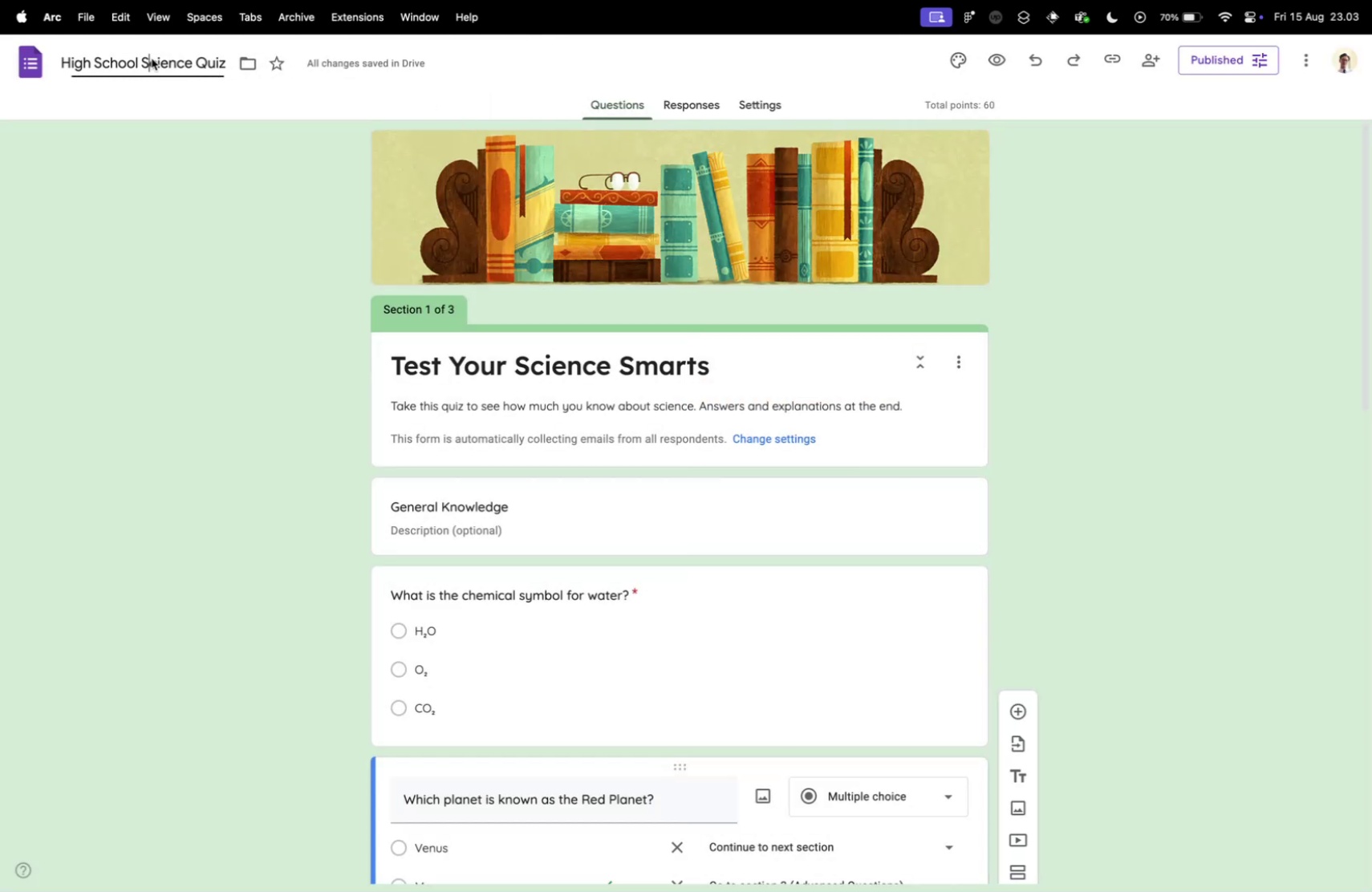 
left_click([857, 305])
 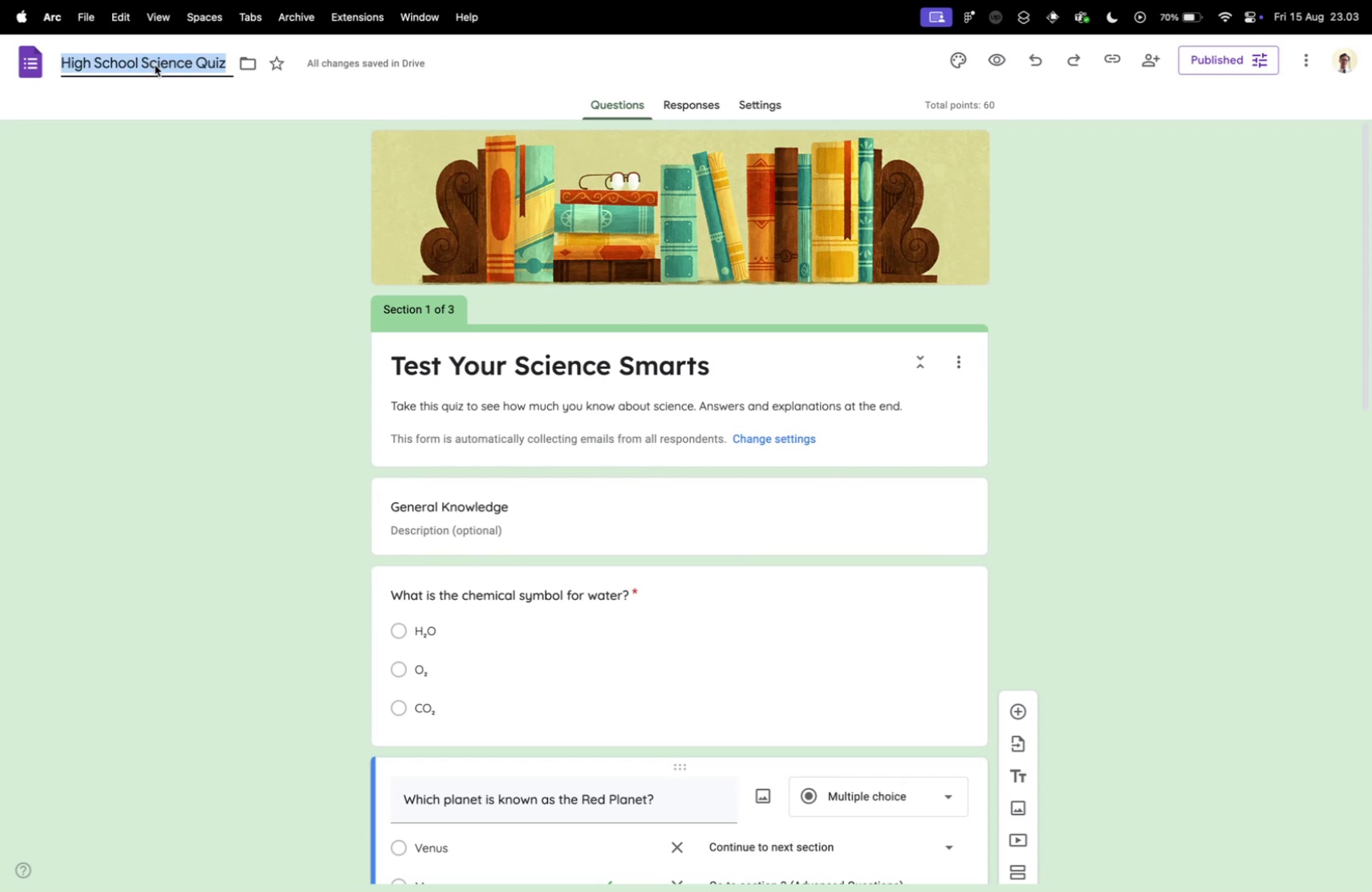 
left_click([152, 59])
 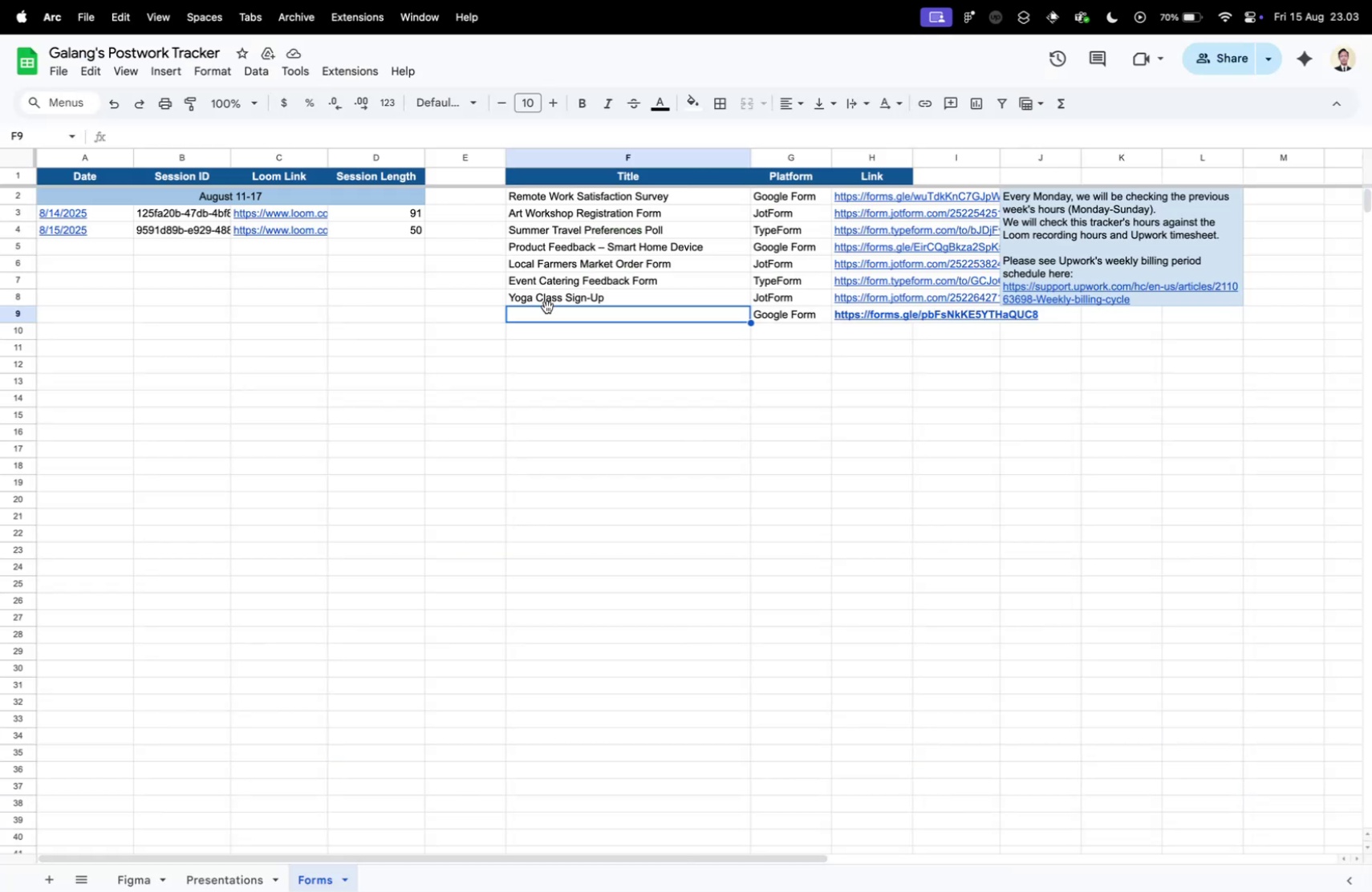 
double_click([152, 59])
 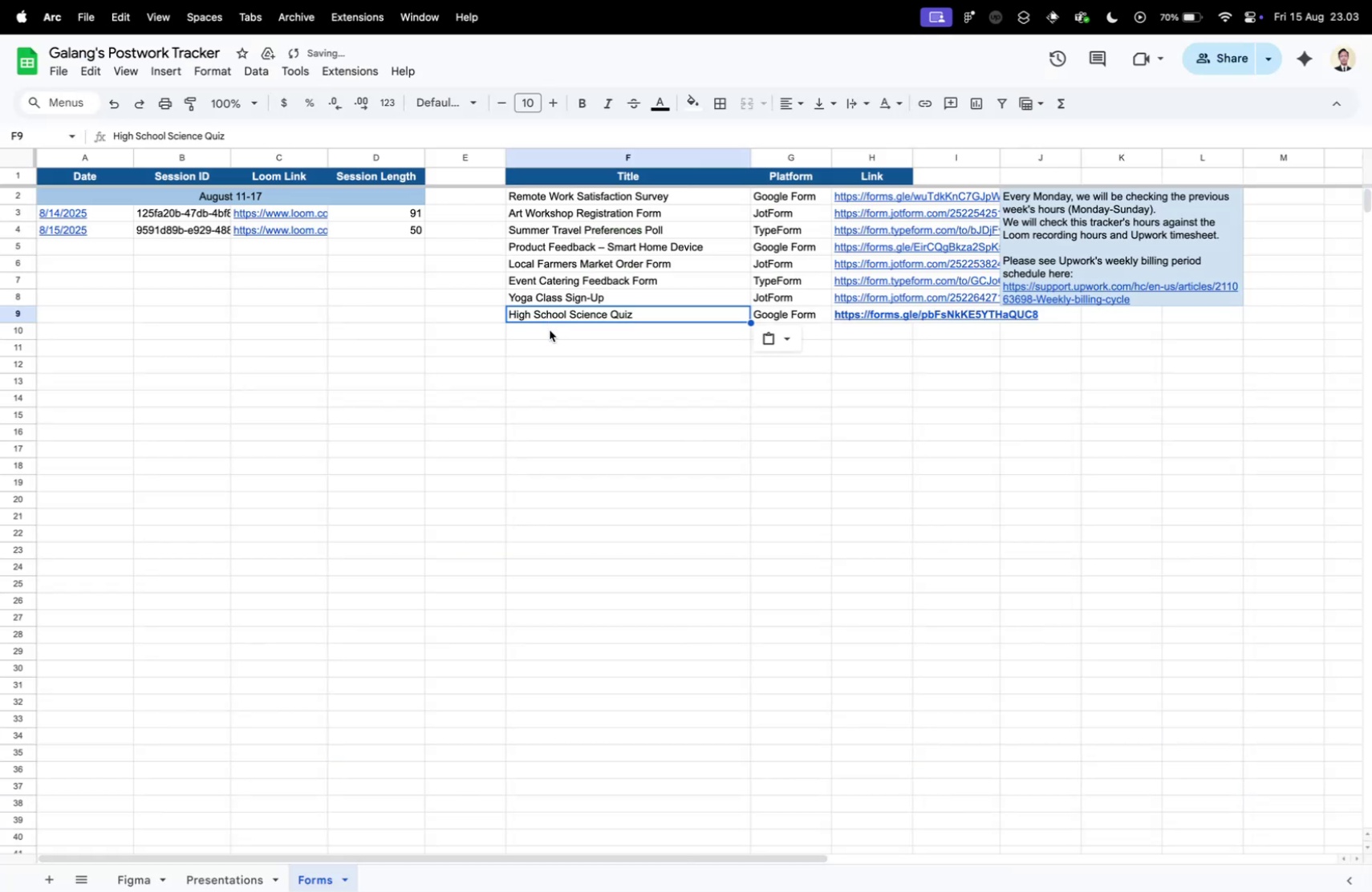 
key(Meta+A)
 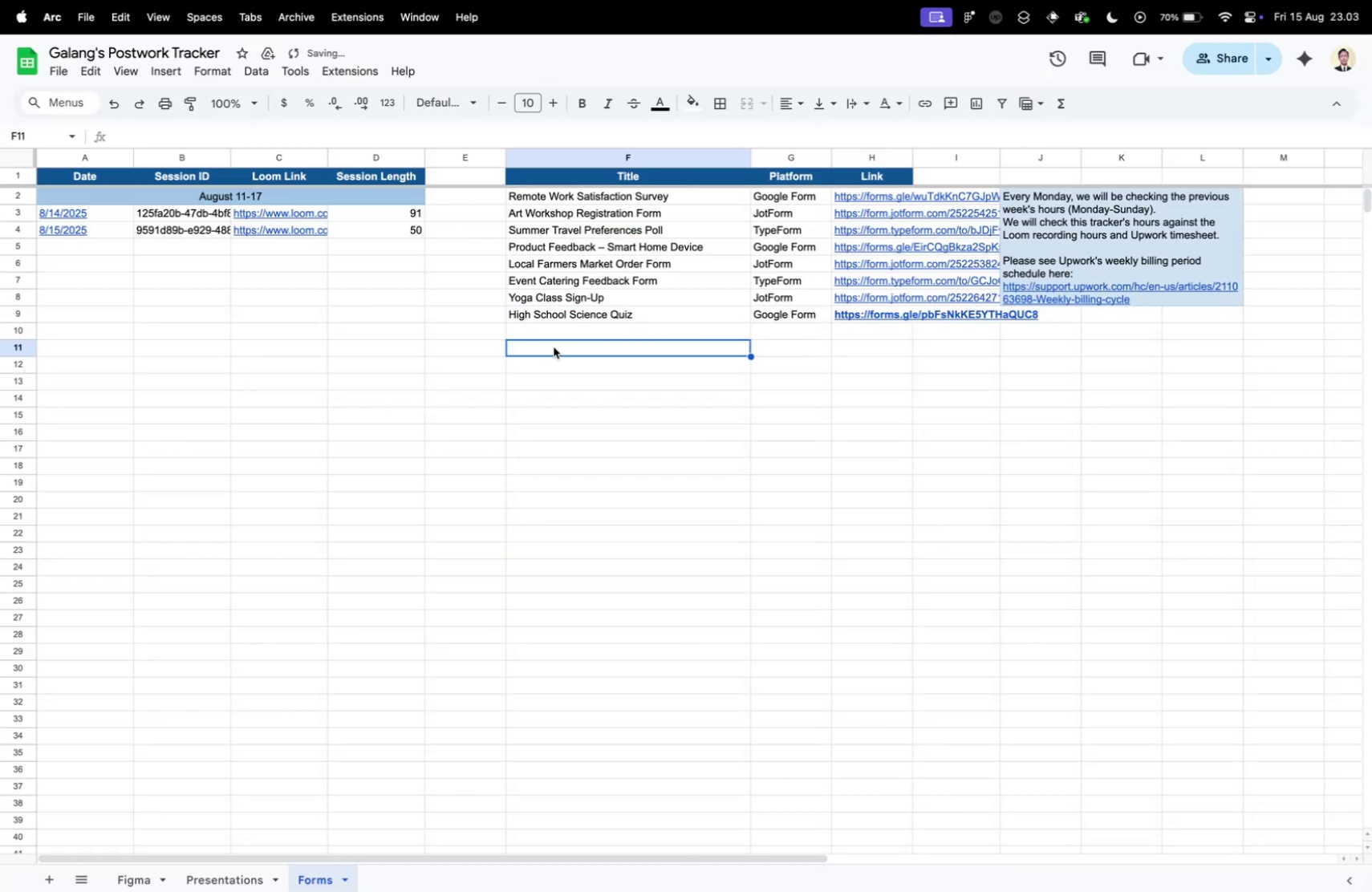 
key(Meta+C)
 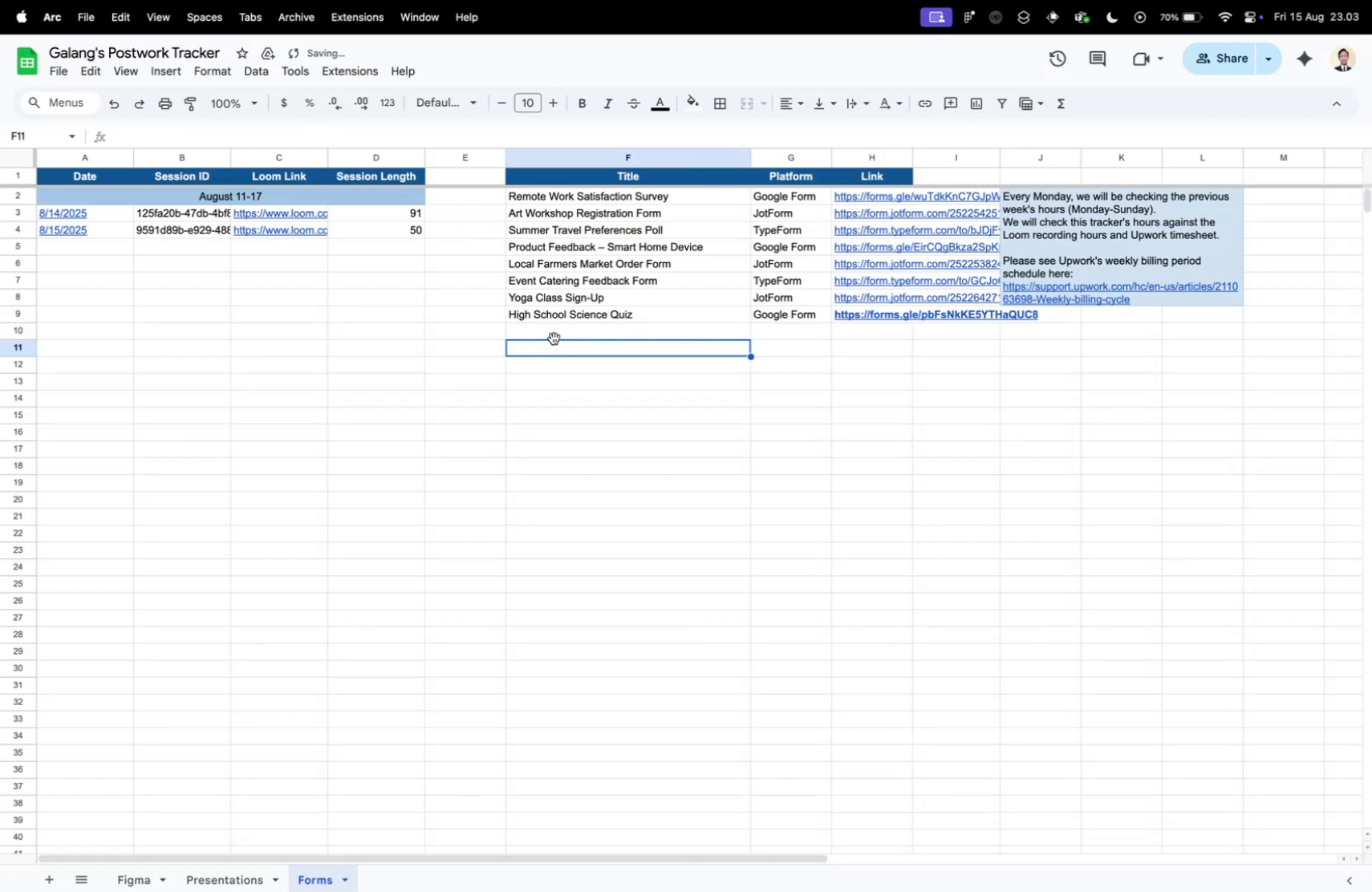 
key(Control+ControlLeft)
 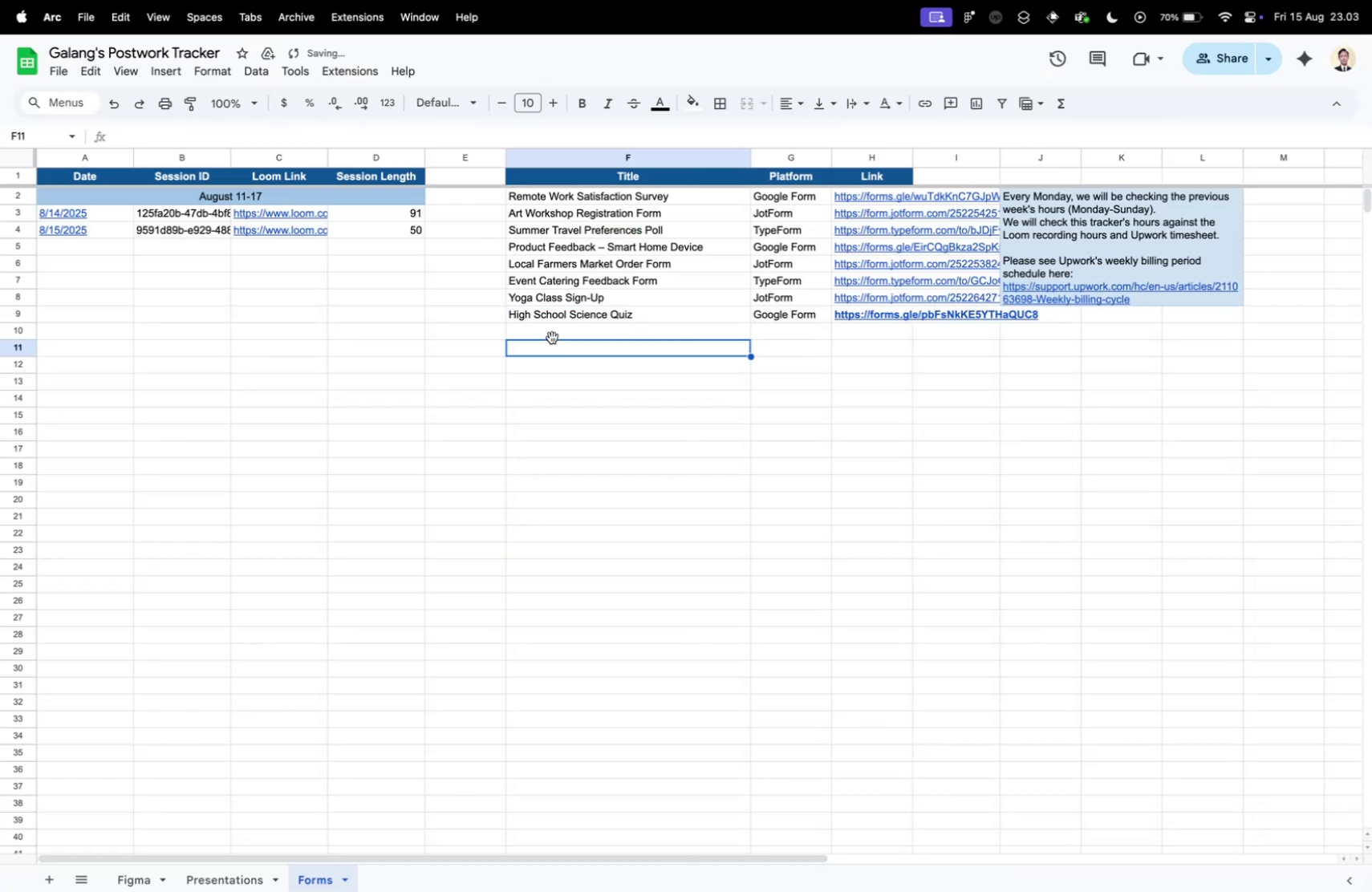 
key(Control+Tab)
 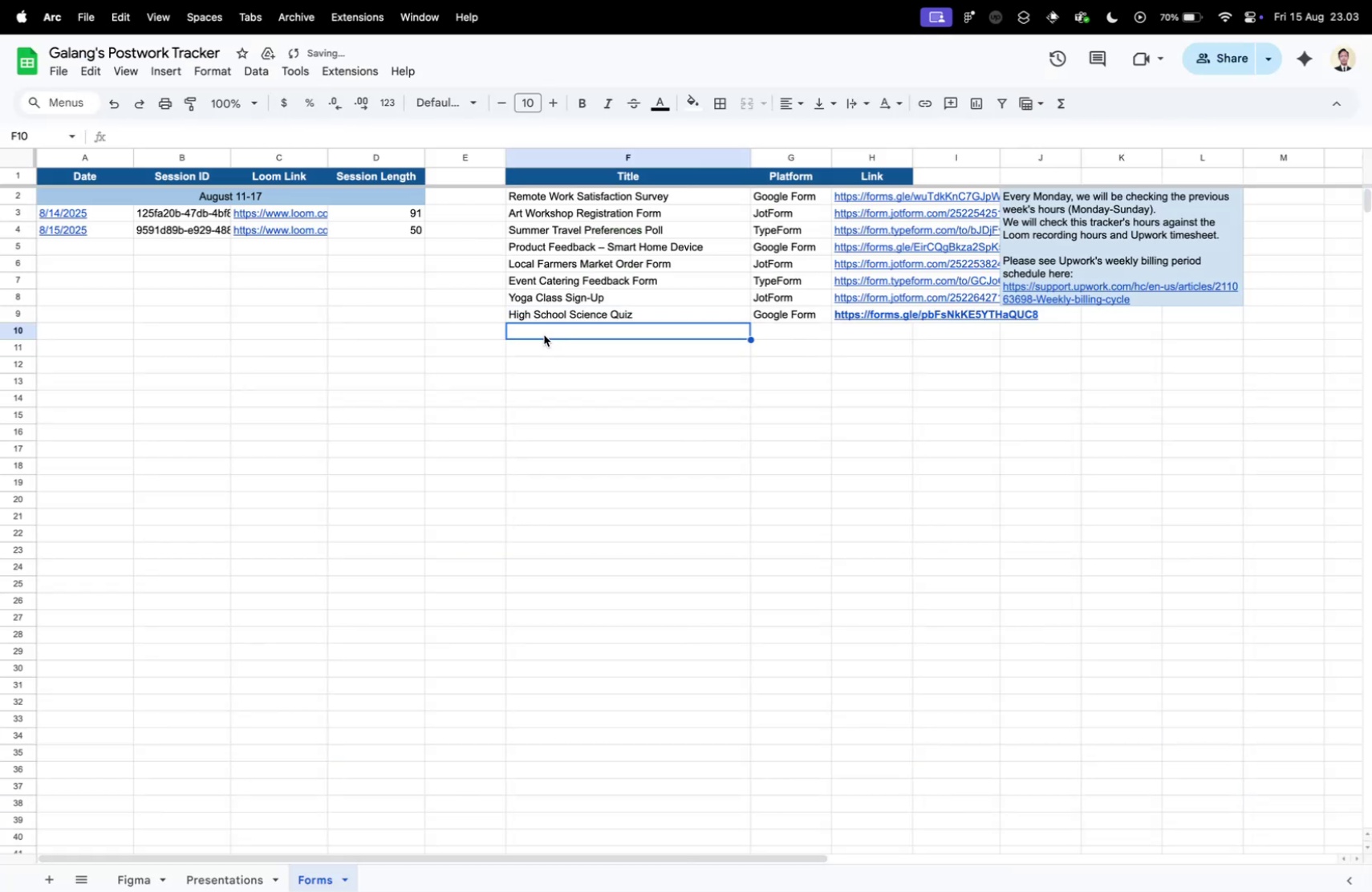 
key(Meta+V)
 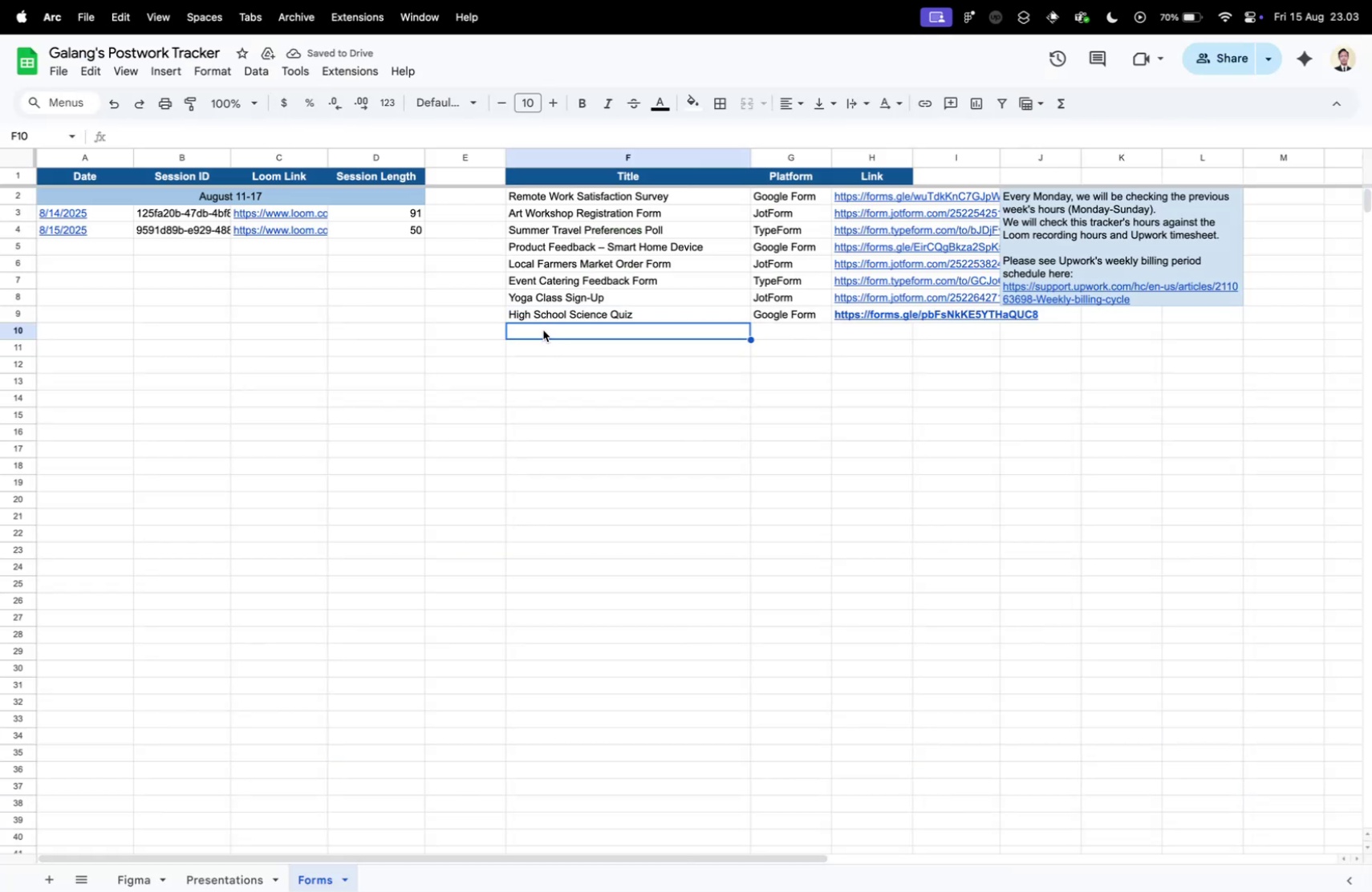 
left_click([554, 347])
 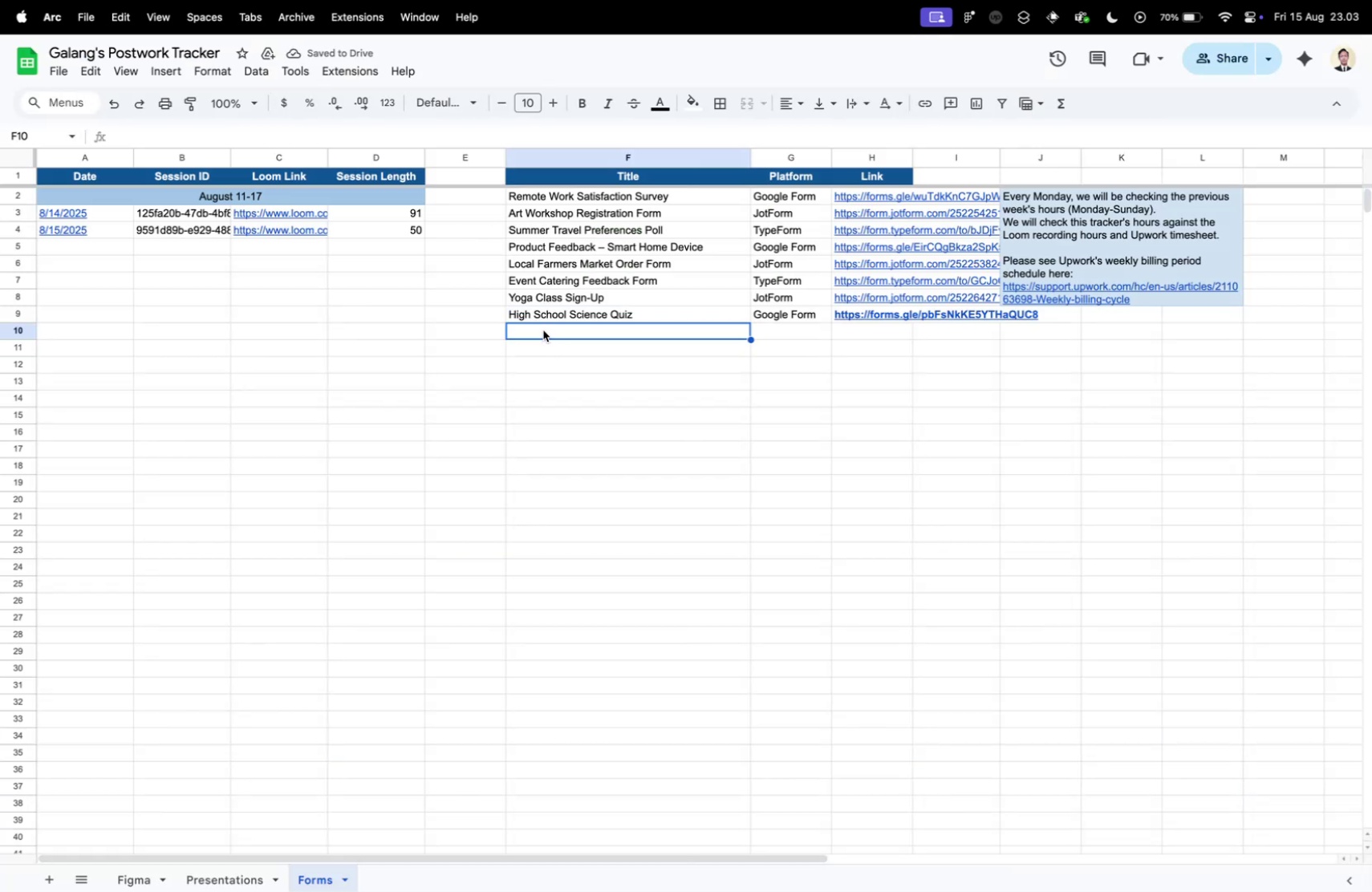 
left_click([544, 334])
 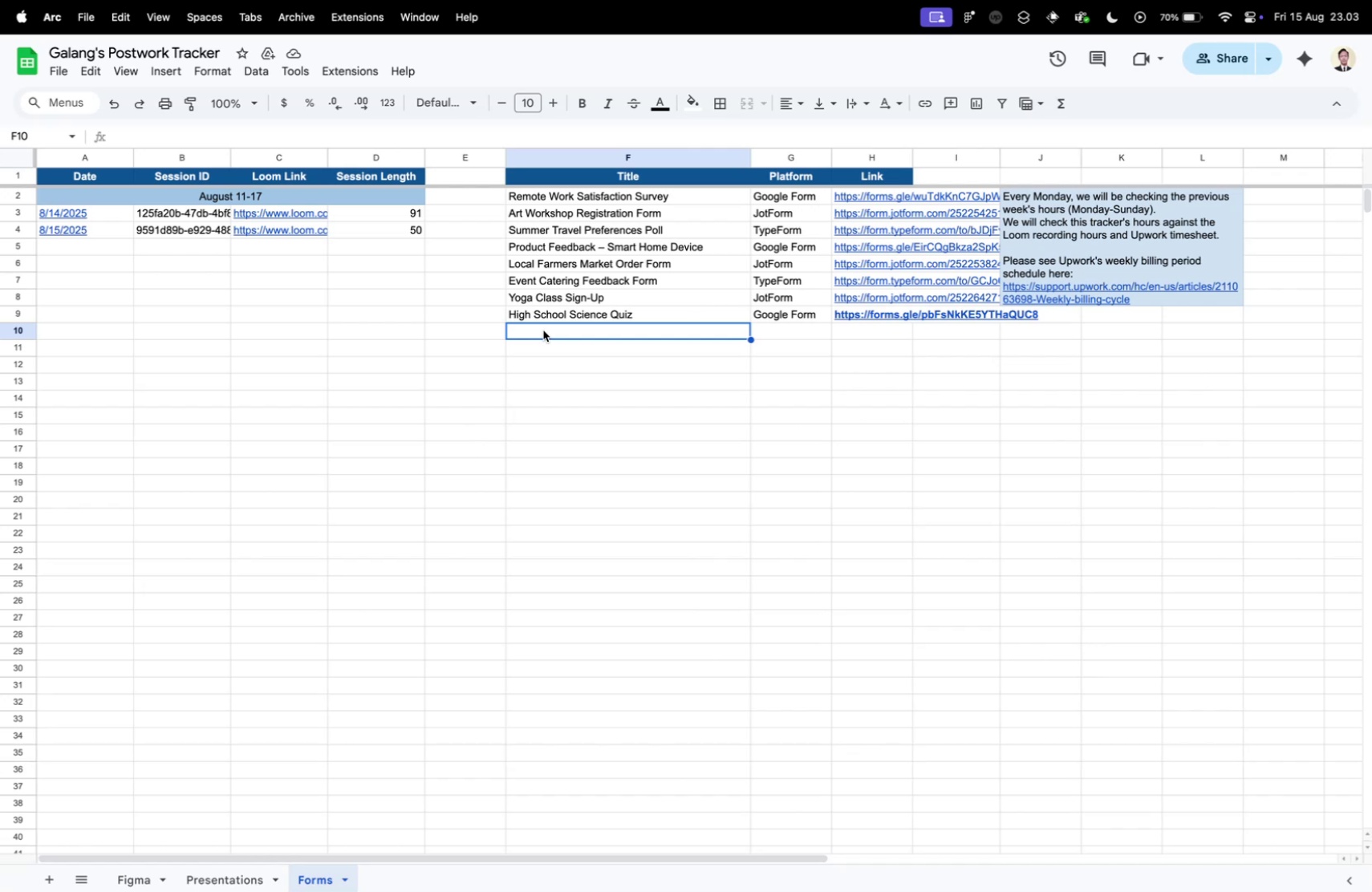 
wait(15.07)
 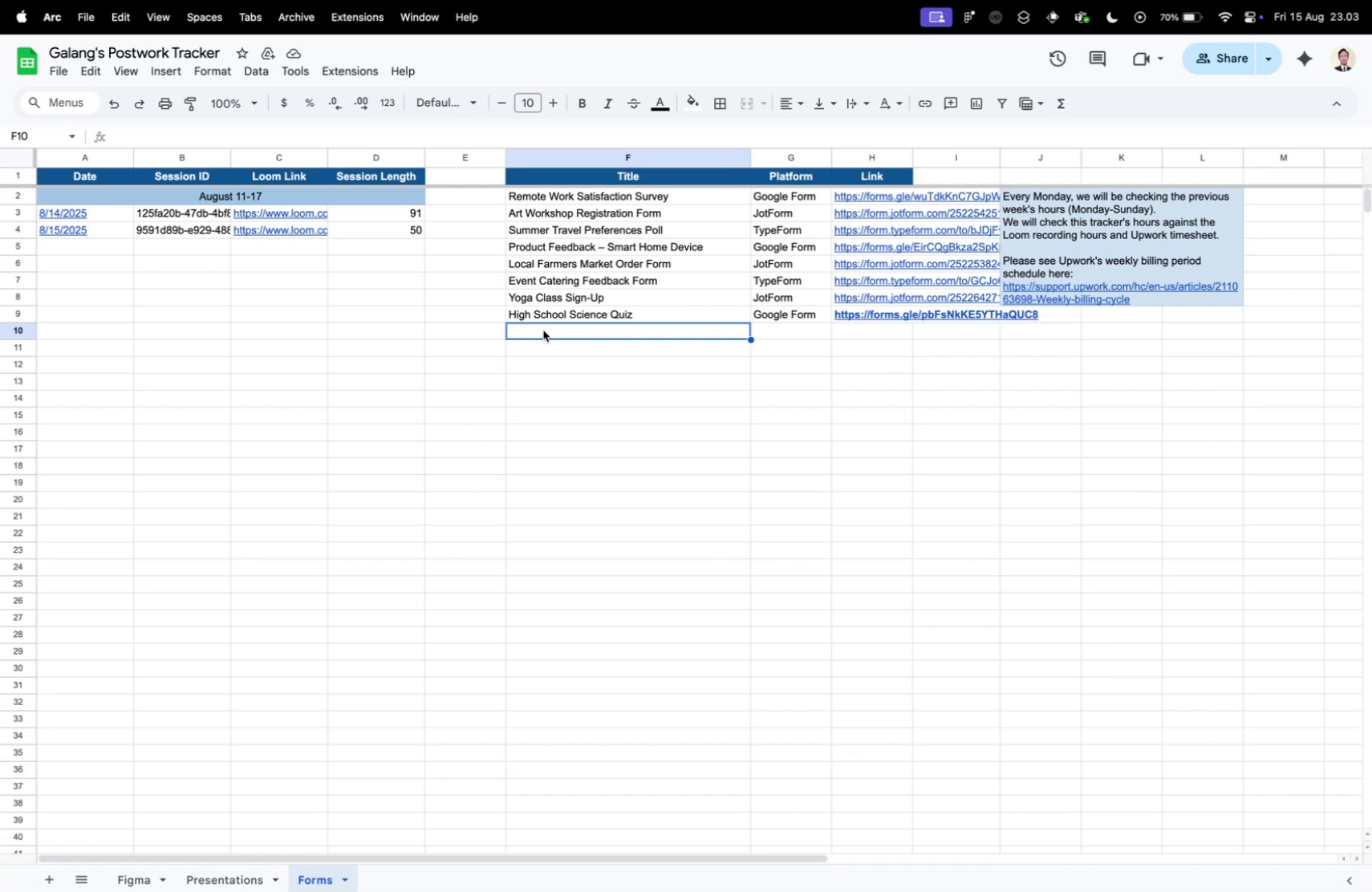 
key(Control+ControlLeft)
 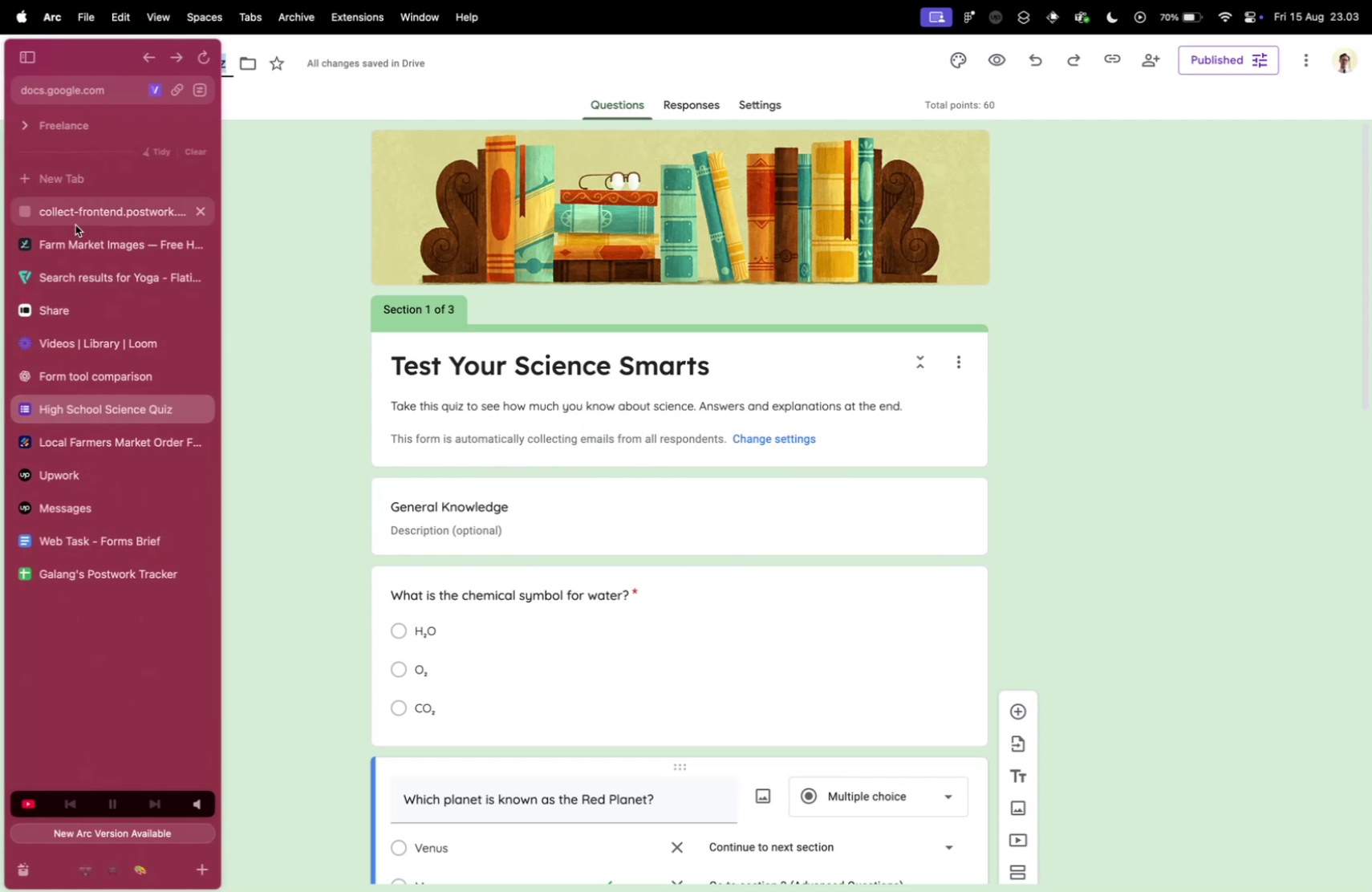 
key(Control+Tab)
 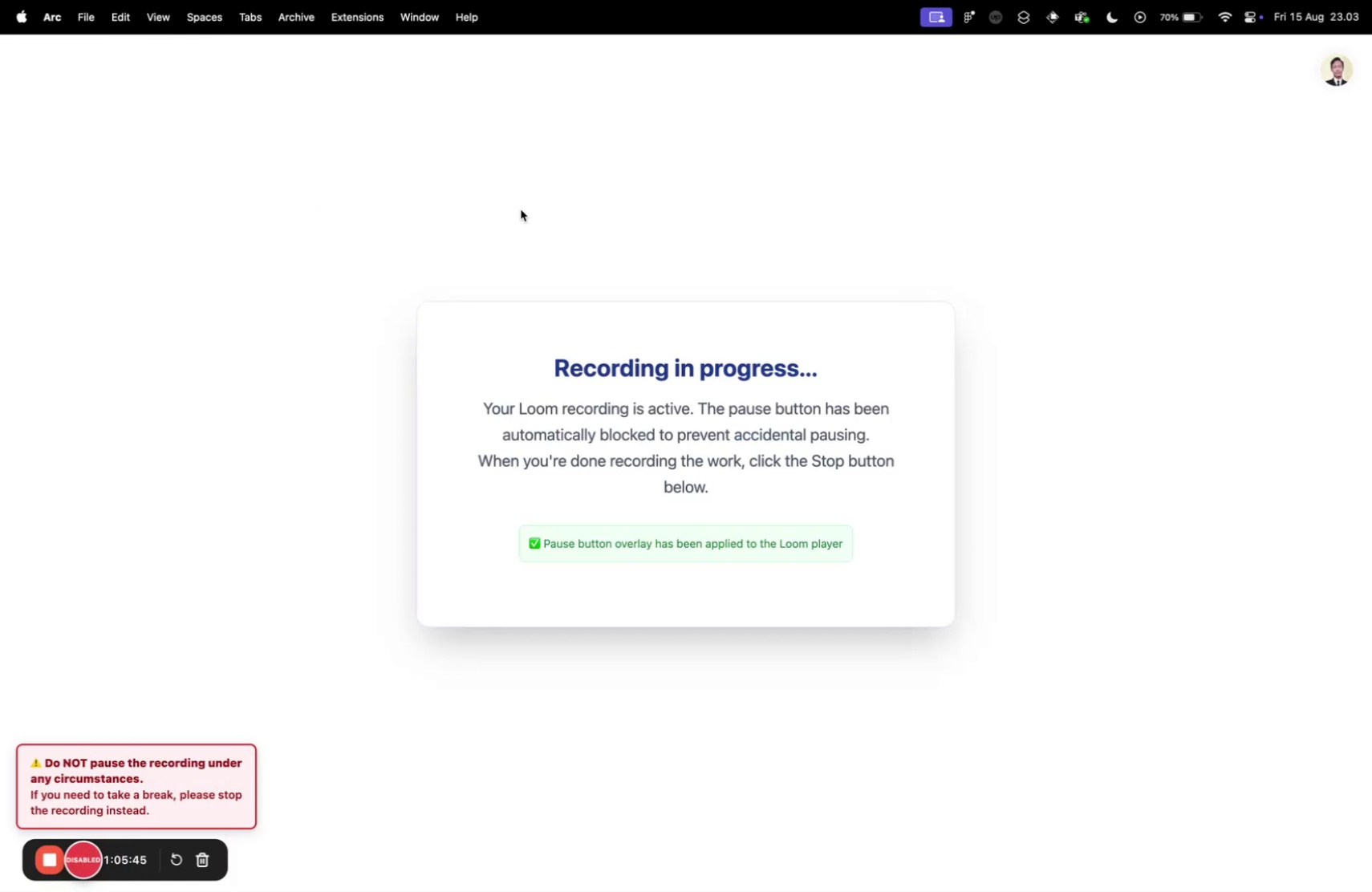 
left_click([77, 215])
 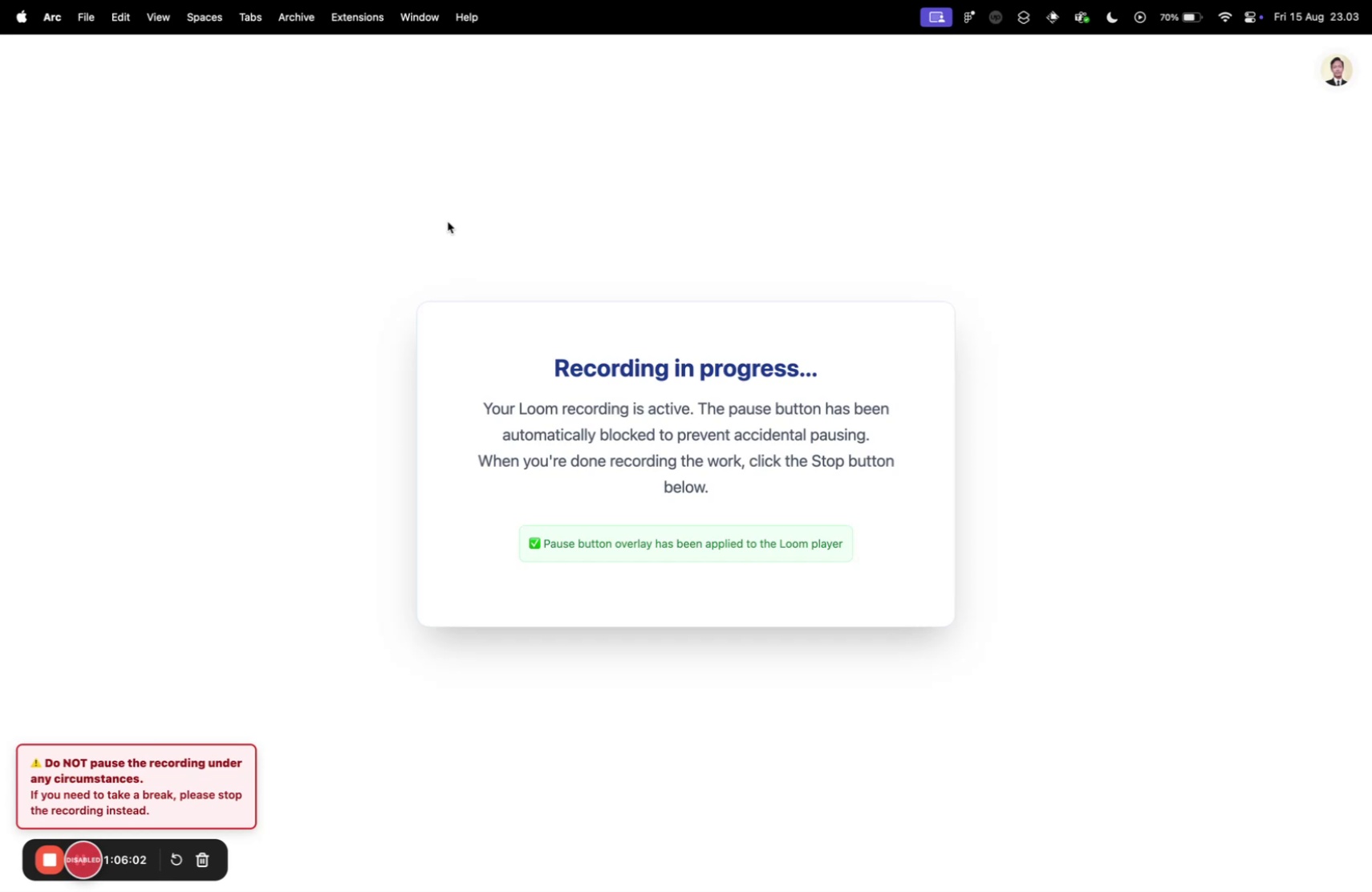 
wait(21.65)
 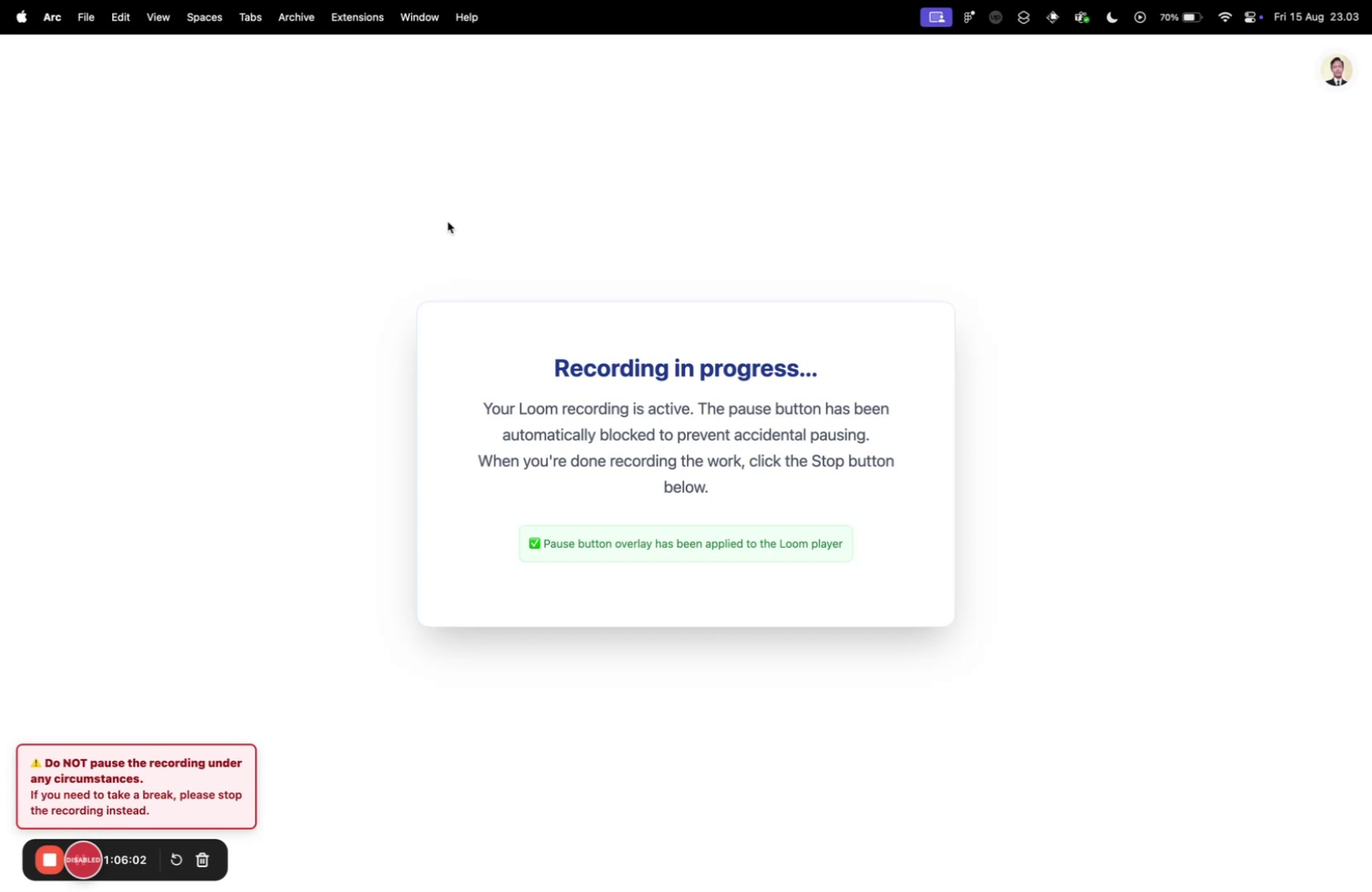 
key(Control+ControlLeft)
 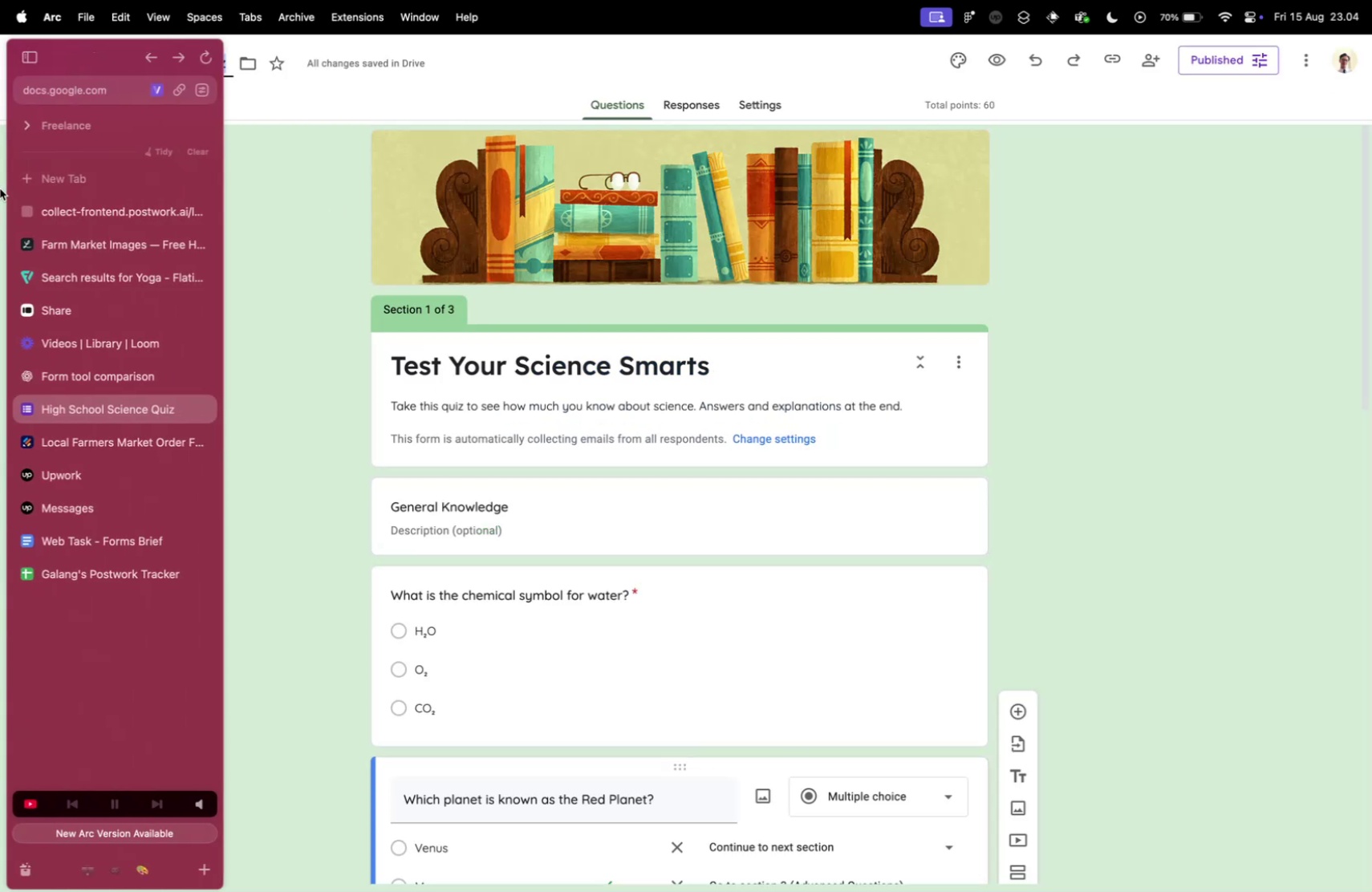 
key(Control+Tab)
 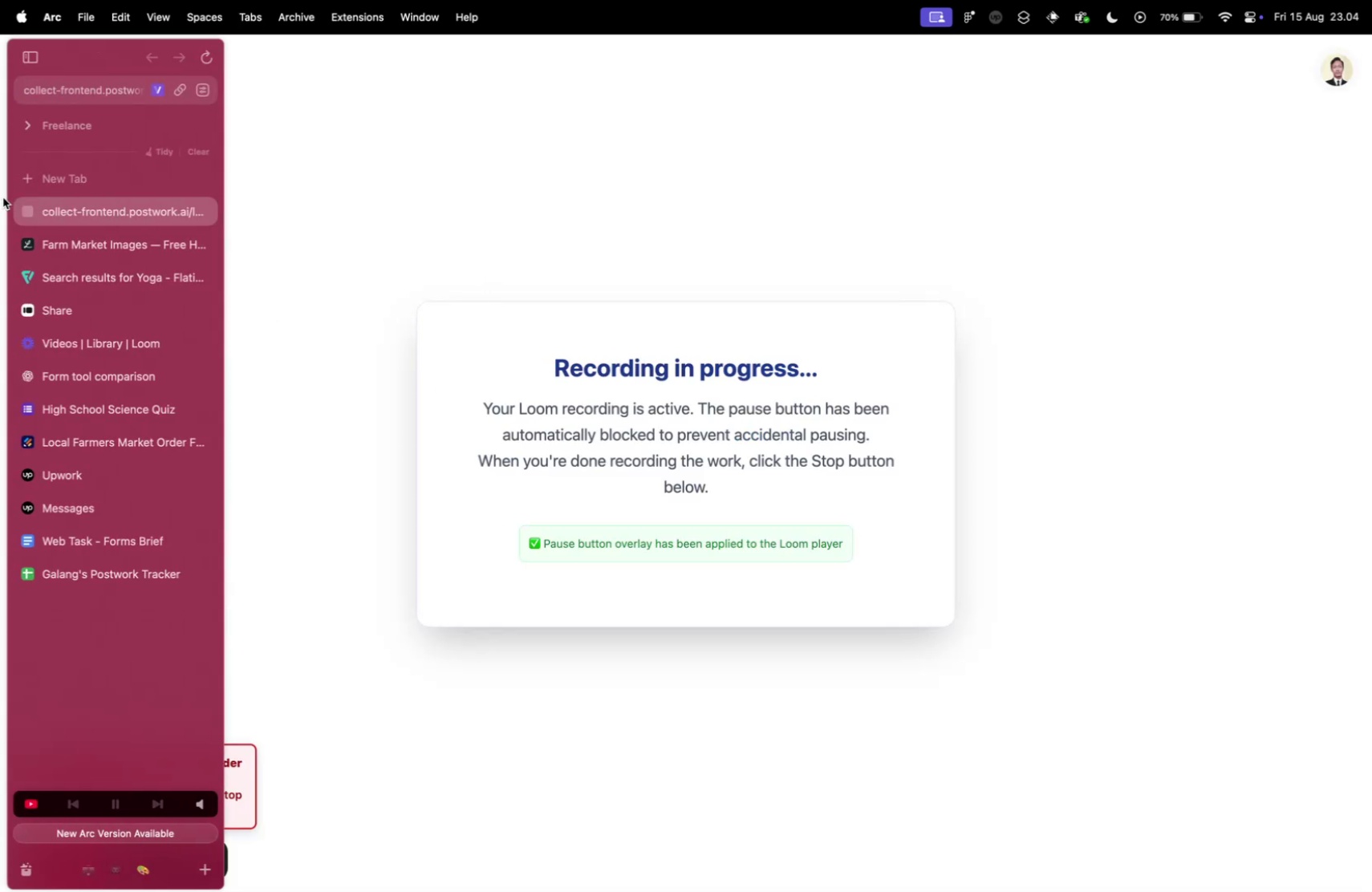 
left_click([88, 198])
 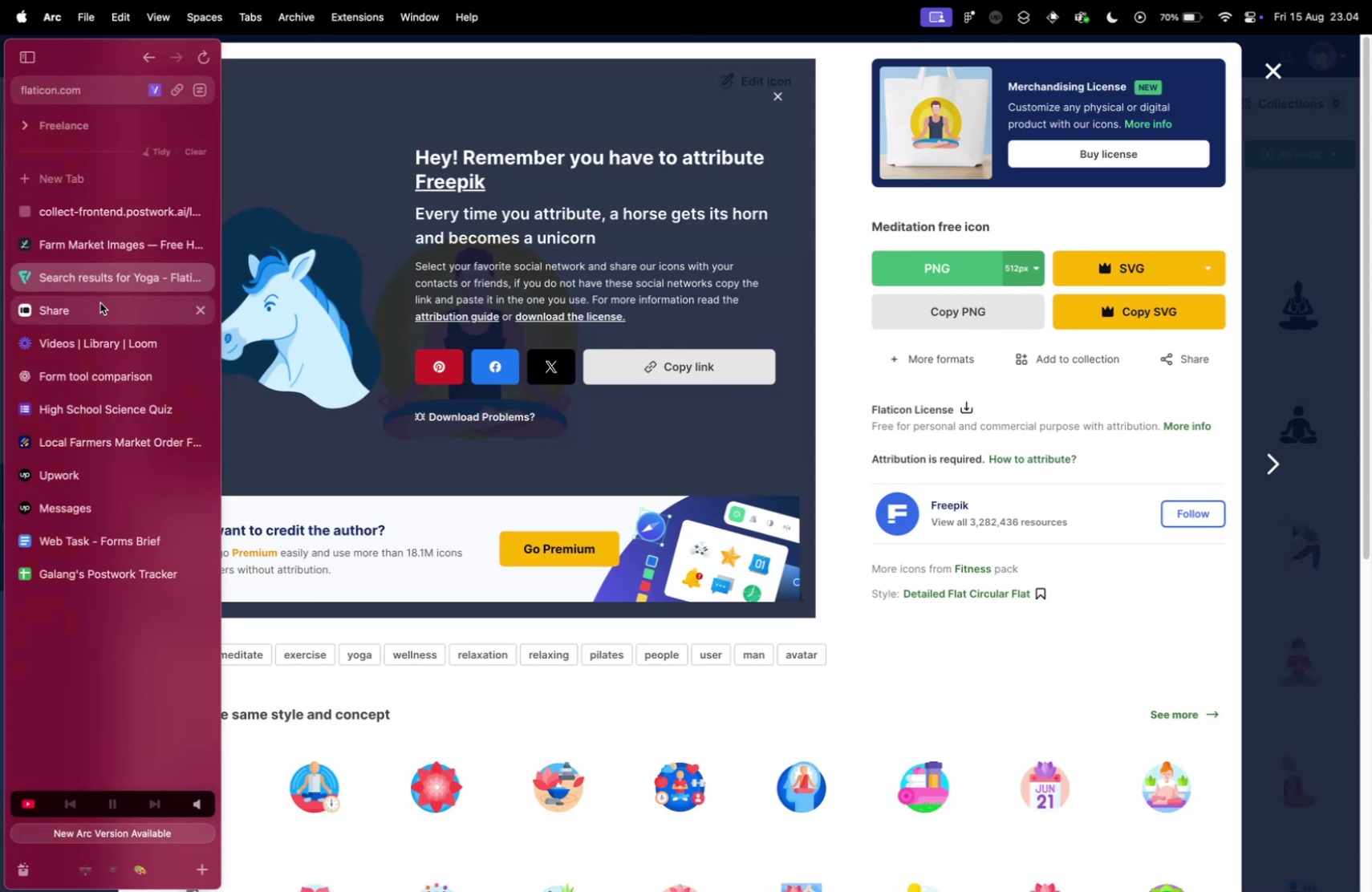 
left_click([131, 250])
 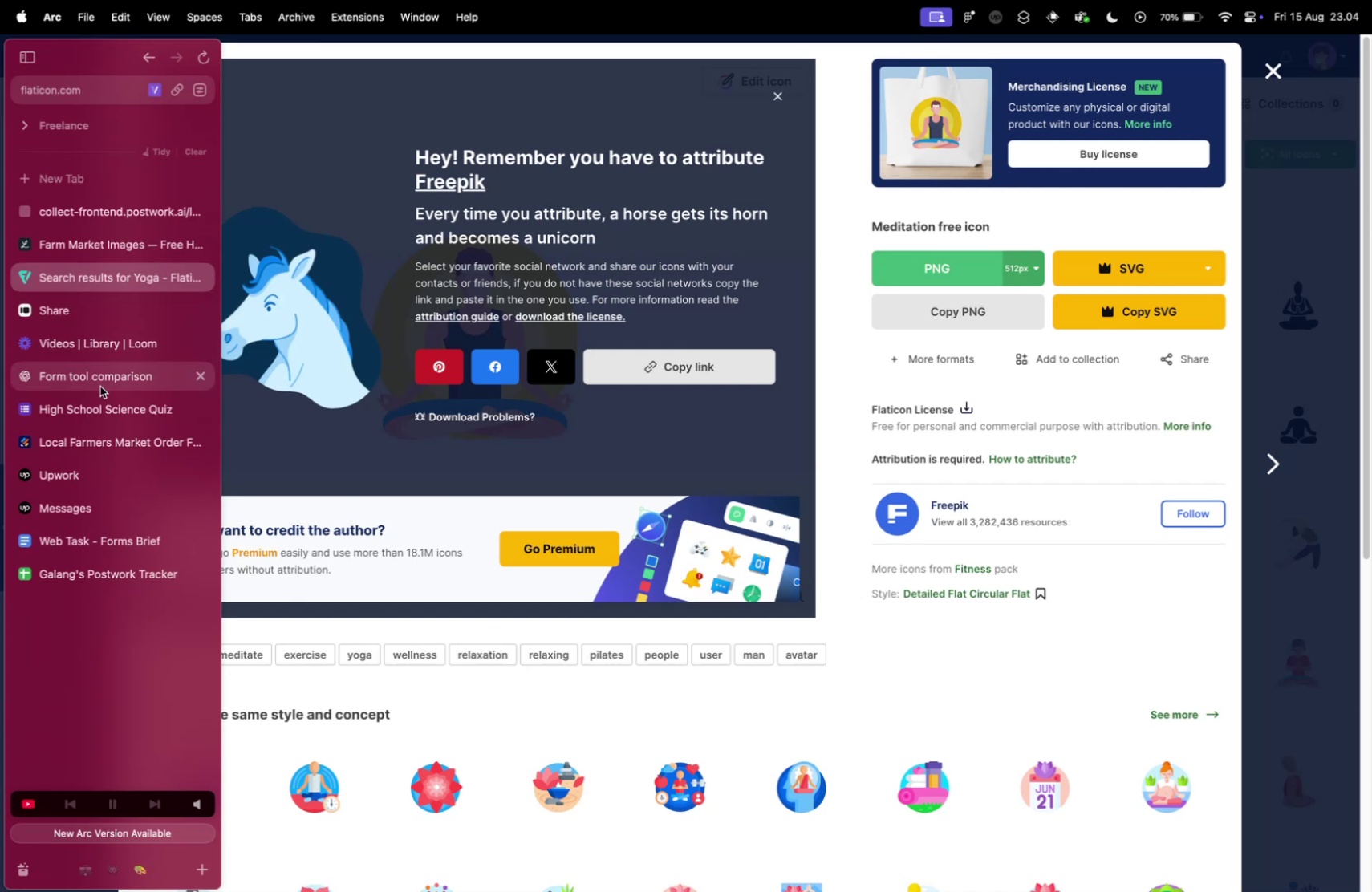 
left_click([109, 281])
 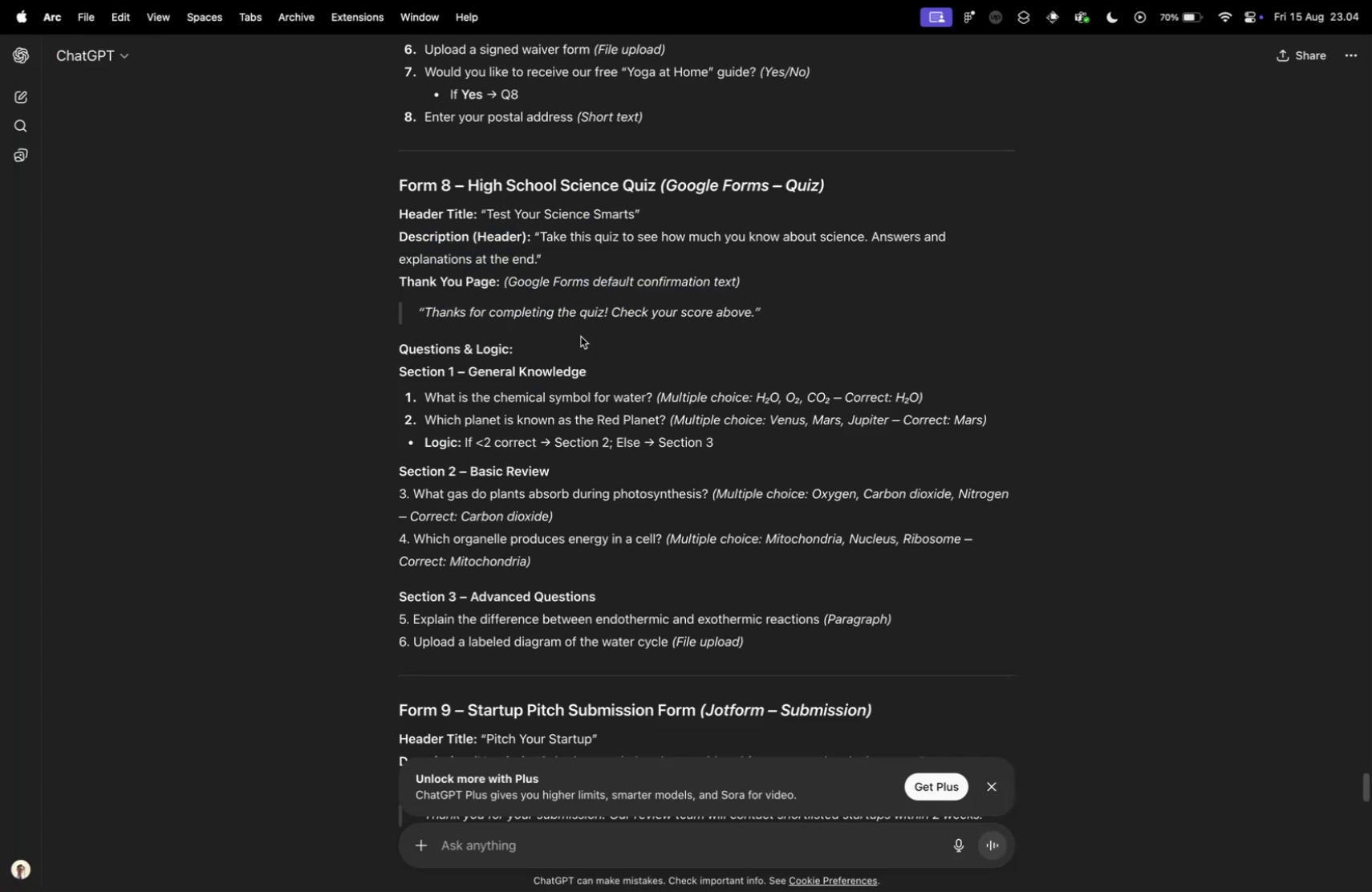 
left_click([100, 379])
 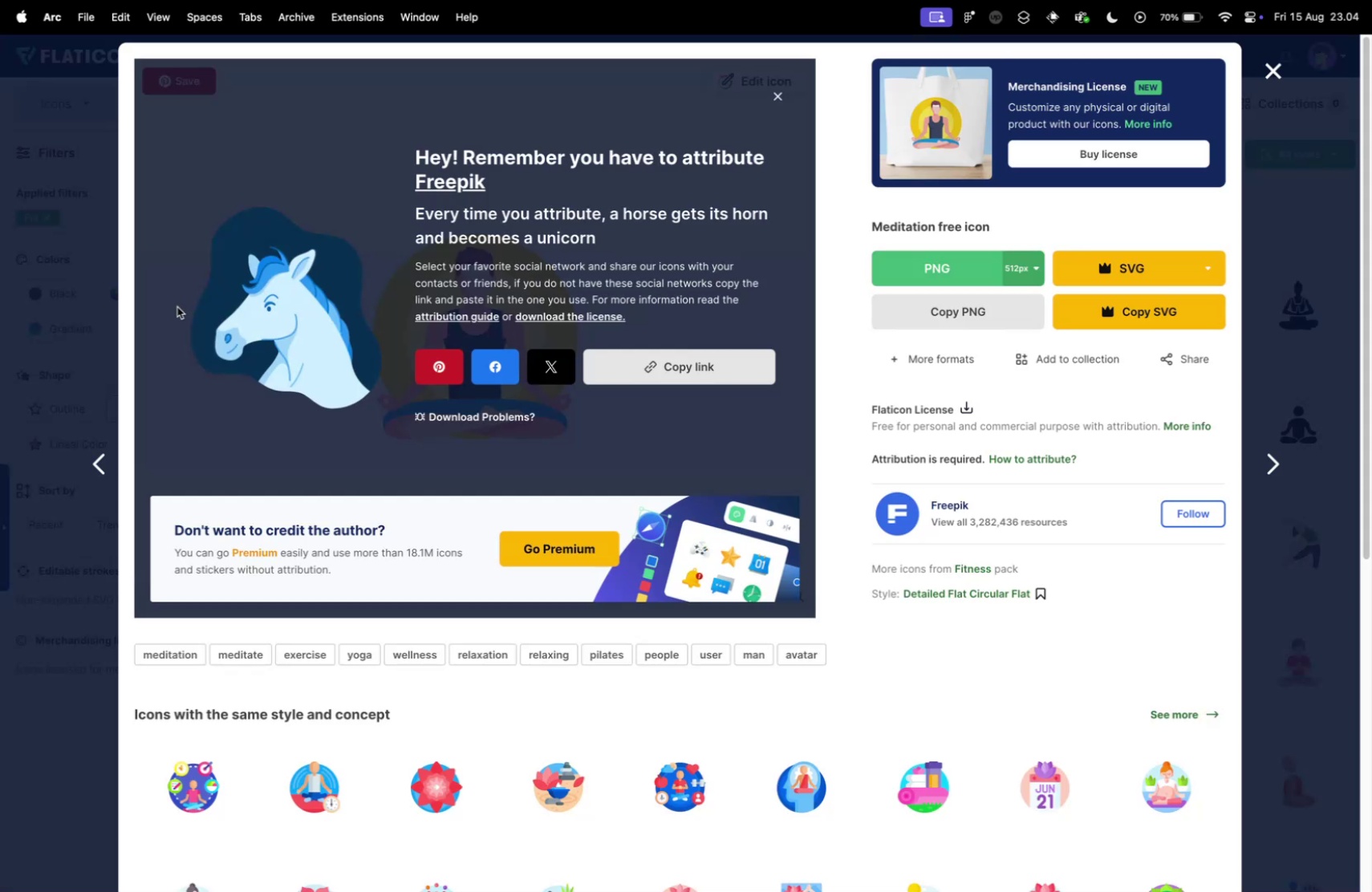 
key(Control+ControlLeft)
 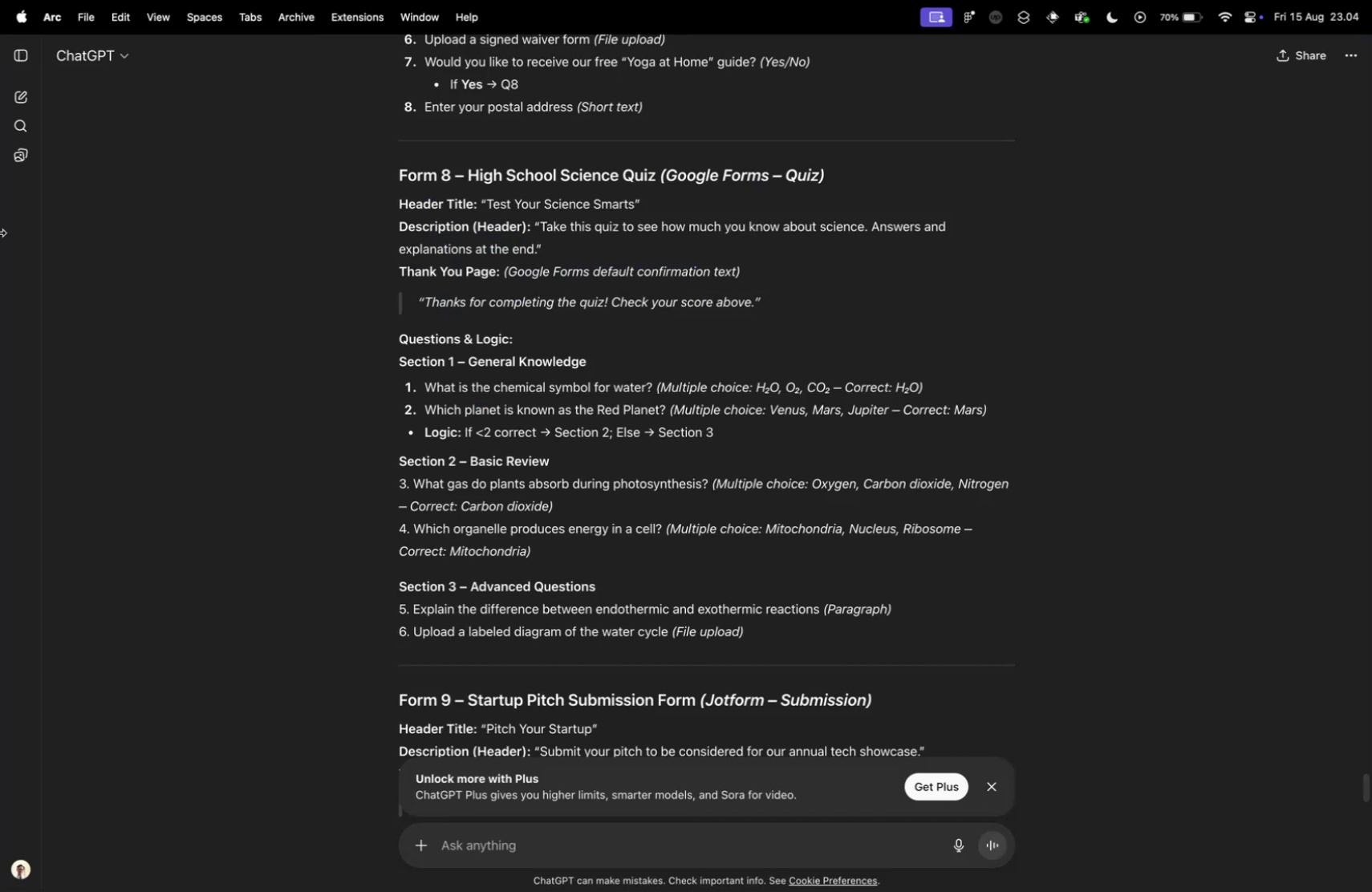 
scroll: coordinate [580, 330], scroll_direction: down, amount: 2.0
 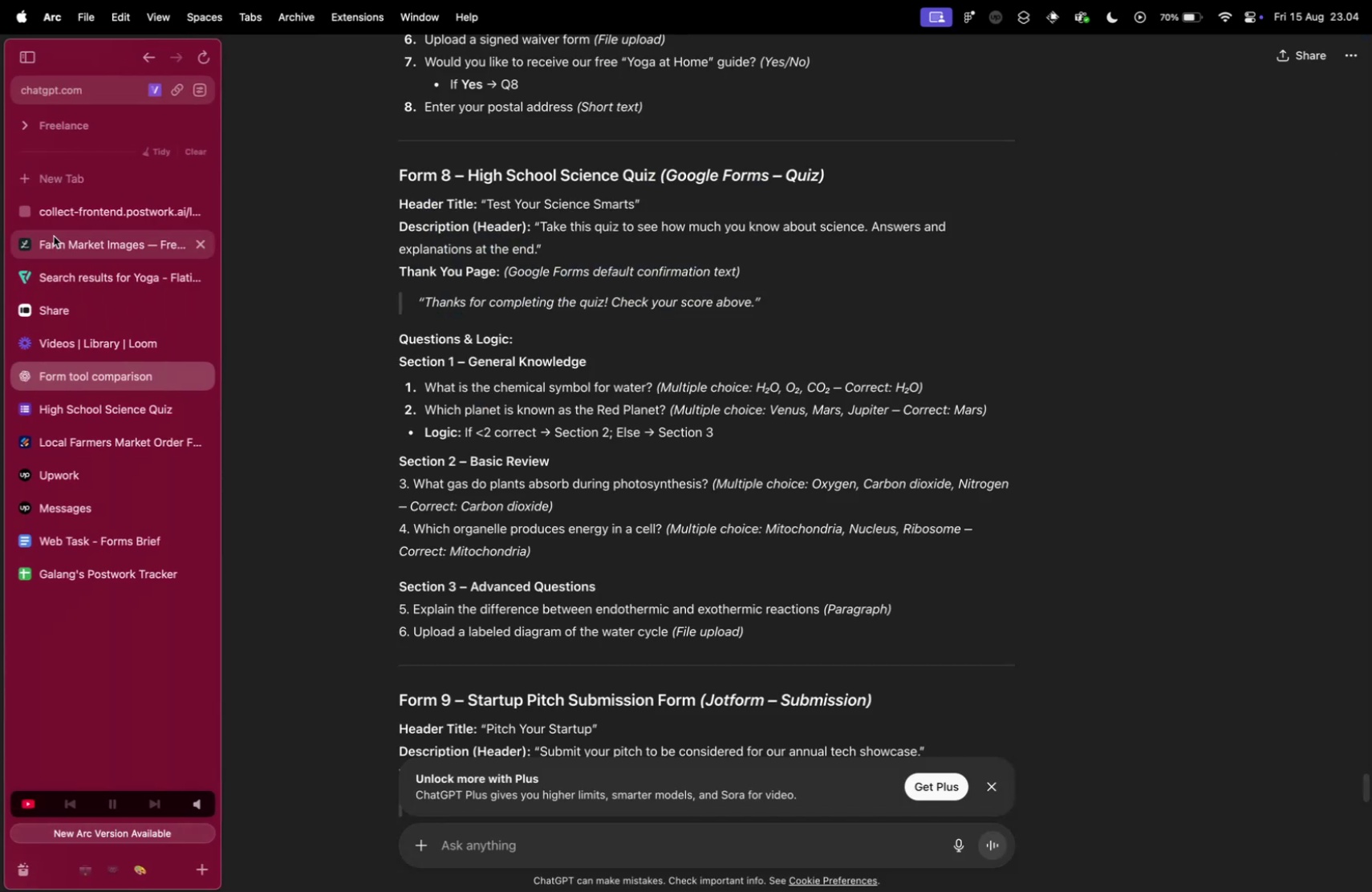 
key(Control+ControlLeft)
 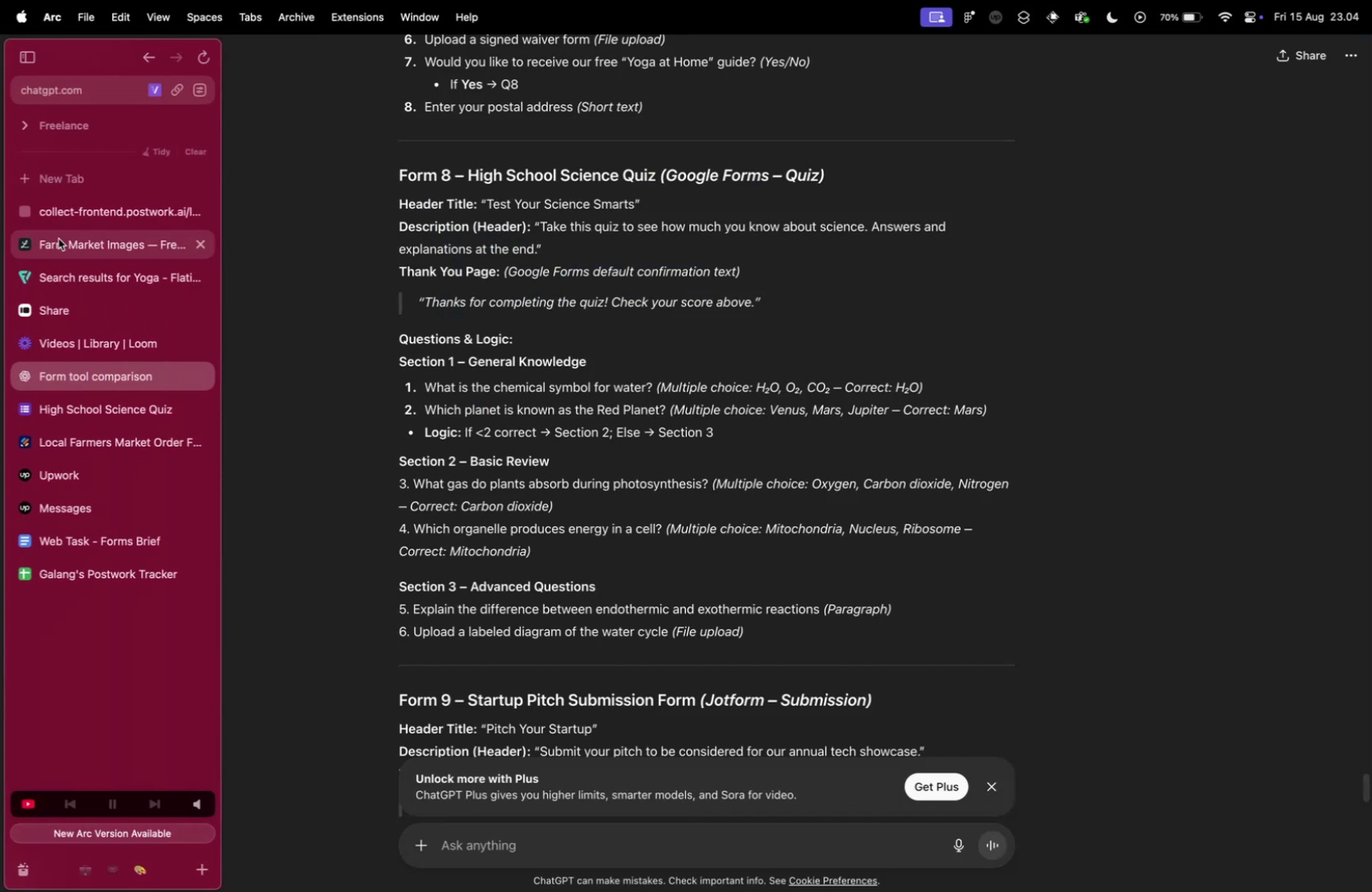 
key(Control+Tab)
 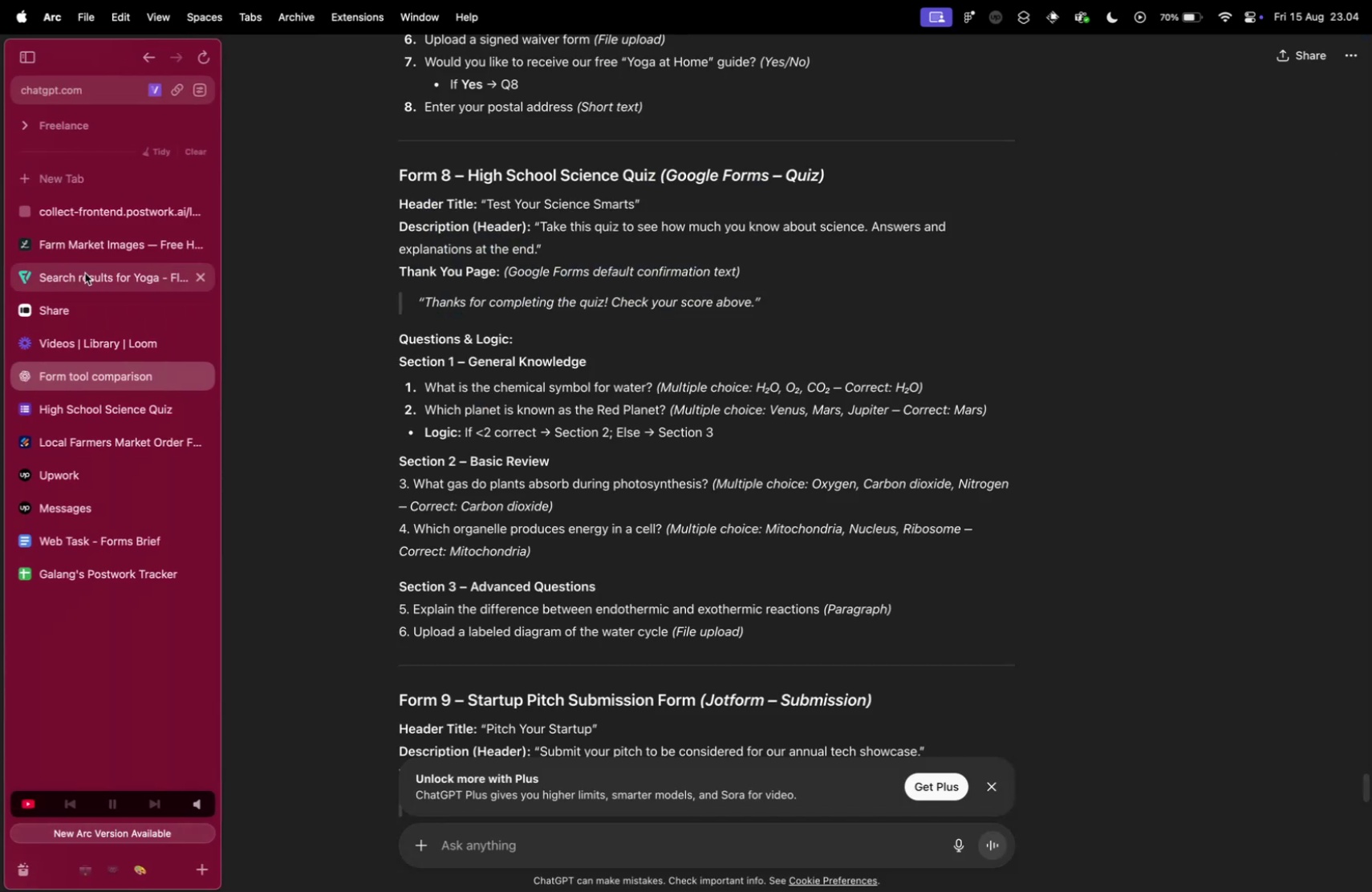 
key(Control+ControlLeft)
 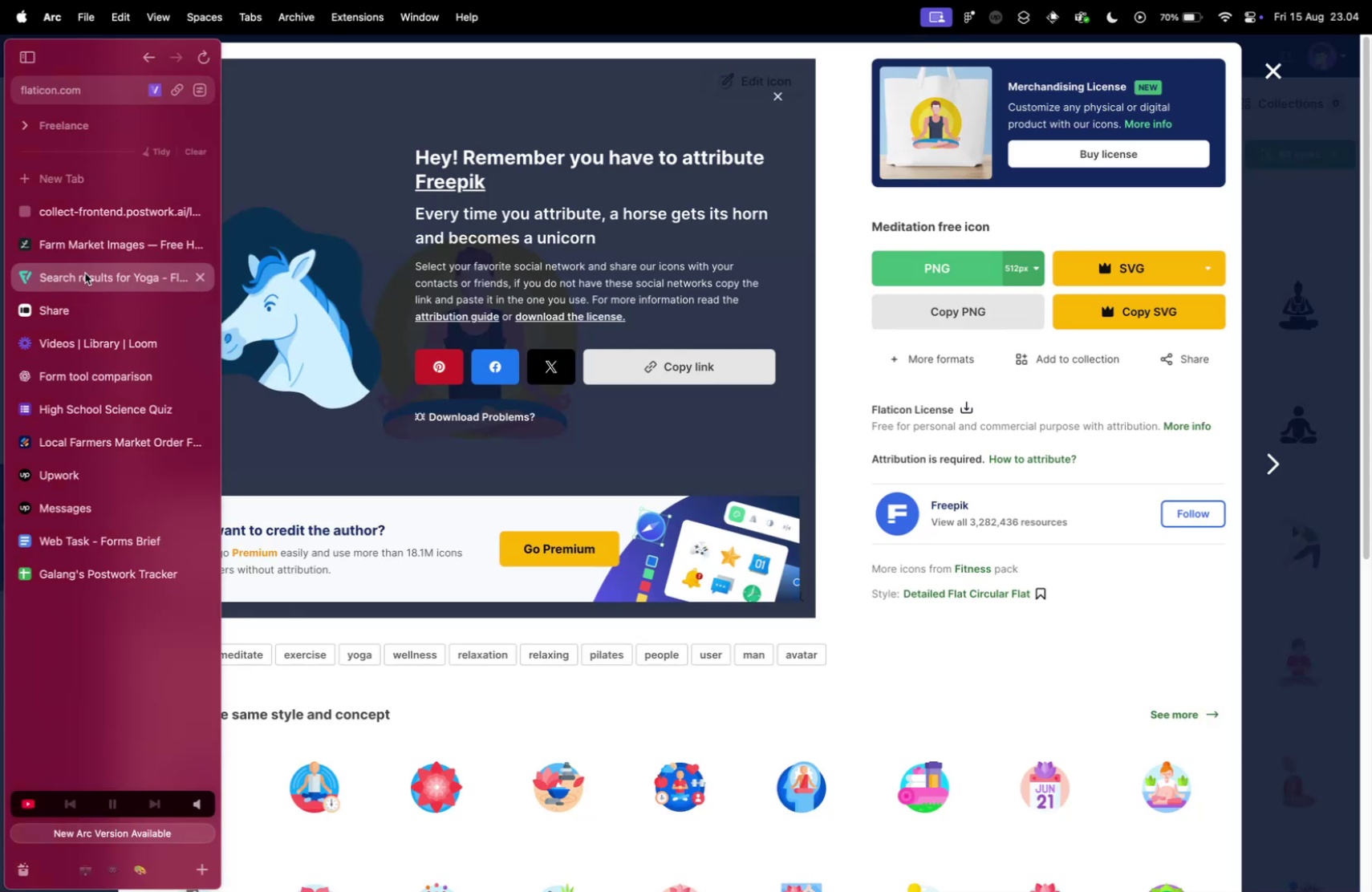 
key(Control+Tab)
 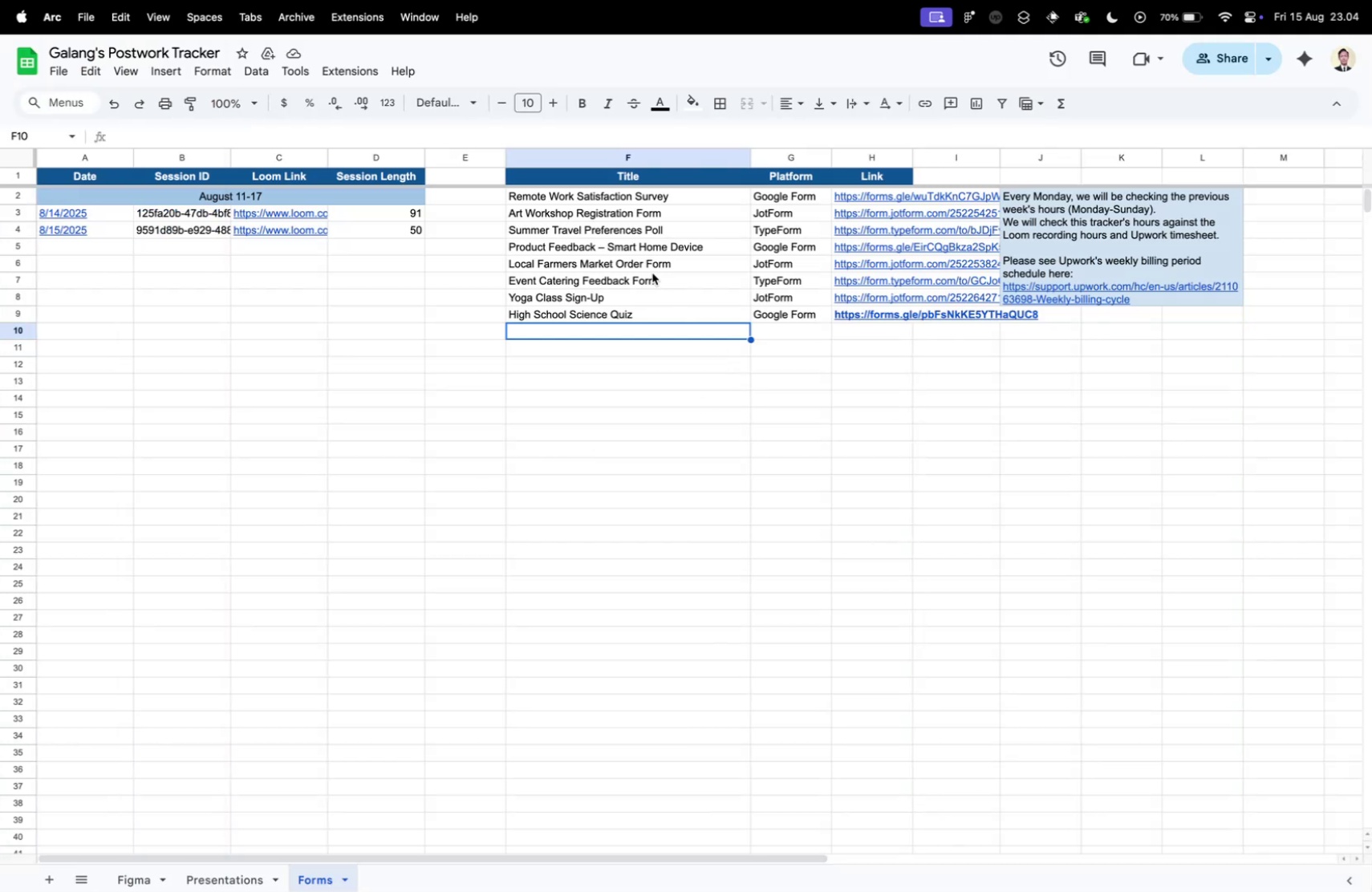 
left_click([85, 273])
 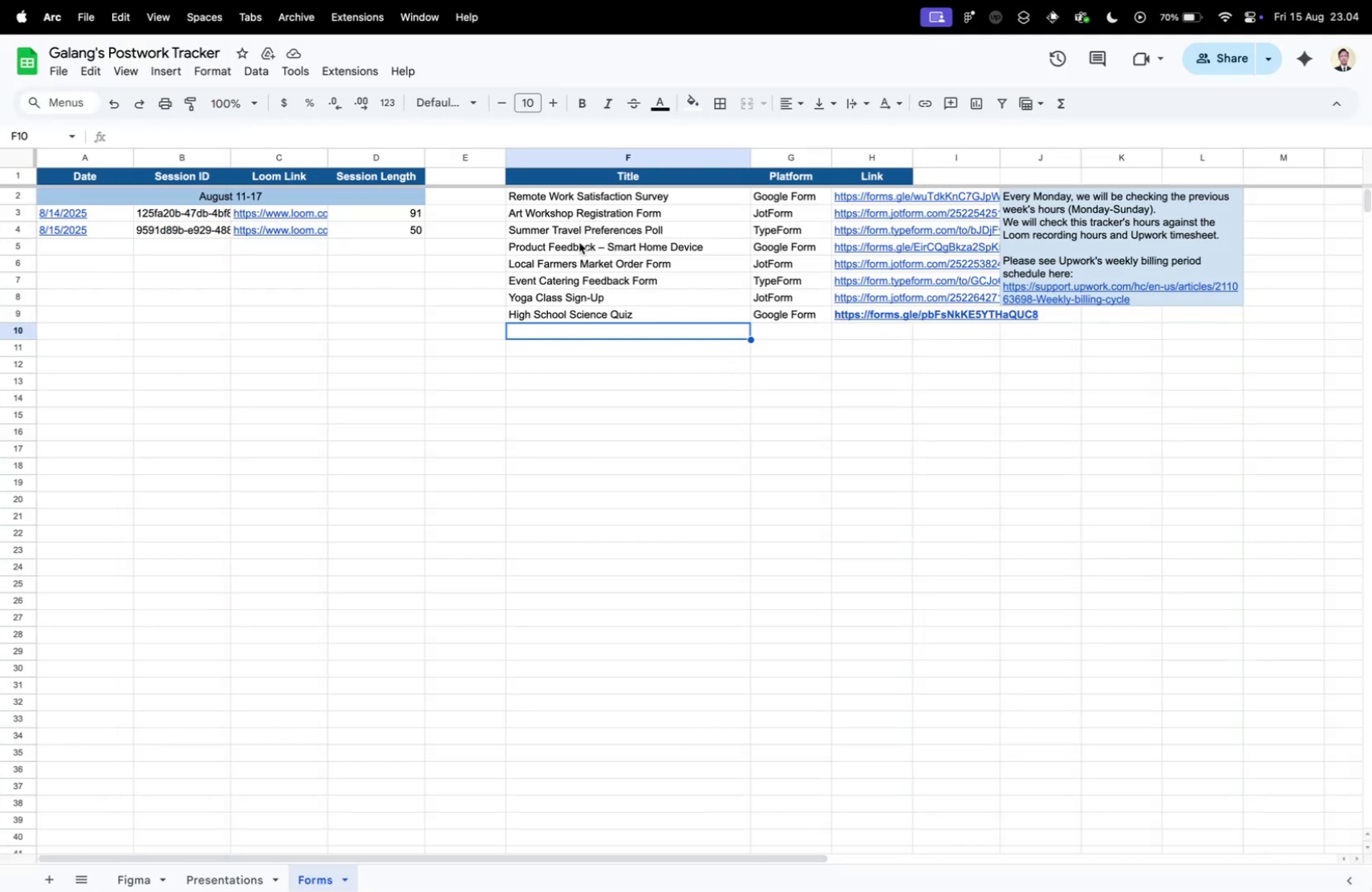 
left_click([65, 563])
 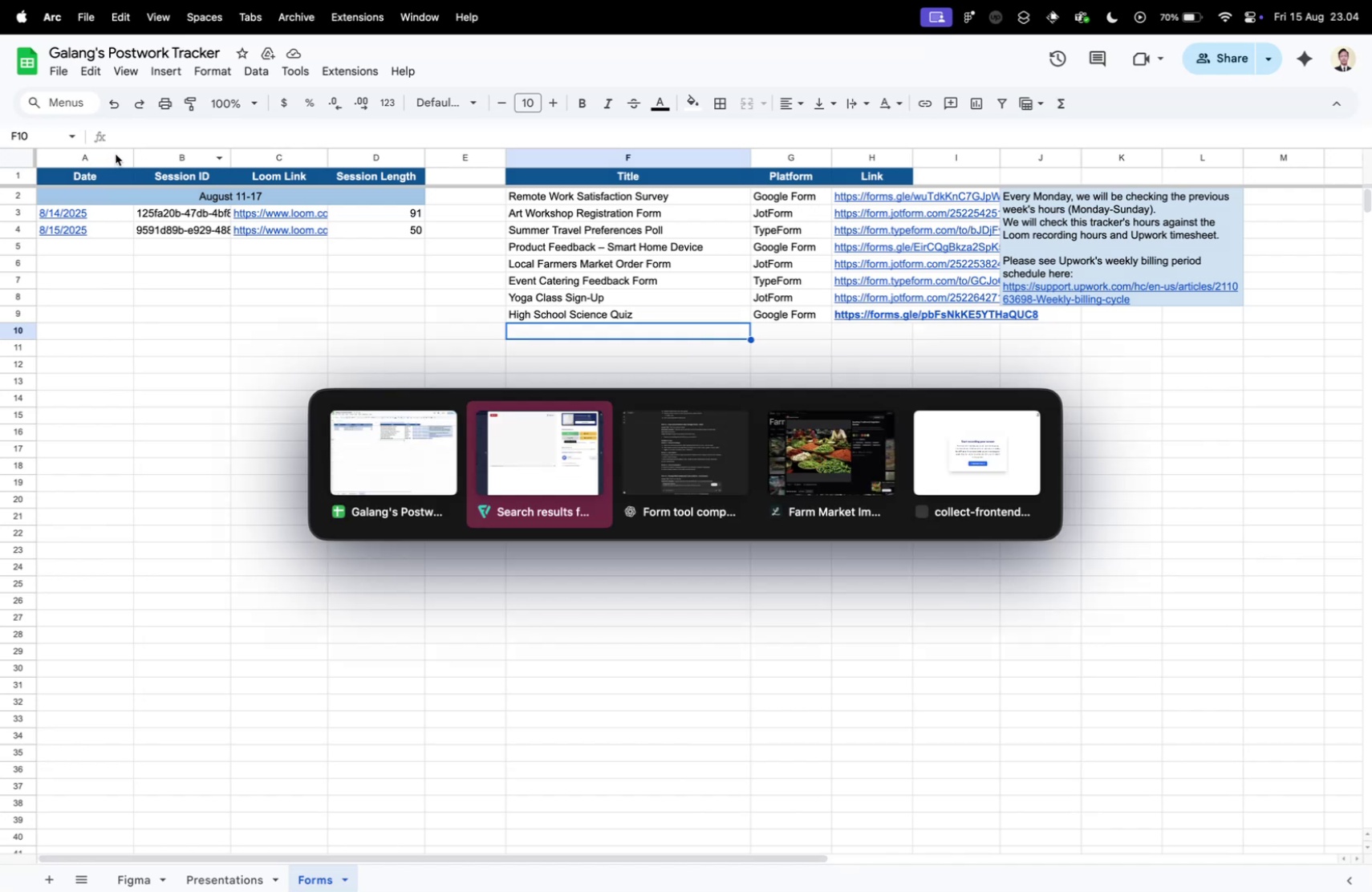 
key(Control+Tab)
 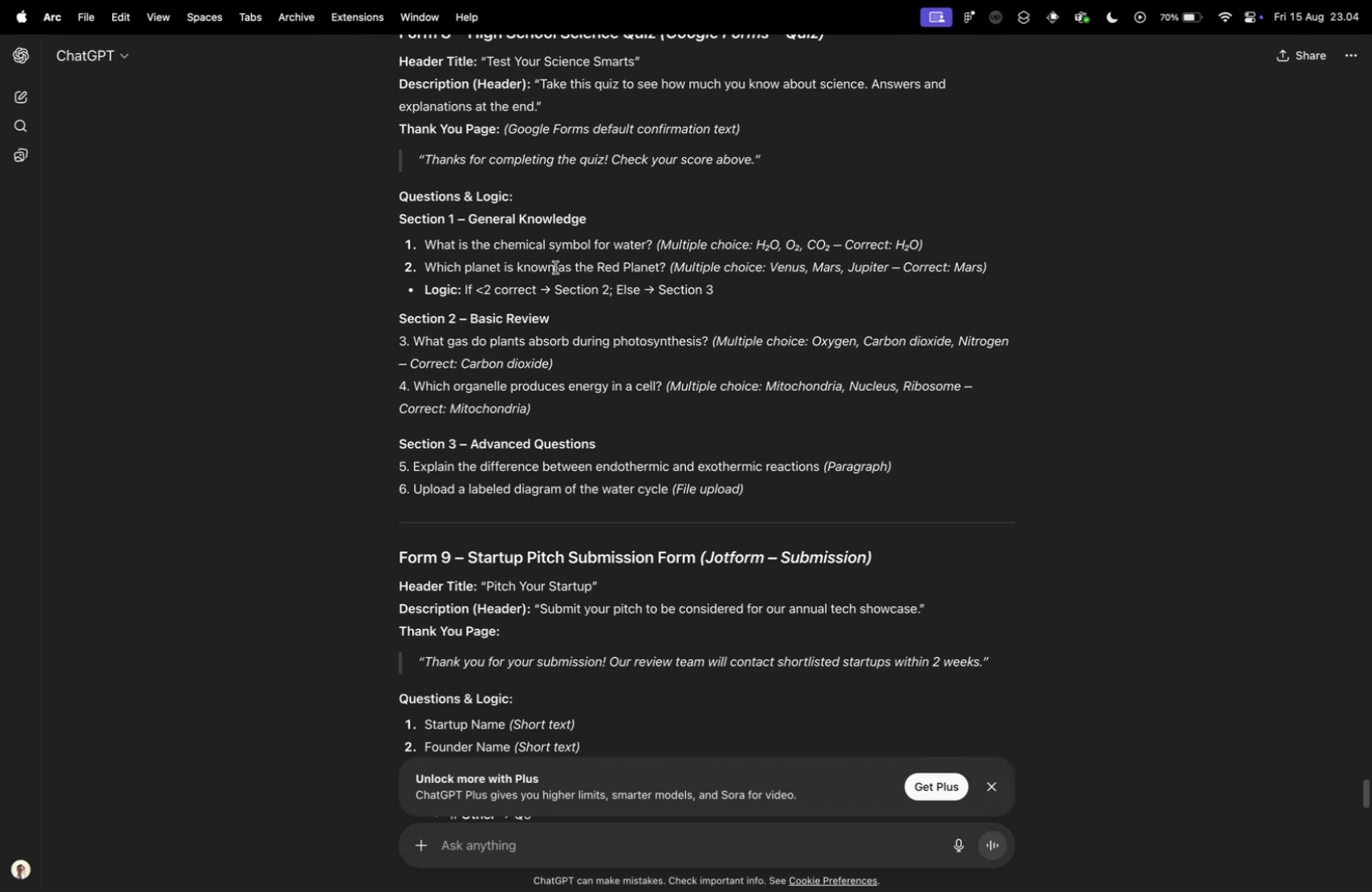 
key(Control+Tab)
 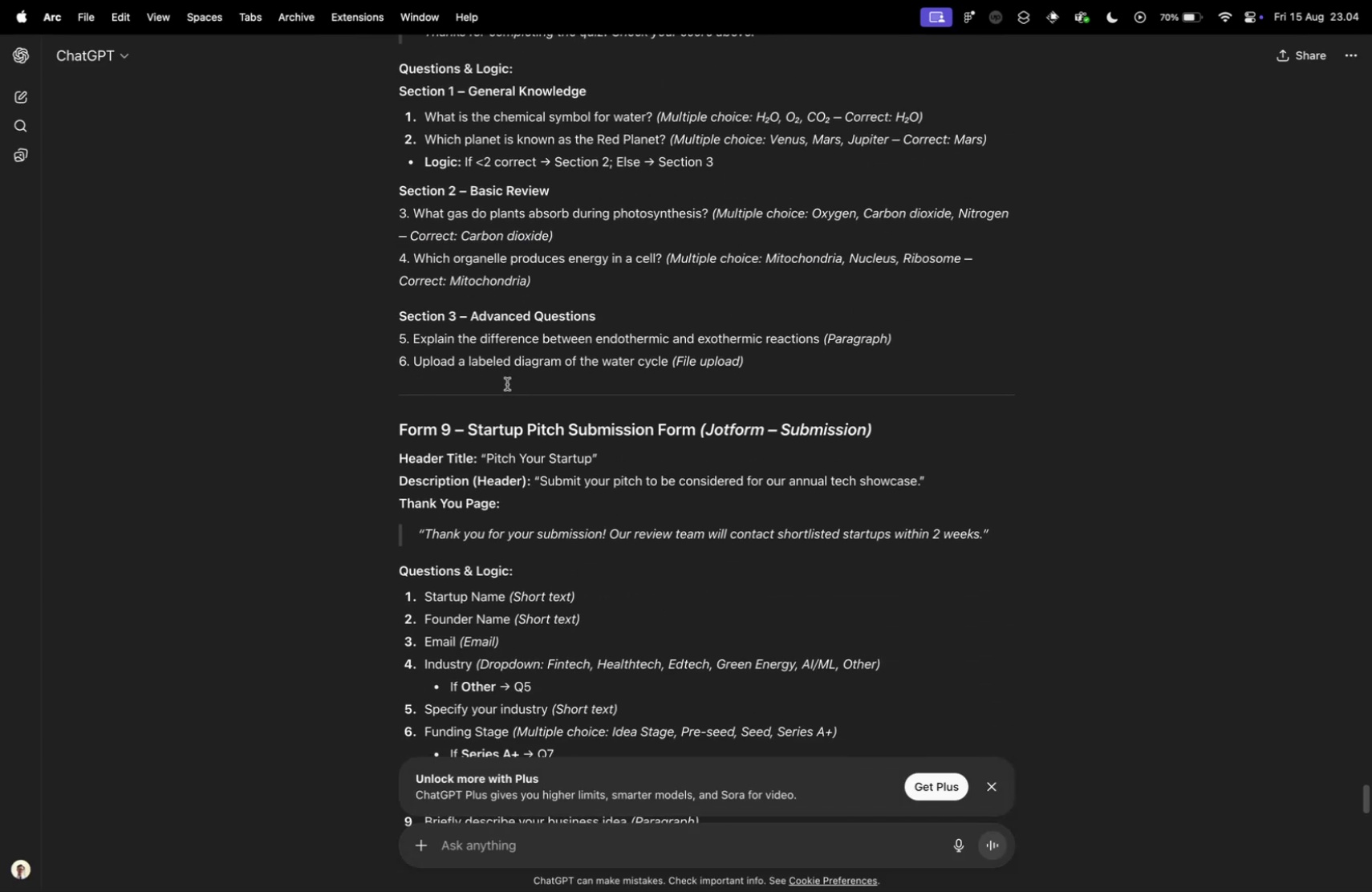 
scroll: coordinate [505, 378], scroll_direction: down, amount: 13.0
 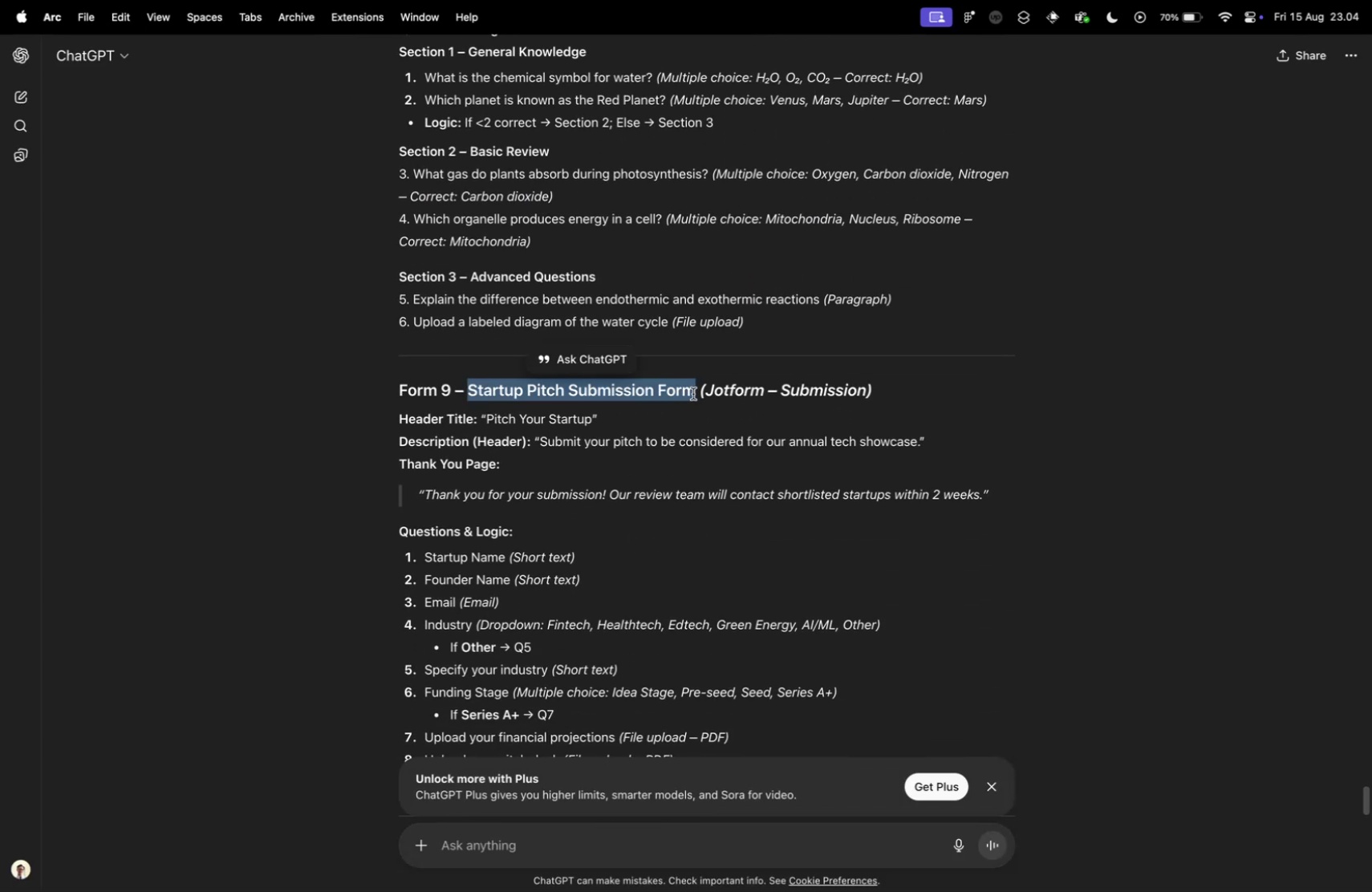 
left_click_drag(start_coordinate=[468, 390], to_coordinate=[693, 393])
 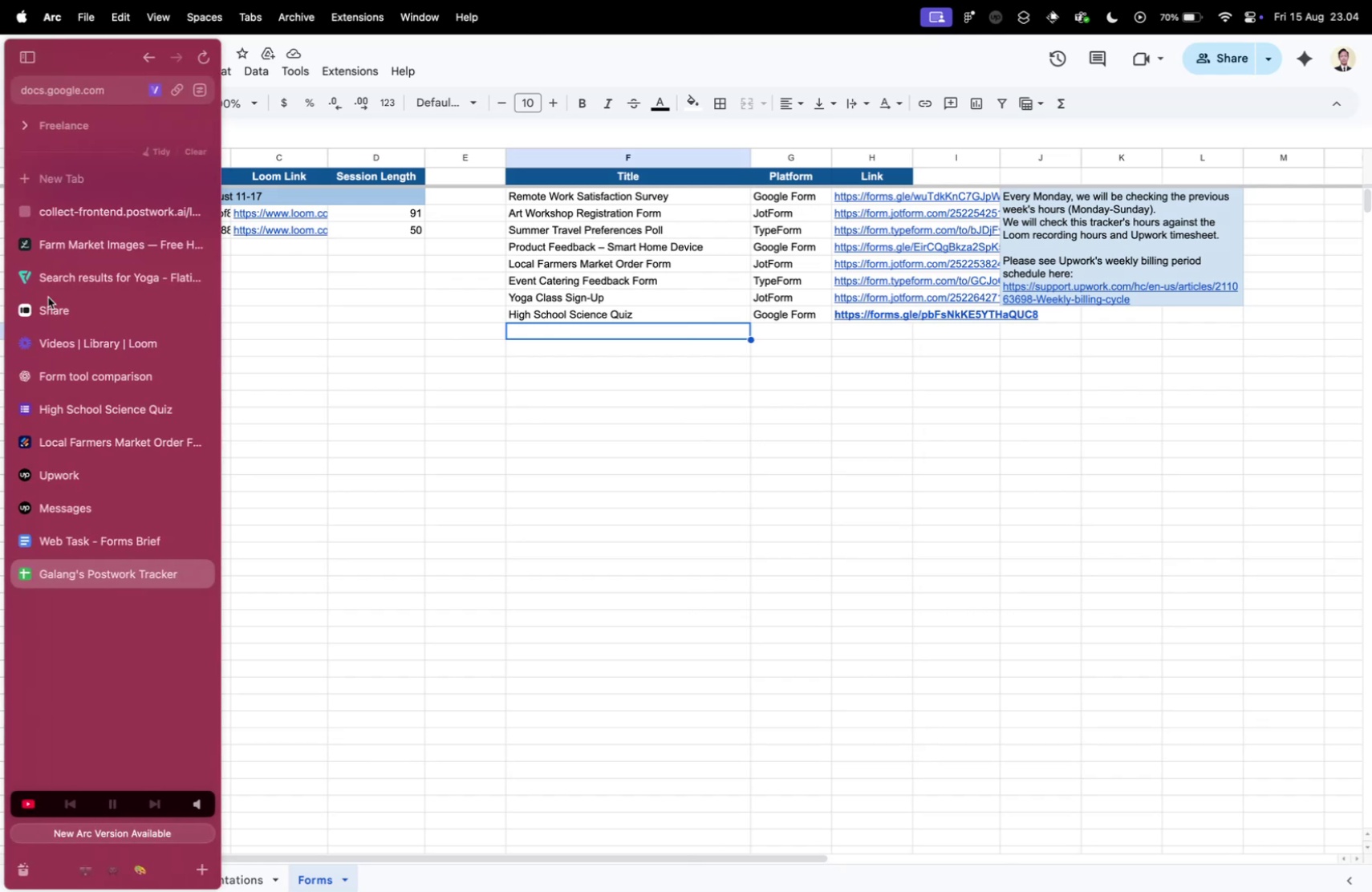 
key(Meta+CommandLeft)
 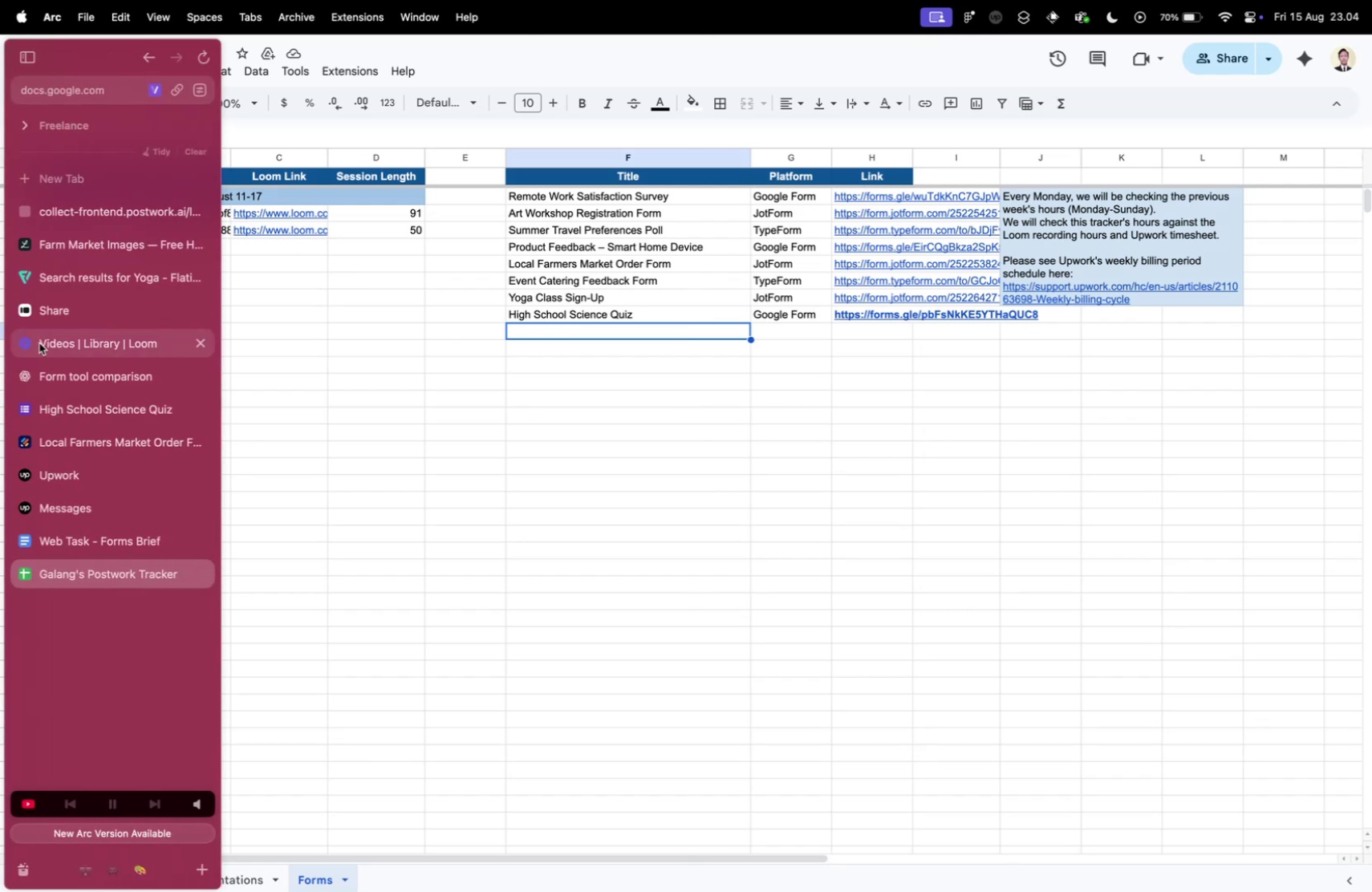 
key(Meta+C)
 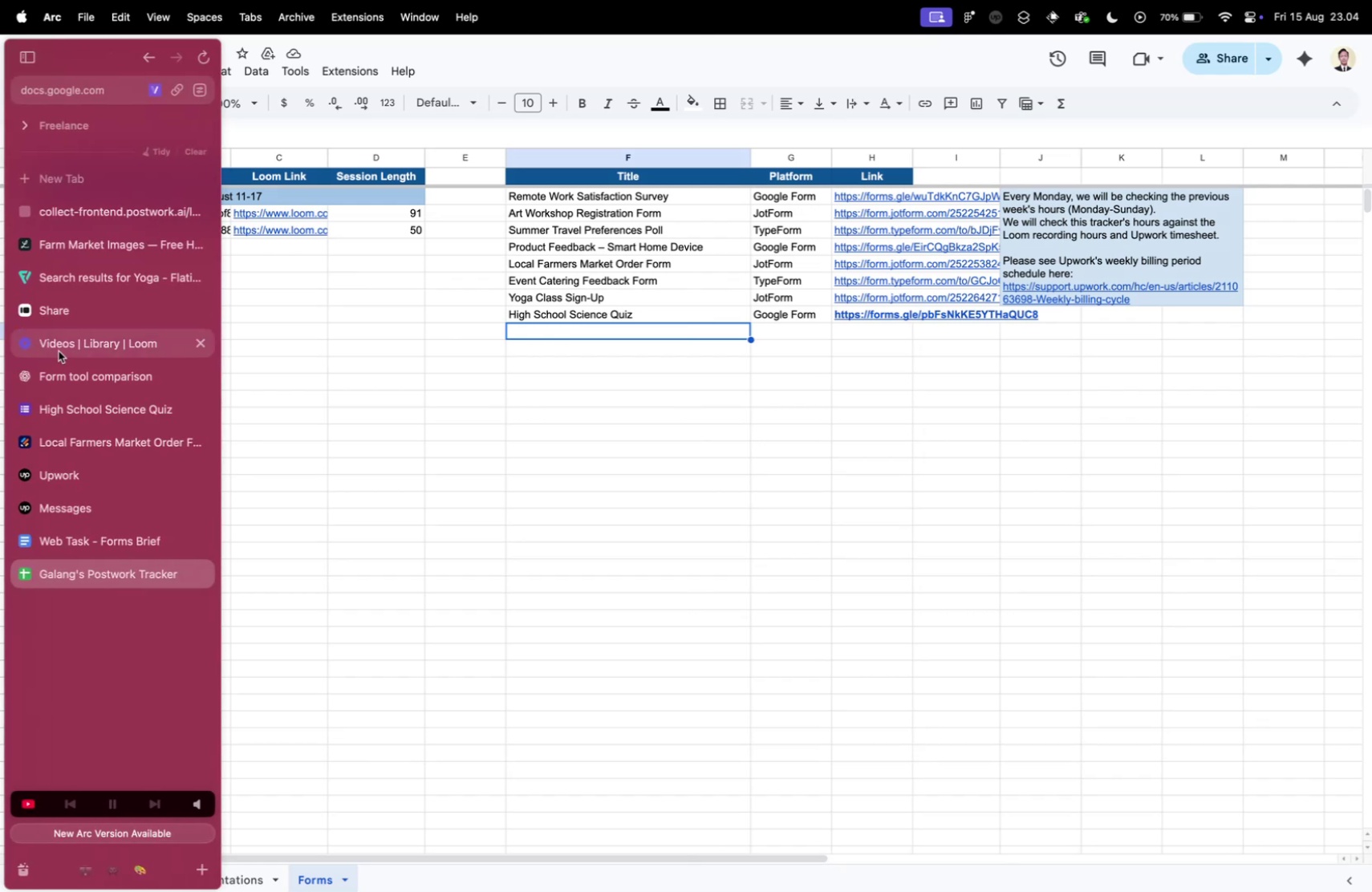 
key(Control+ControlLeft)
 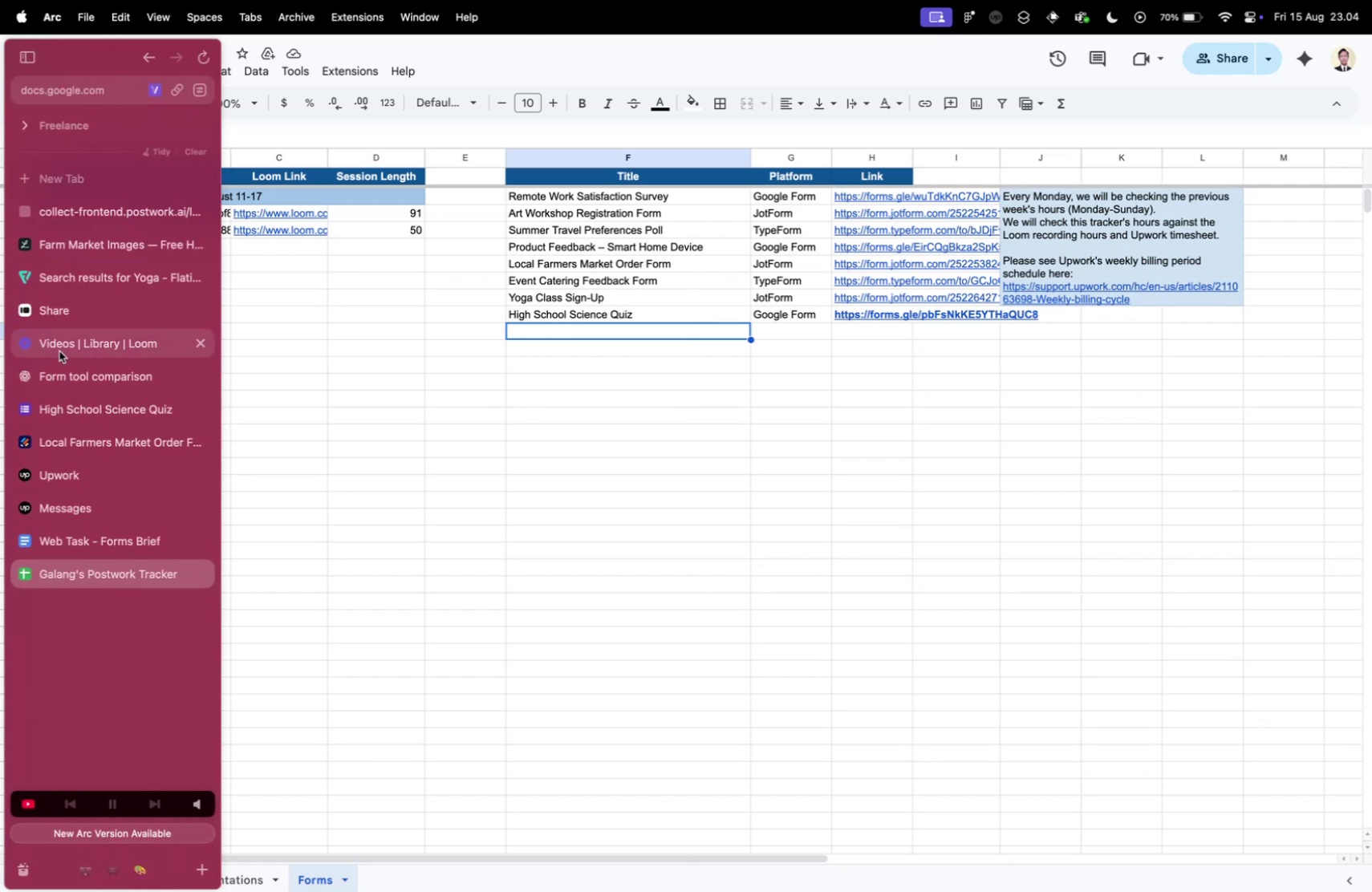 
key(Control+Tab)
 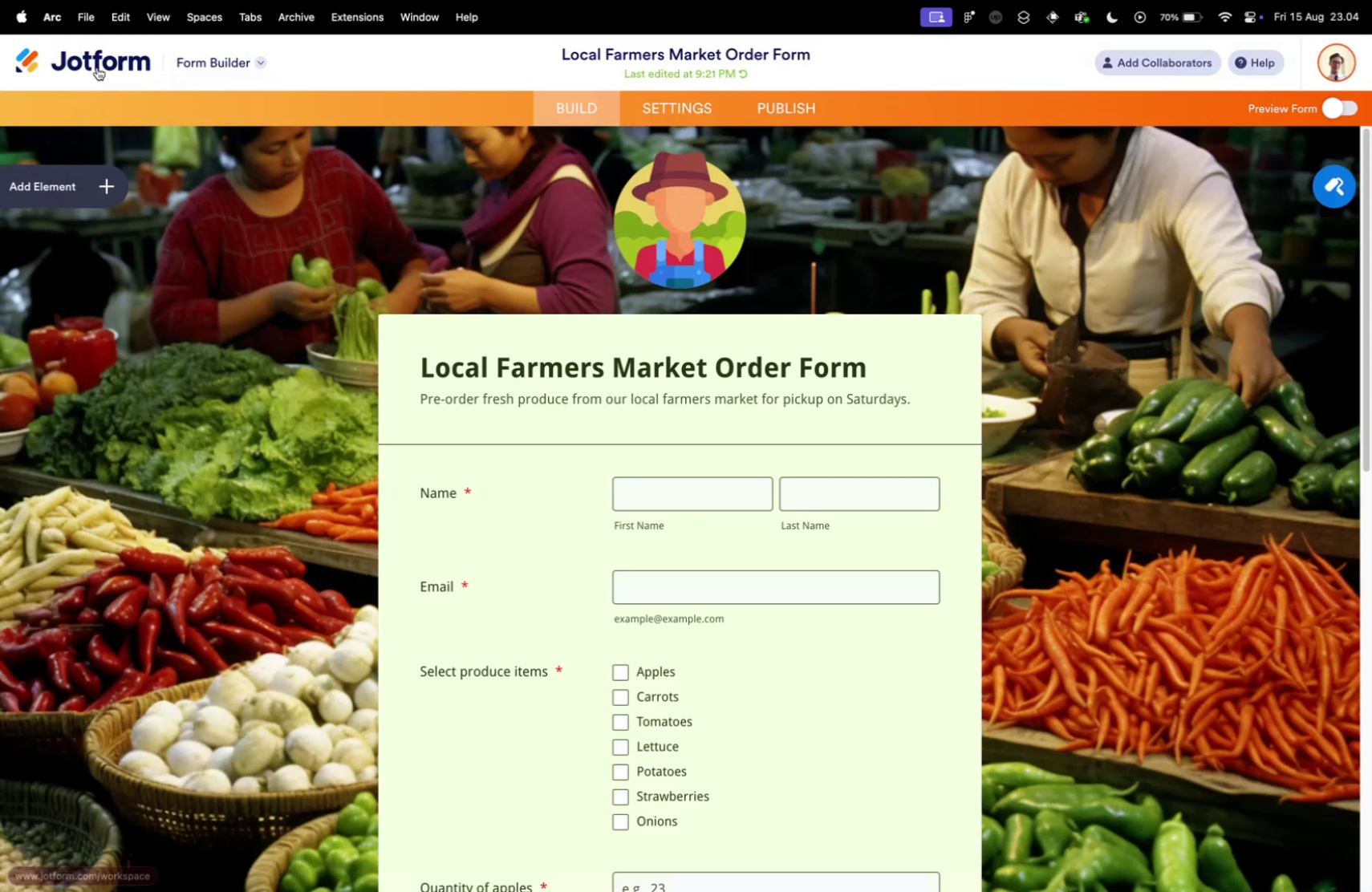 
wait(5.94)
 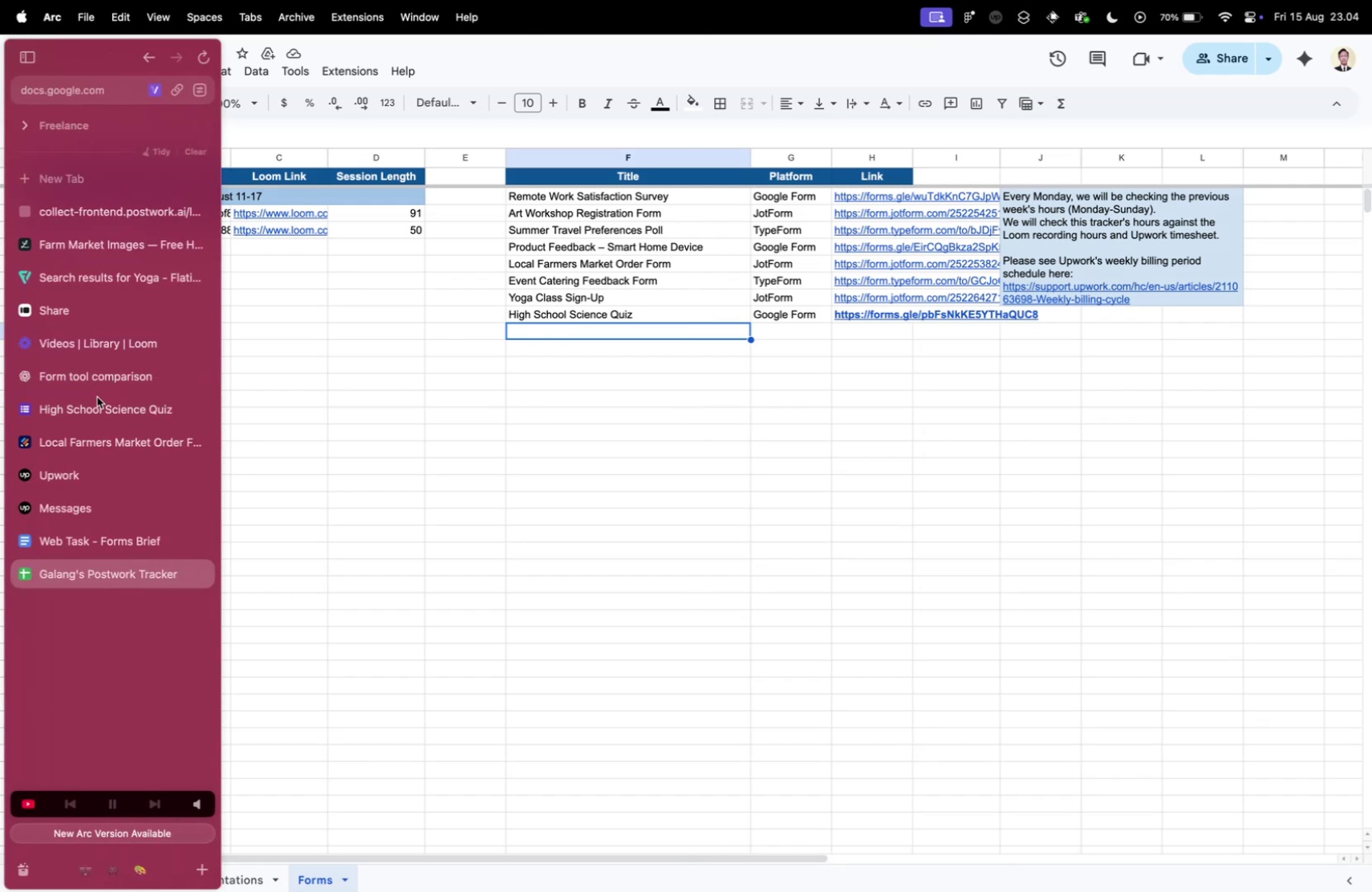 
mouse_move([113, 80])
 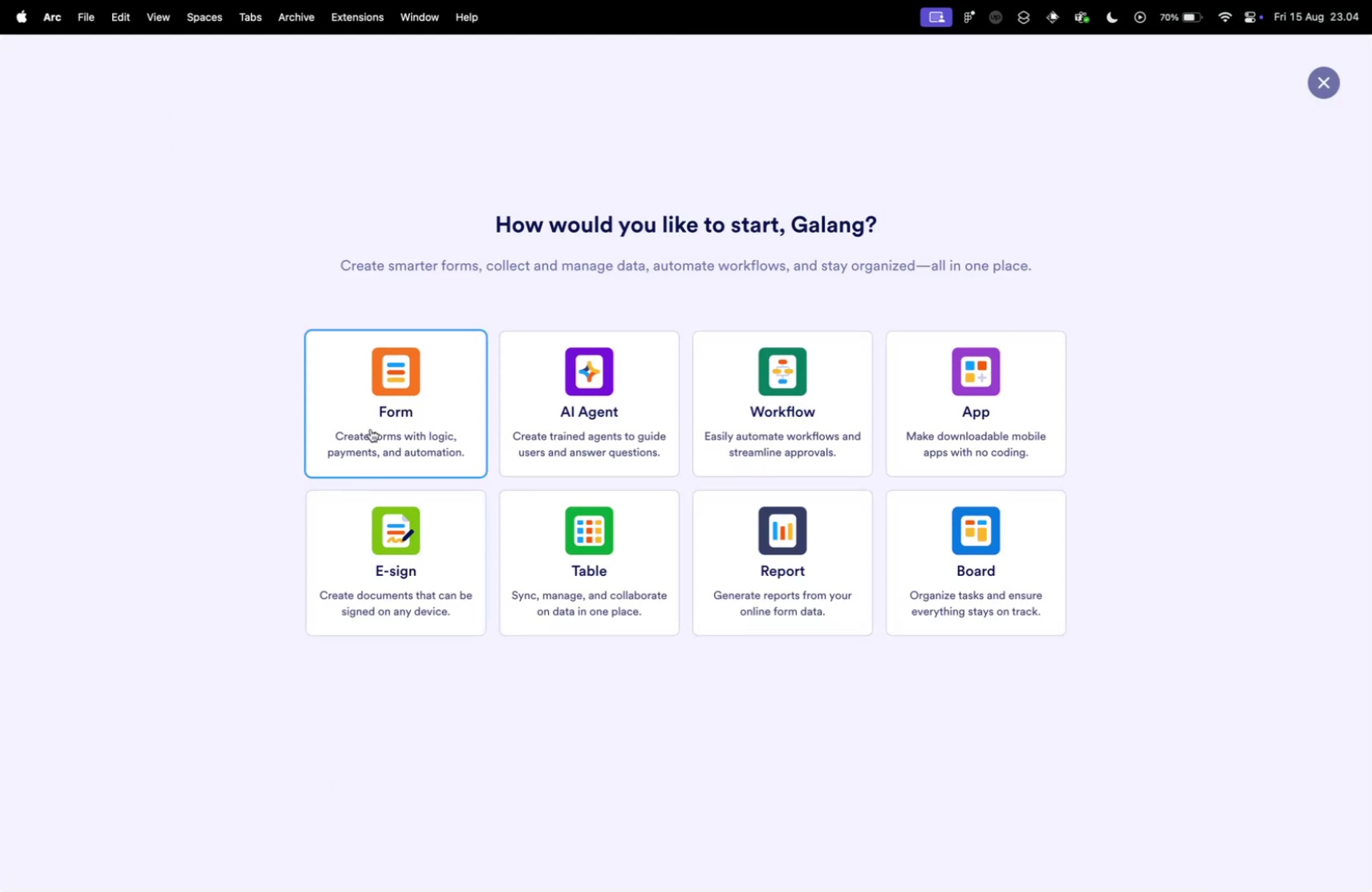 
wait(9.34)
 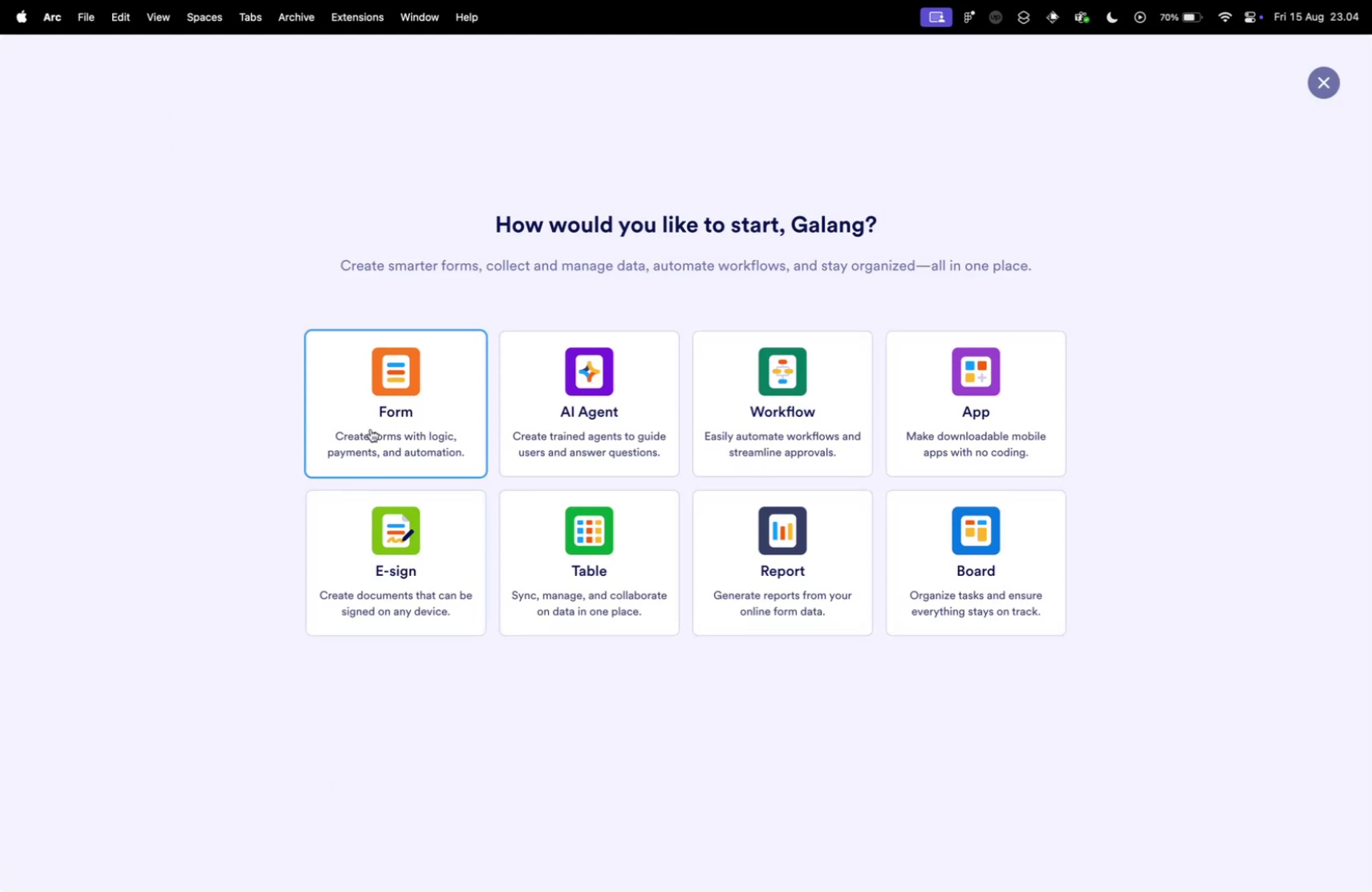 
scroll: coordinate [400, 415], scroll_direction: down, amount: 3.0
 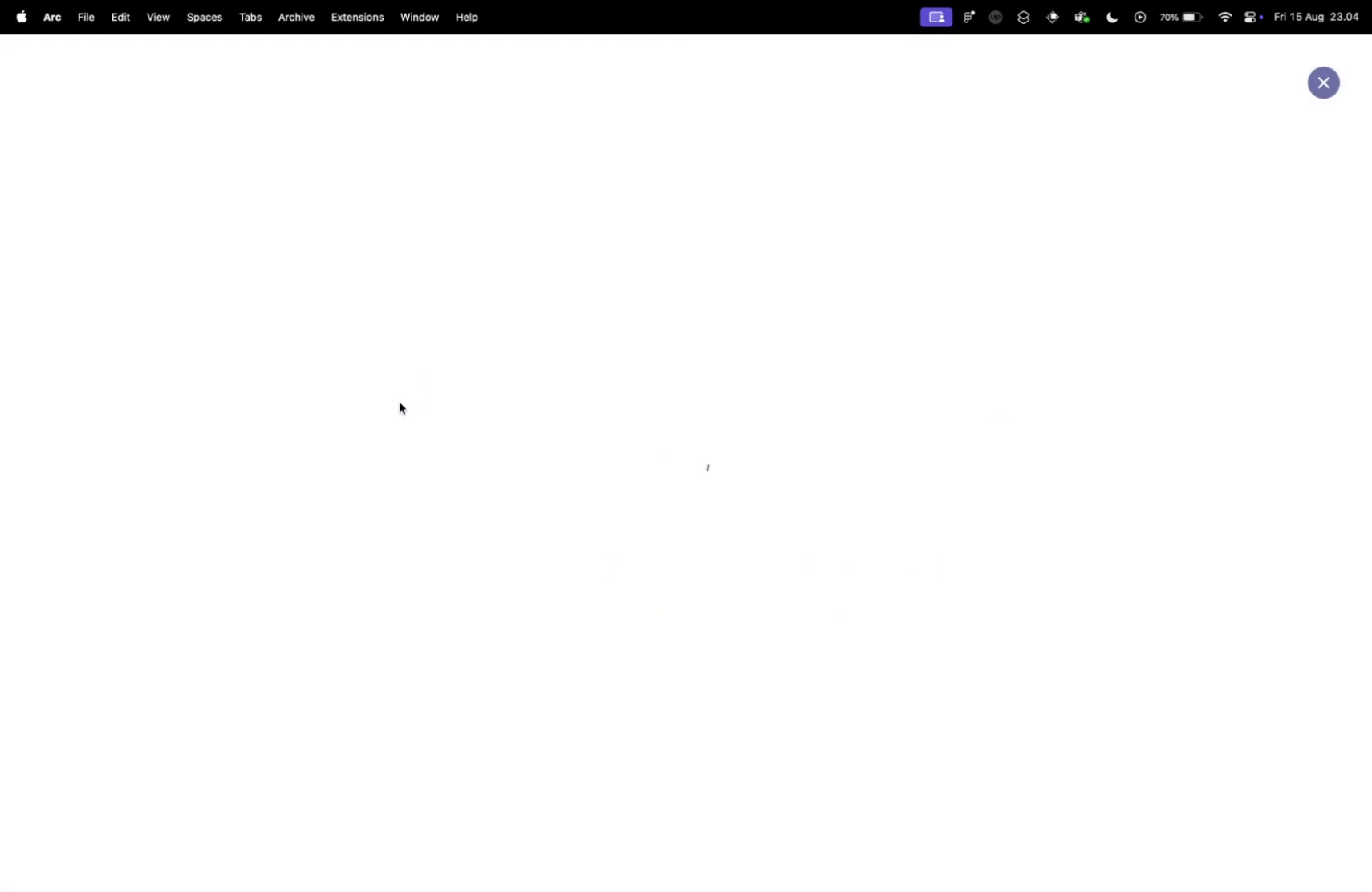 
wait(7.86)
 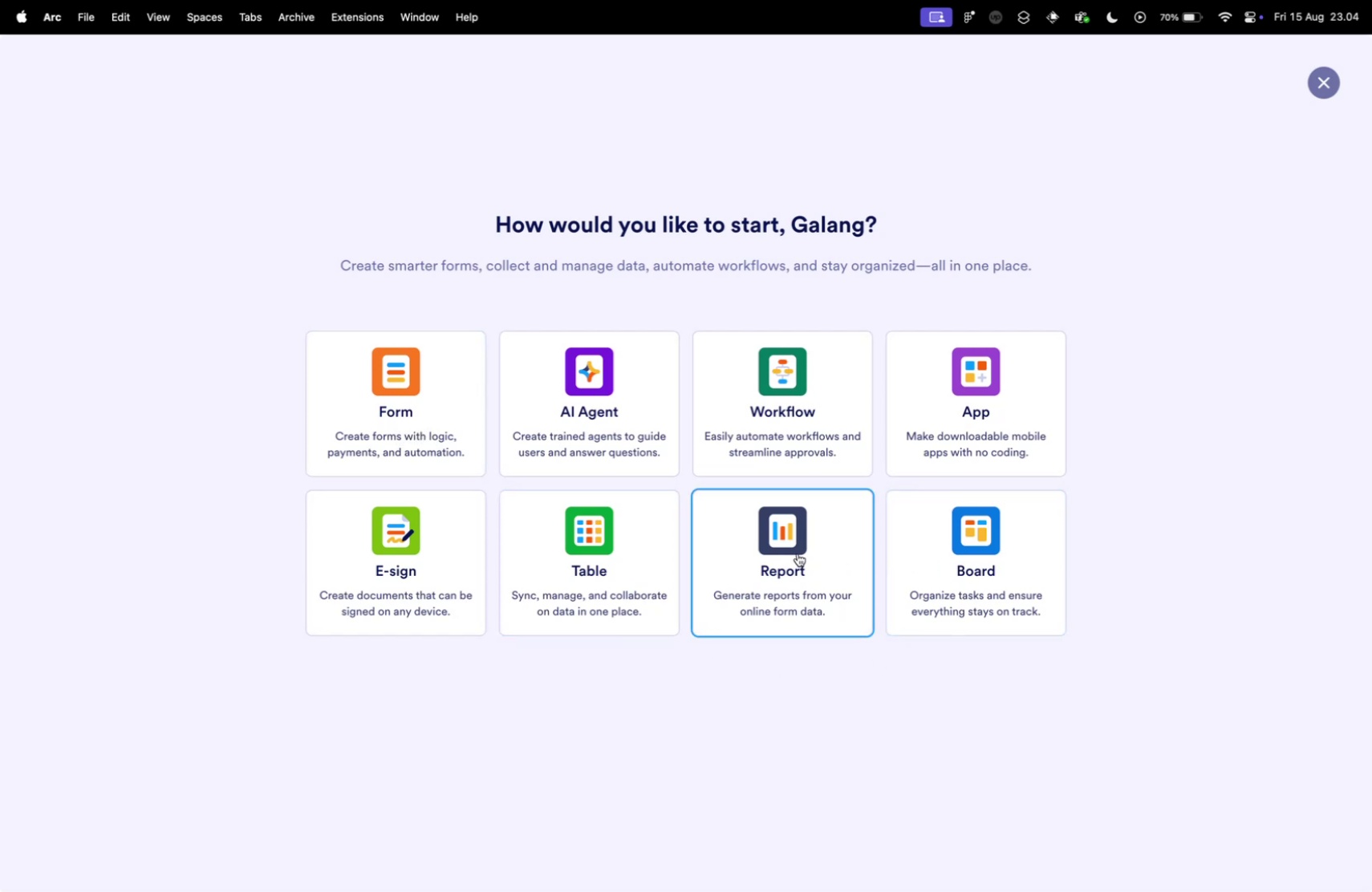 
left_click([400, 401])
 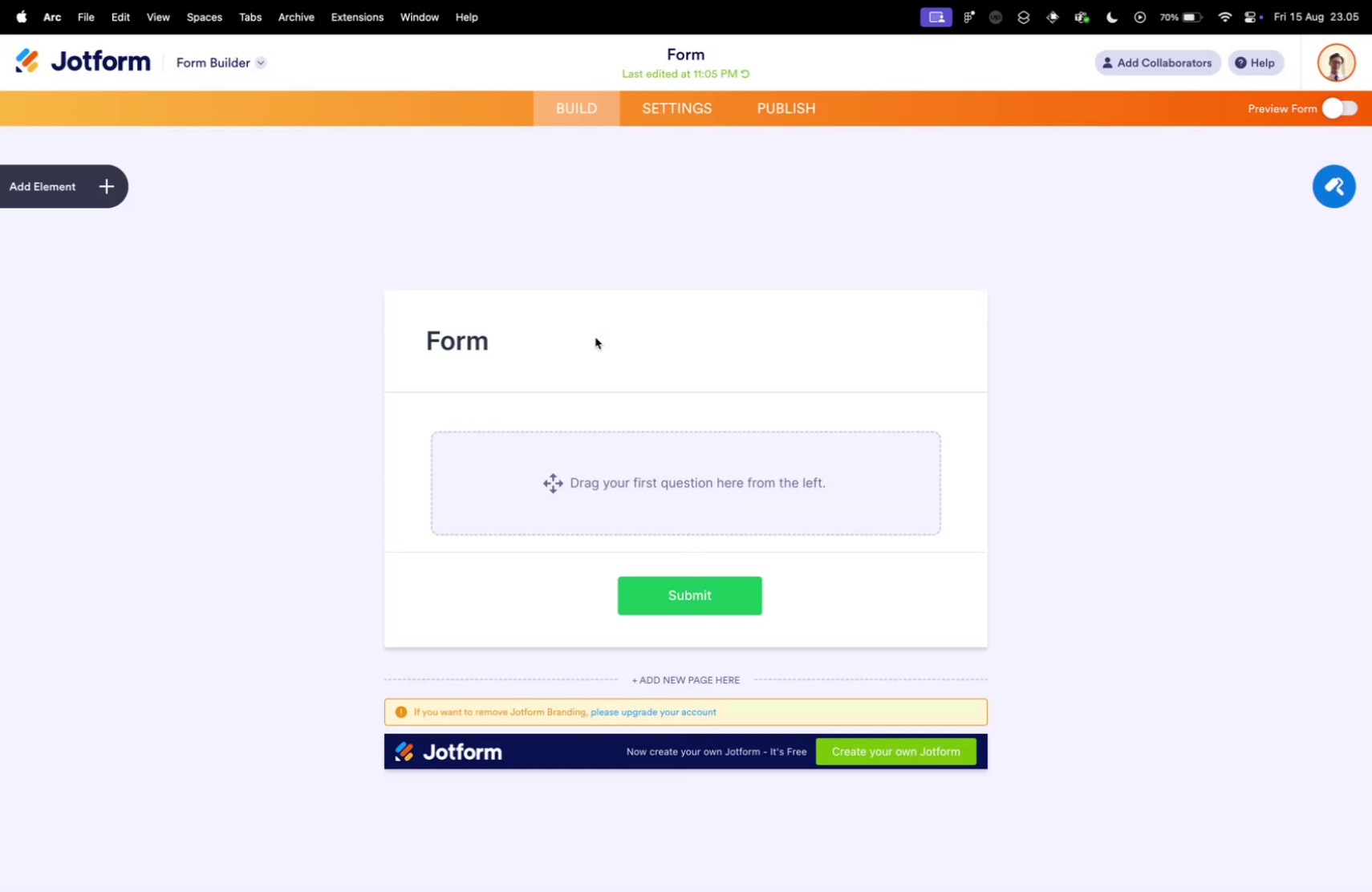 
wait(12.04)
 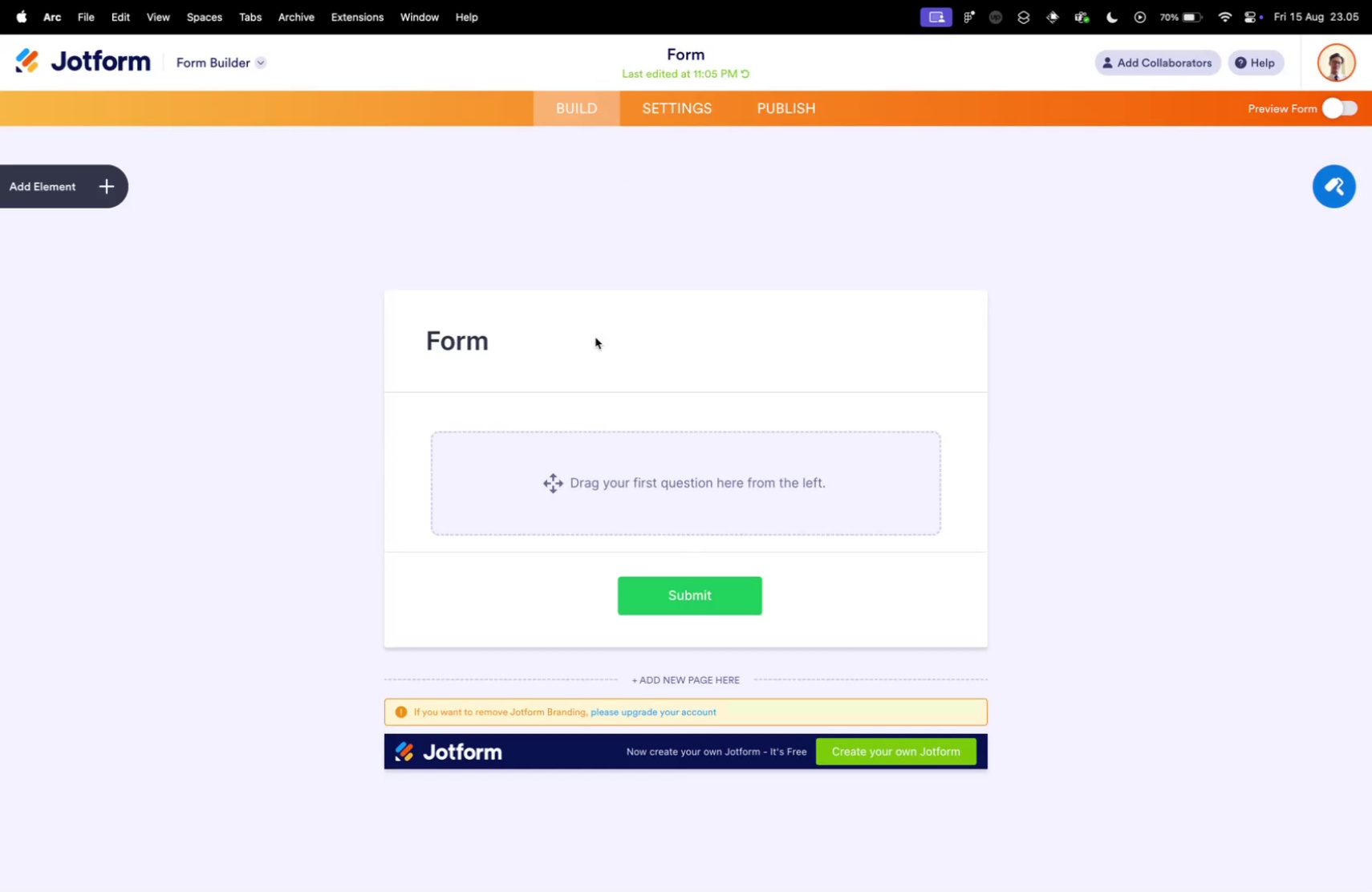 
double_click([672, 57])
 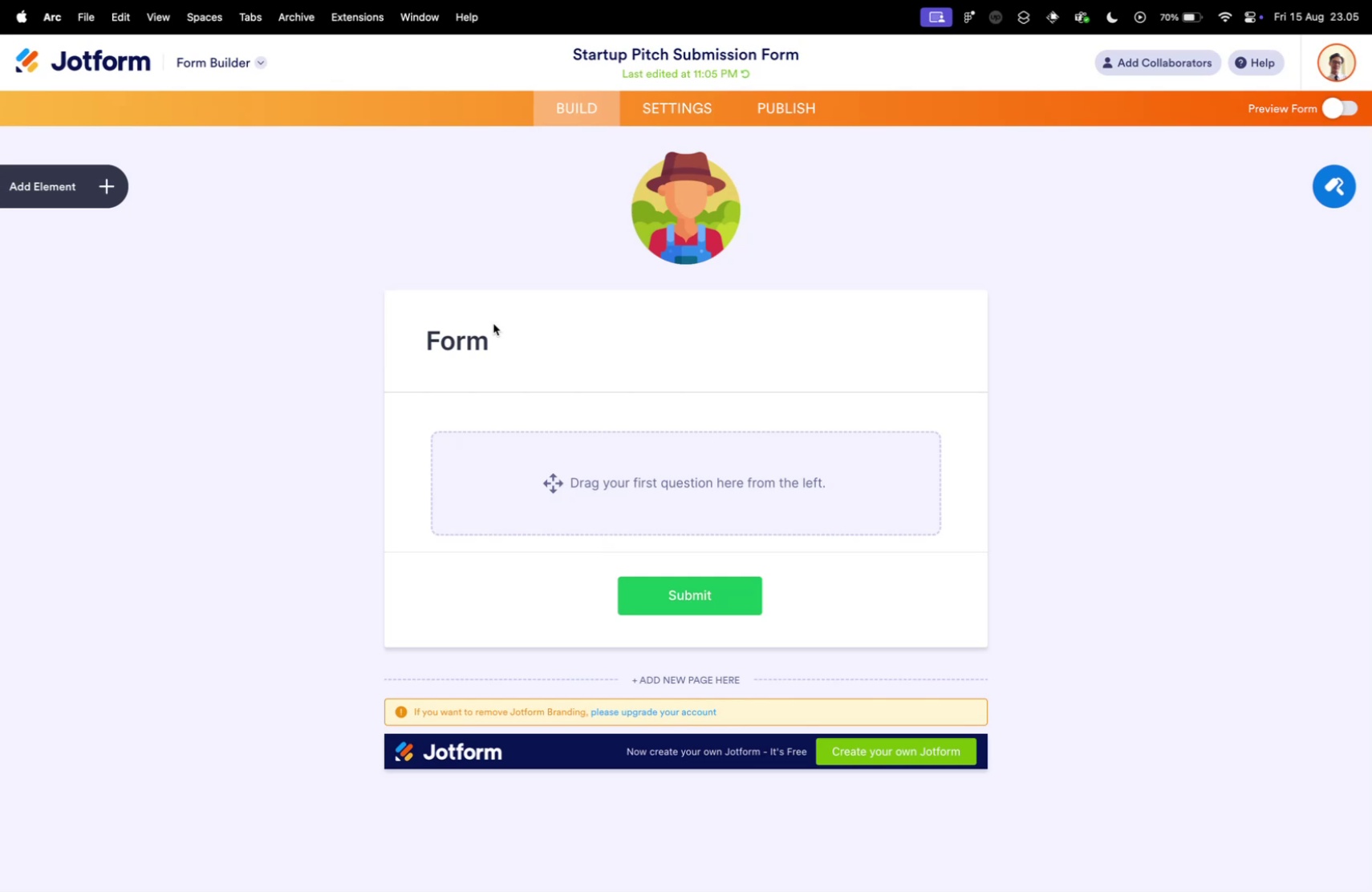 
key(Meta+V)
 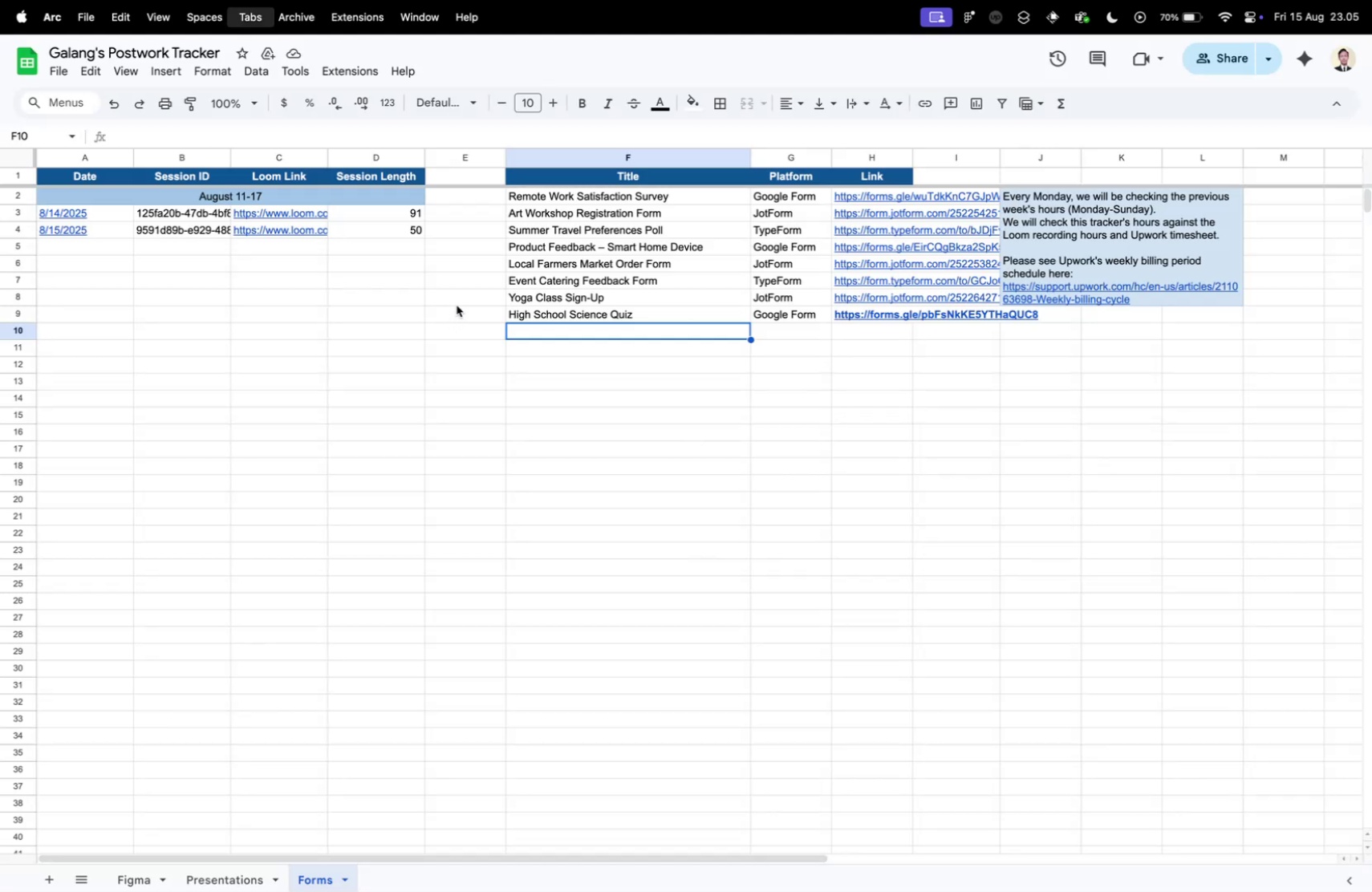 
key(Control+ControlLeft)
 